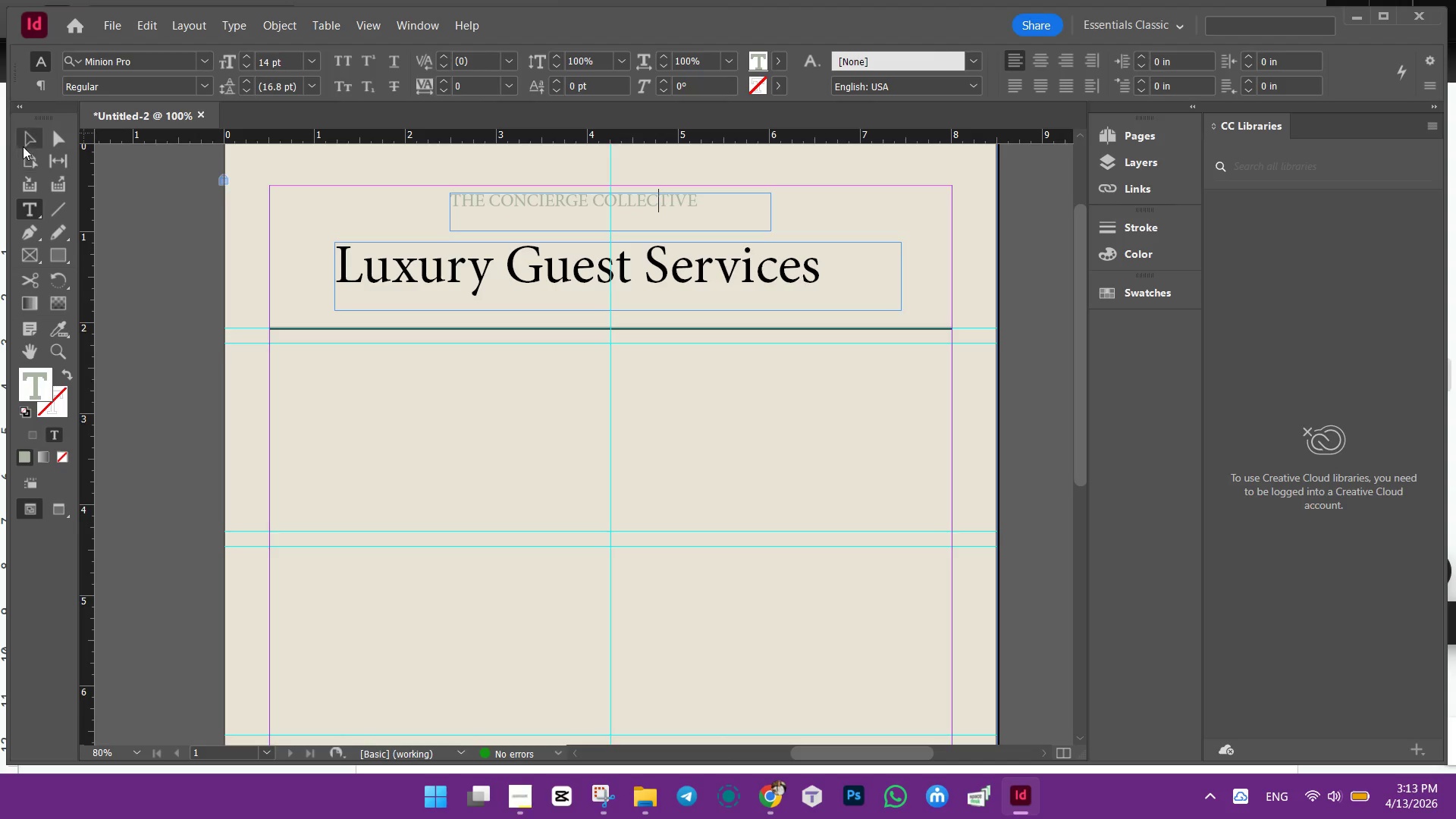 
left_click([26, 140])
 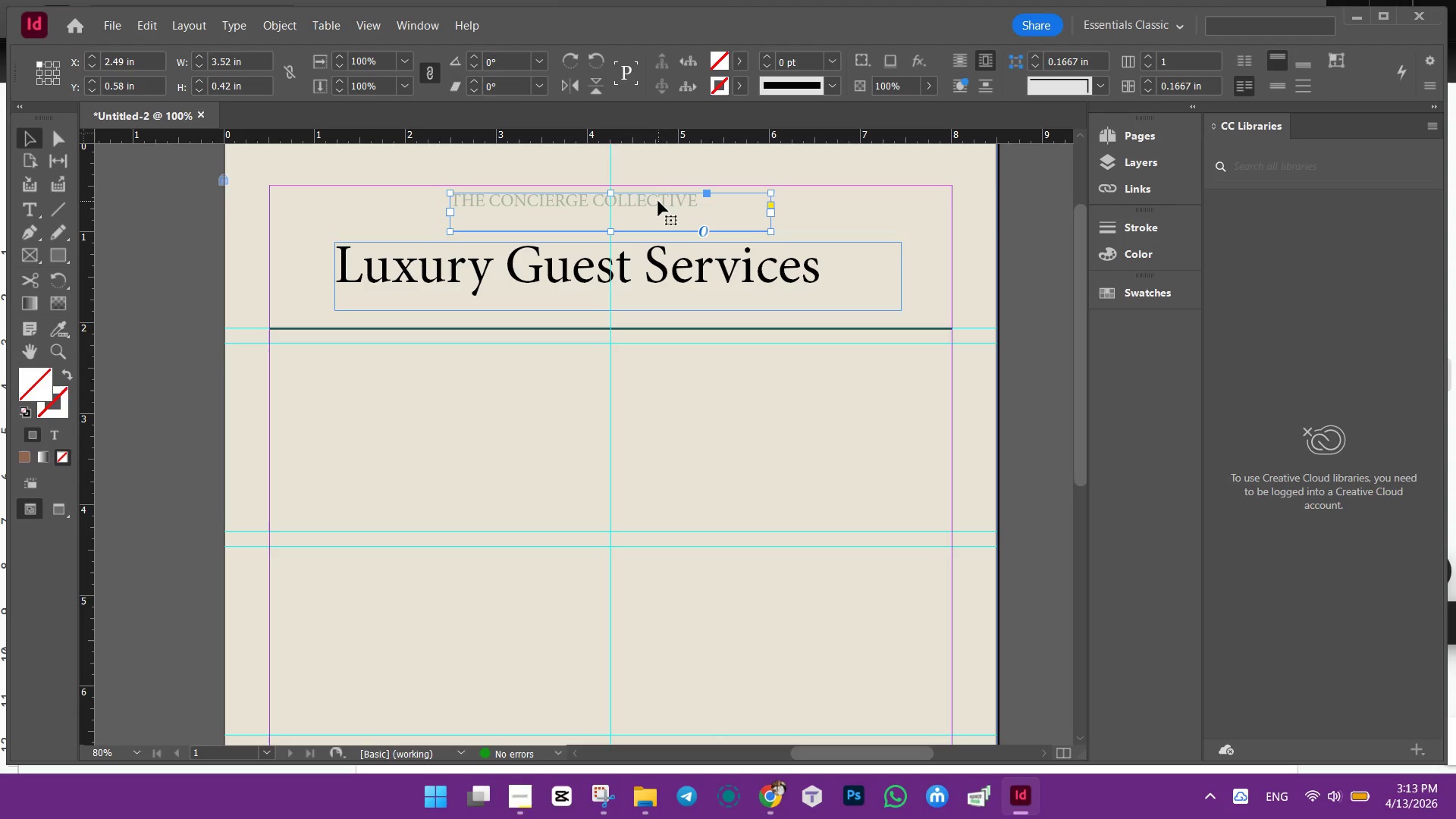 
hold_key(key=AltLeft, duration=1.5)
left_click_drag(start_coordinate=[657, 202], to_coordinate=[646, 449])
 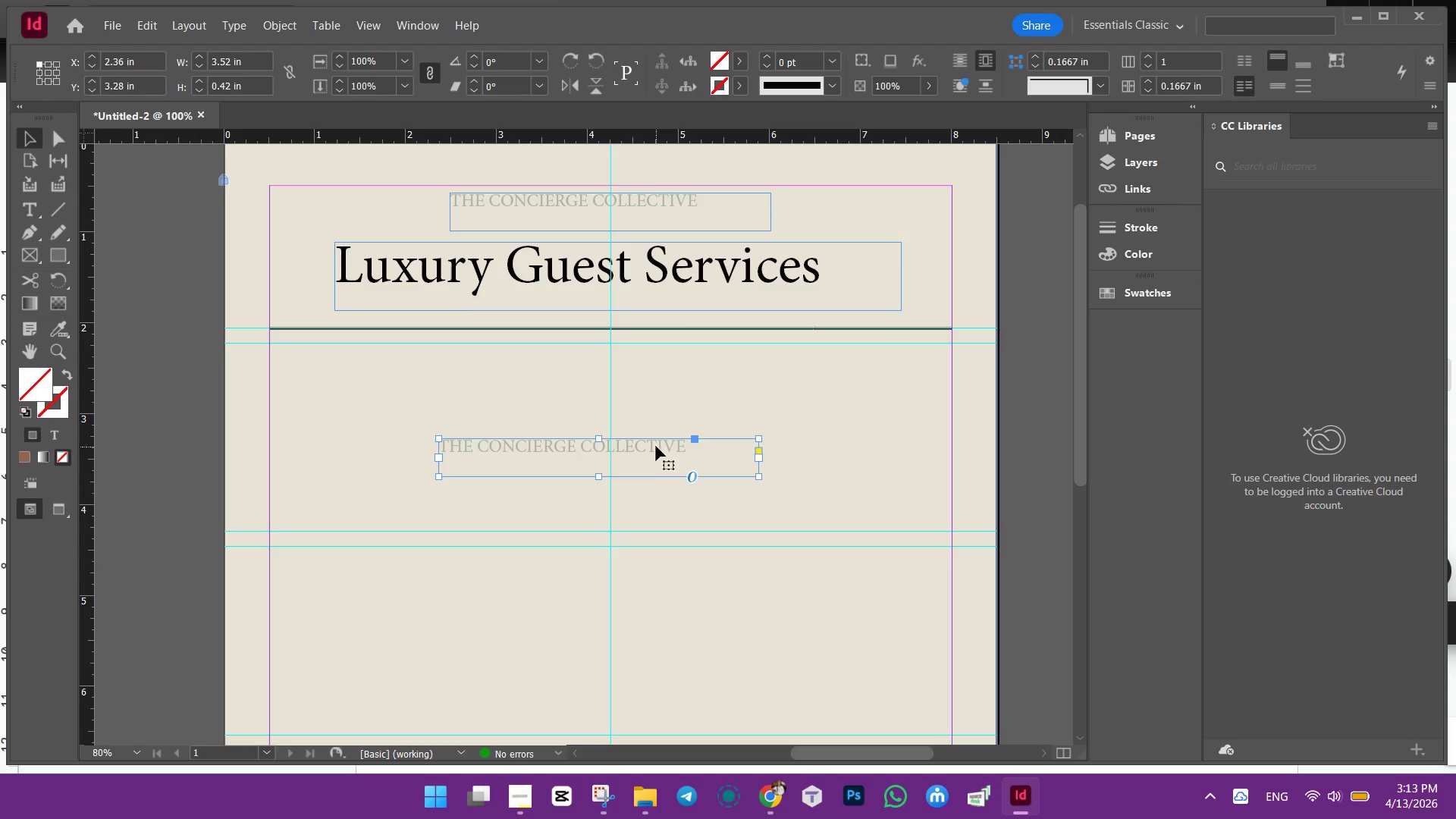 
scroll: coordinate [656, 435], scroll_direction: down, amount: 8.0
 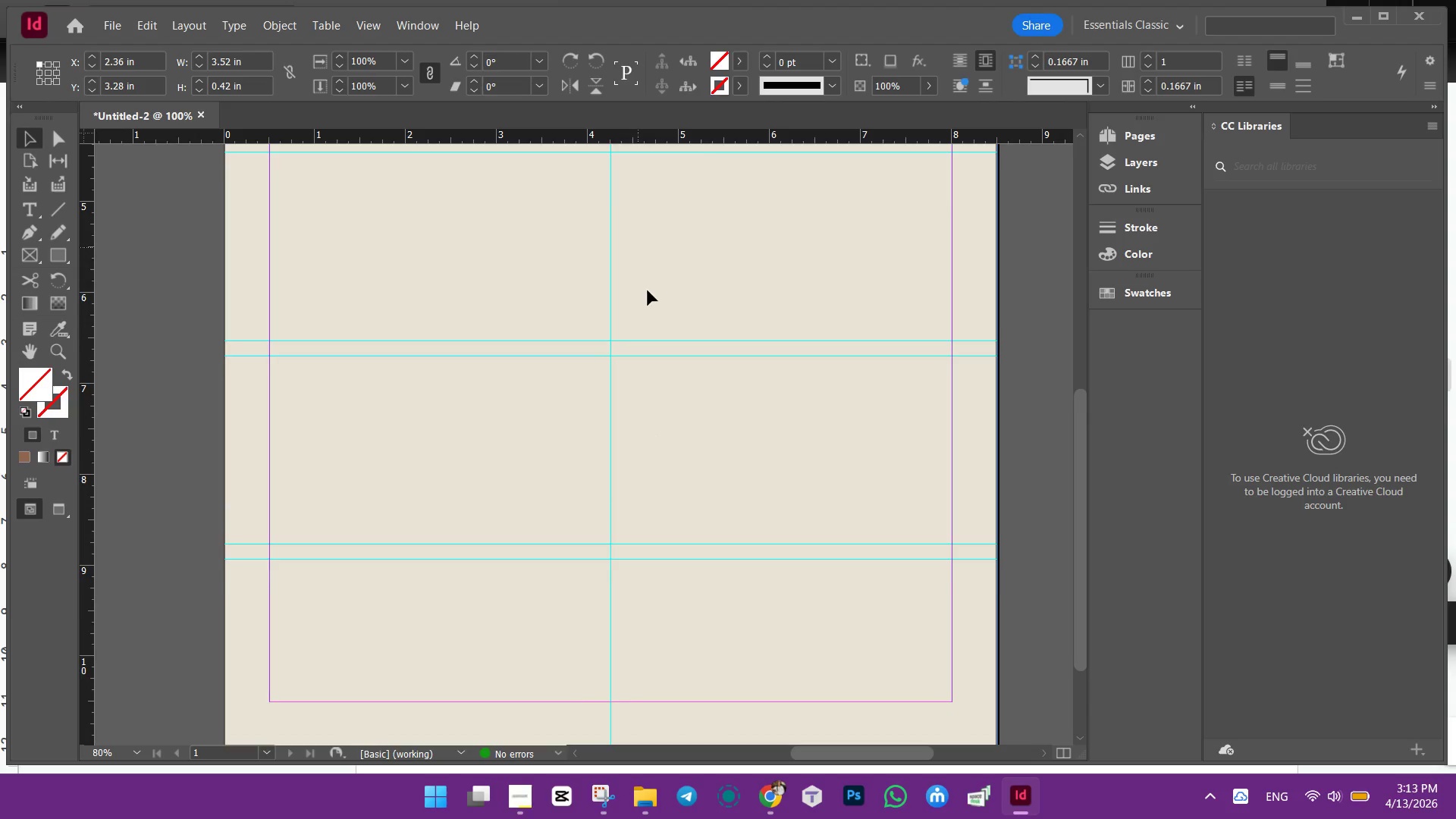 
scroll: coordinate [648, 292], scroll_direction: up, amount: 3.0
 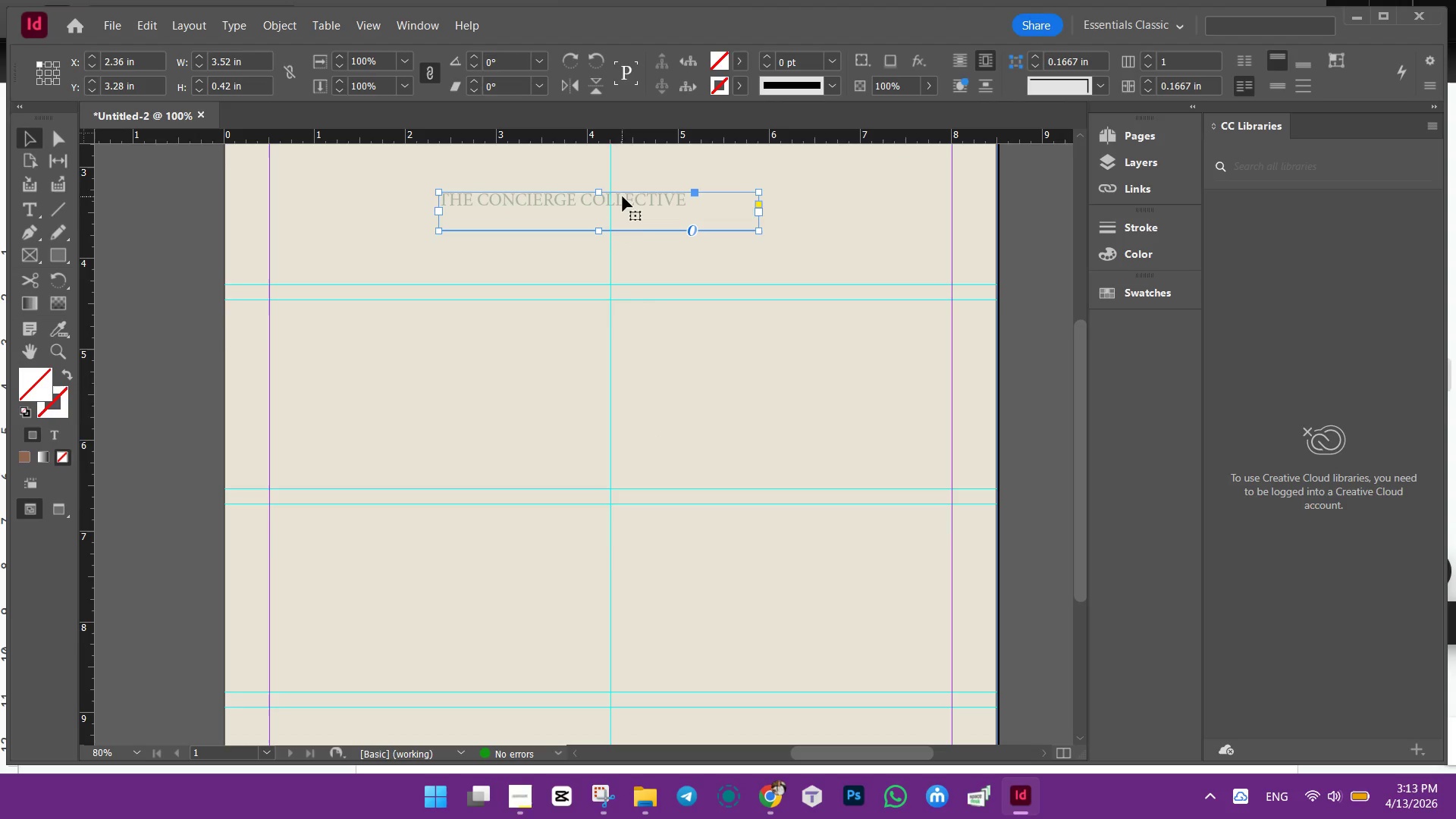 
left_click_drag(start_coordinate=[623, 196], to_coordinate=[658, 607])
 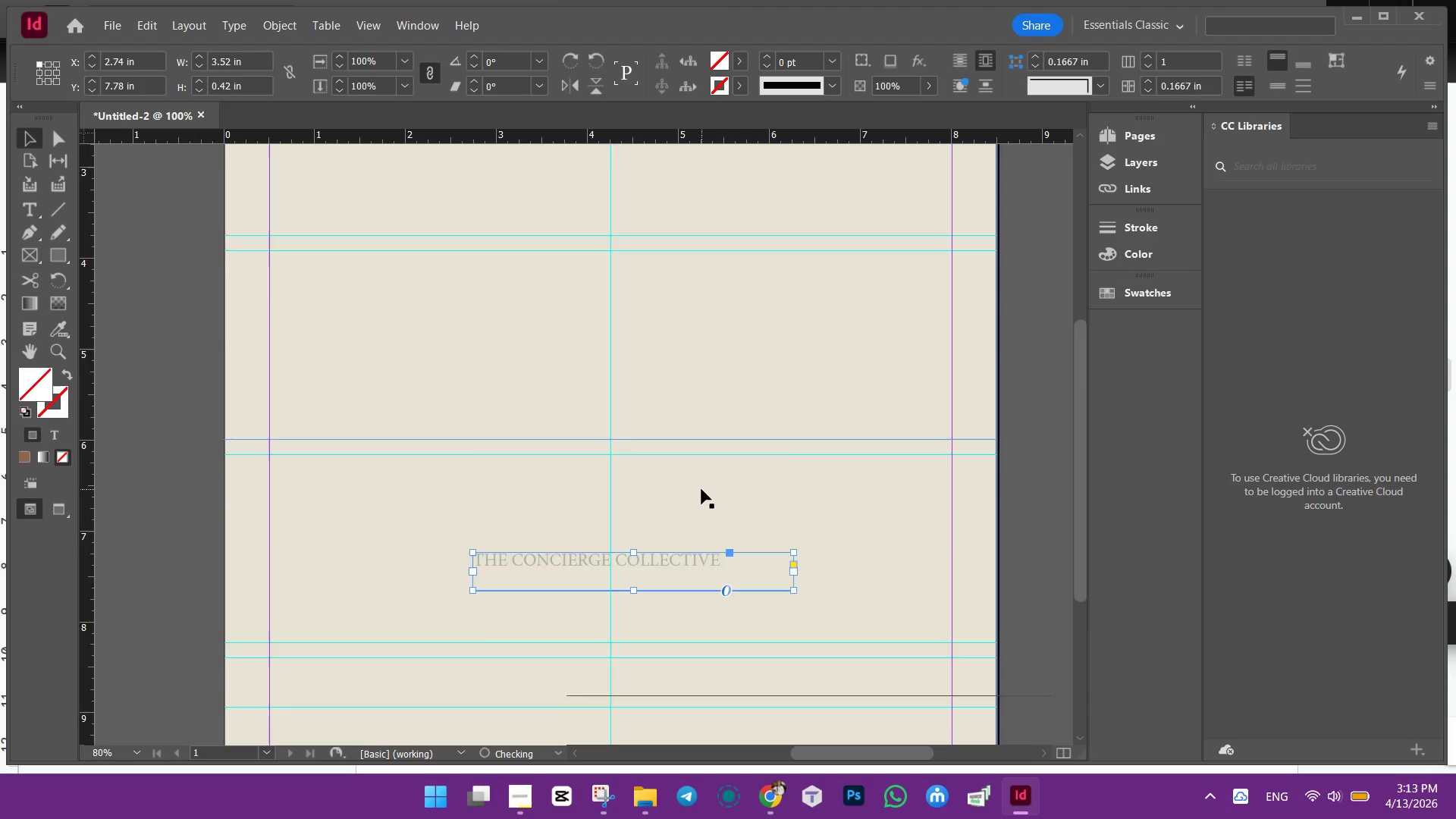 
scroll: coordinate [700, 488], scroll_direction: down, amount: 5.0
 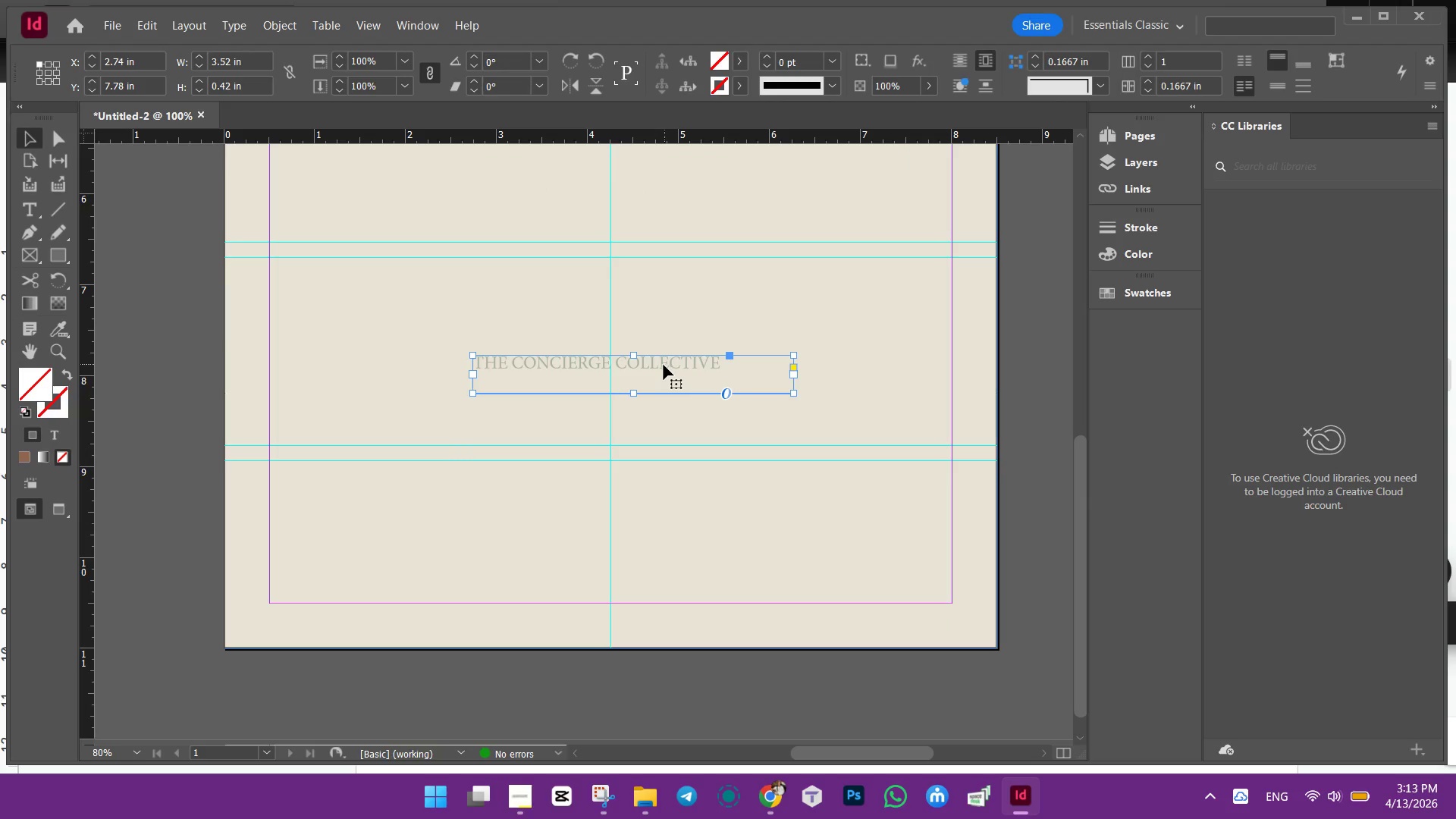 
left_click_drag(start_coordinate=[659, 358], to_coordinate=[638, 490])
 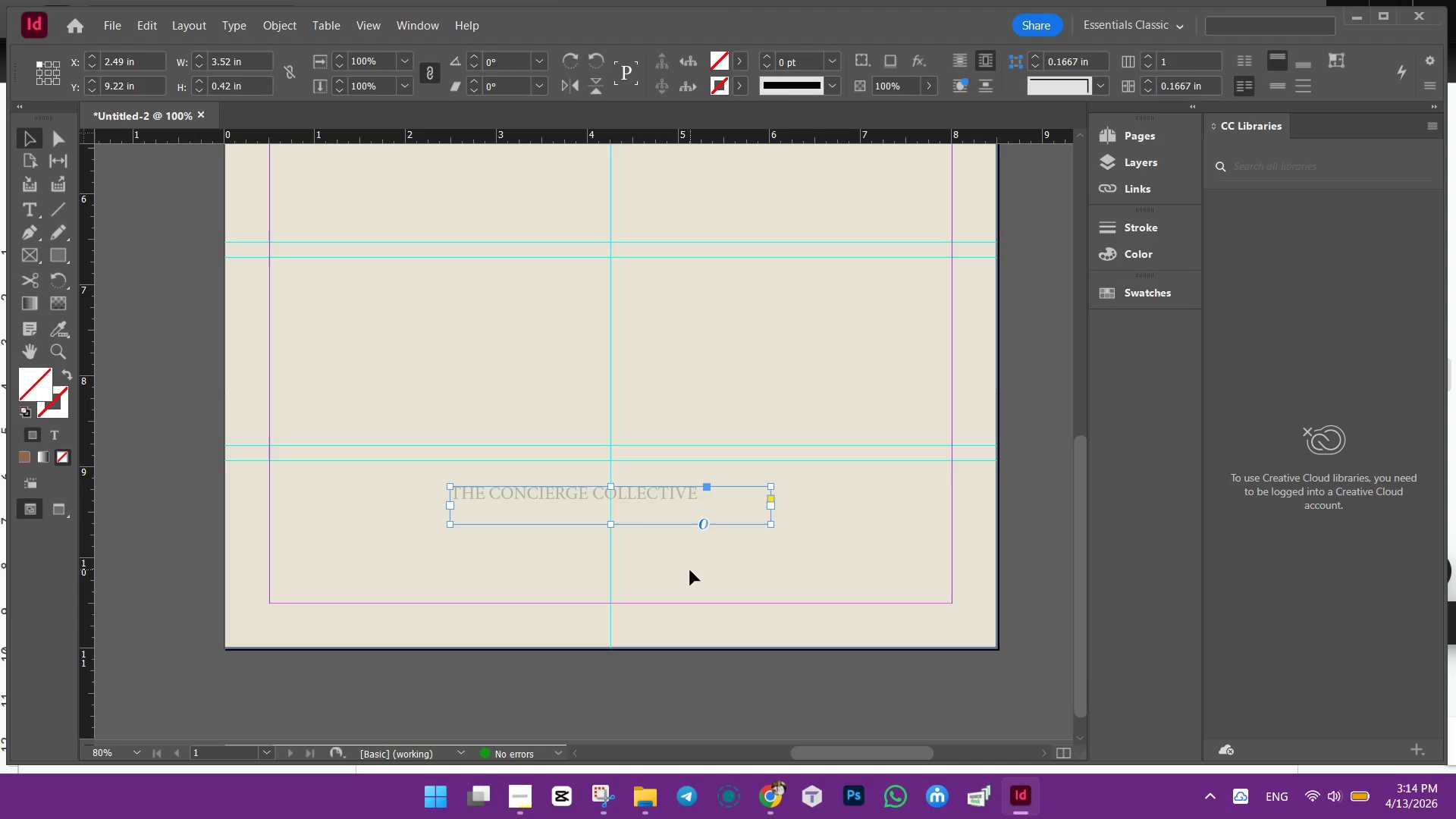 
scroll: coordinate [690, 557], scroll_direction: up, amount: 12.0
 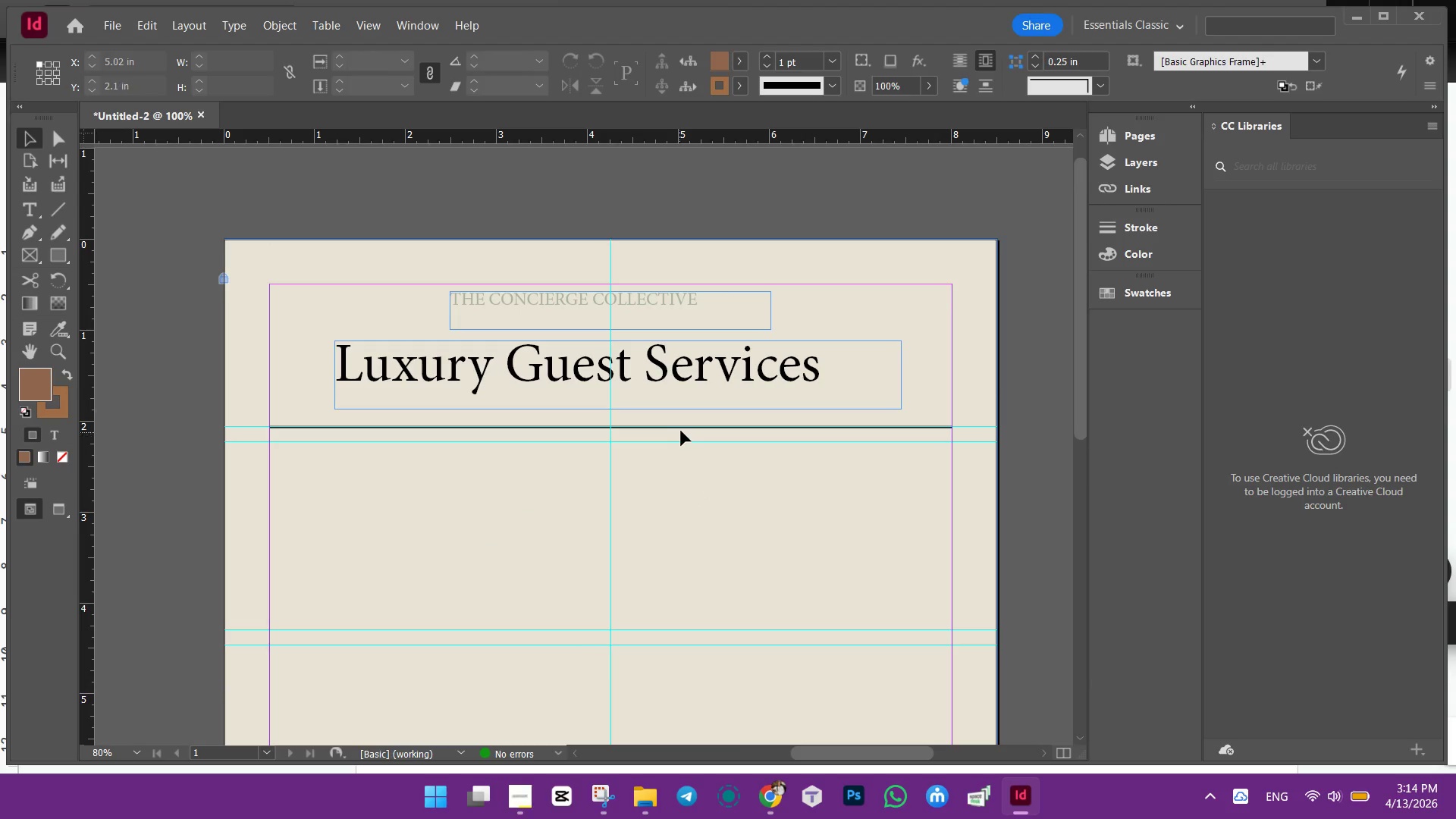 
left_click([683, 427])
 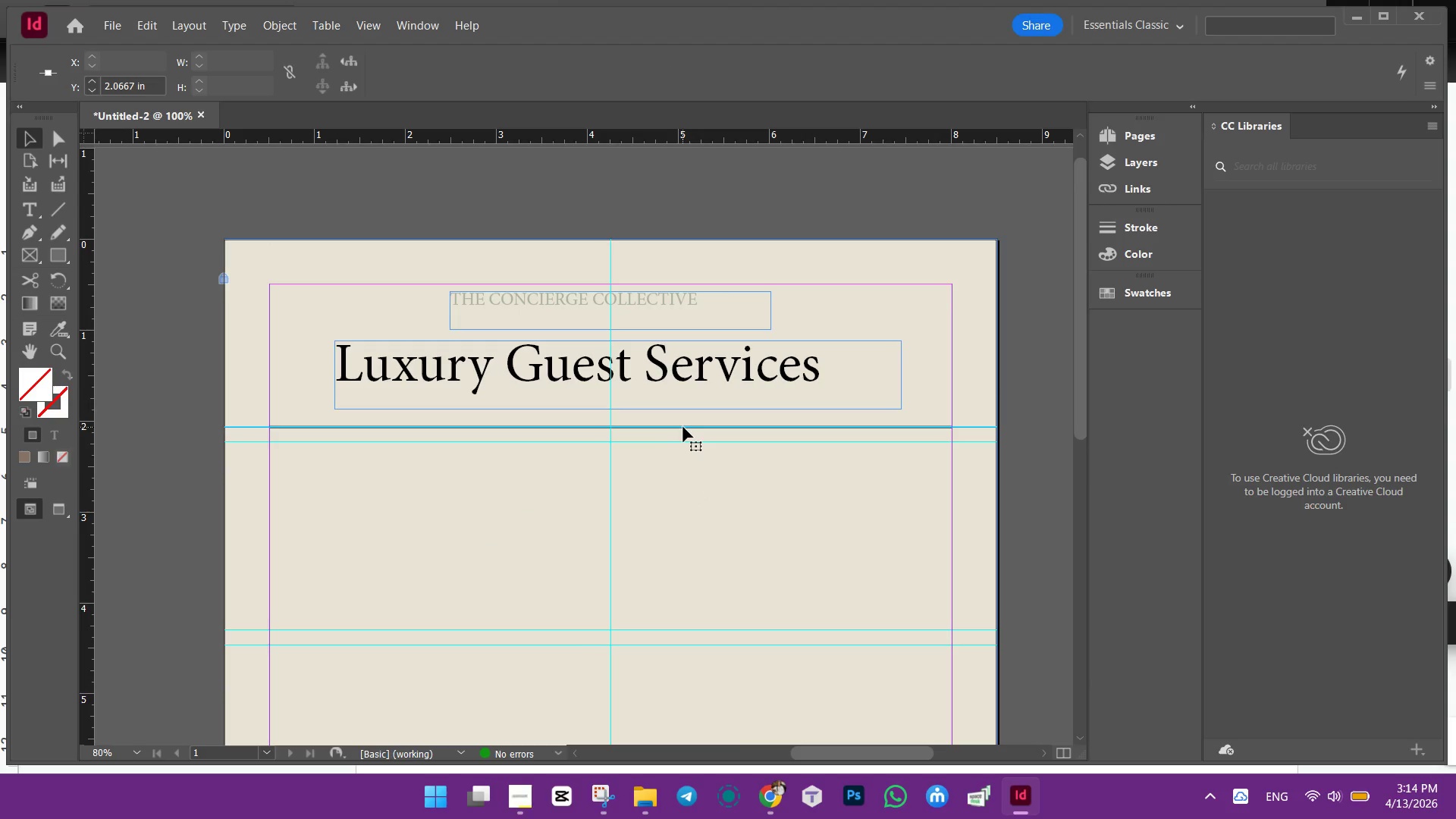 
hold_key(key=AltLeft, duration=1.51)
left_click_drag(start_coordinate=[683, 427], to_coordinate=[700, 645])
 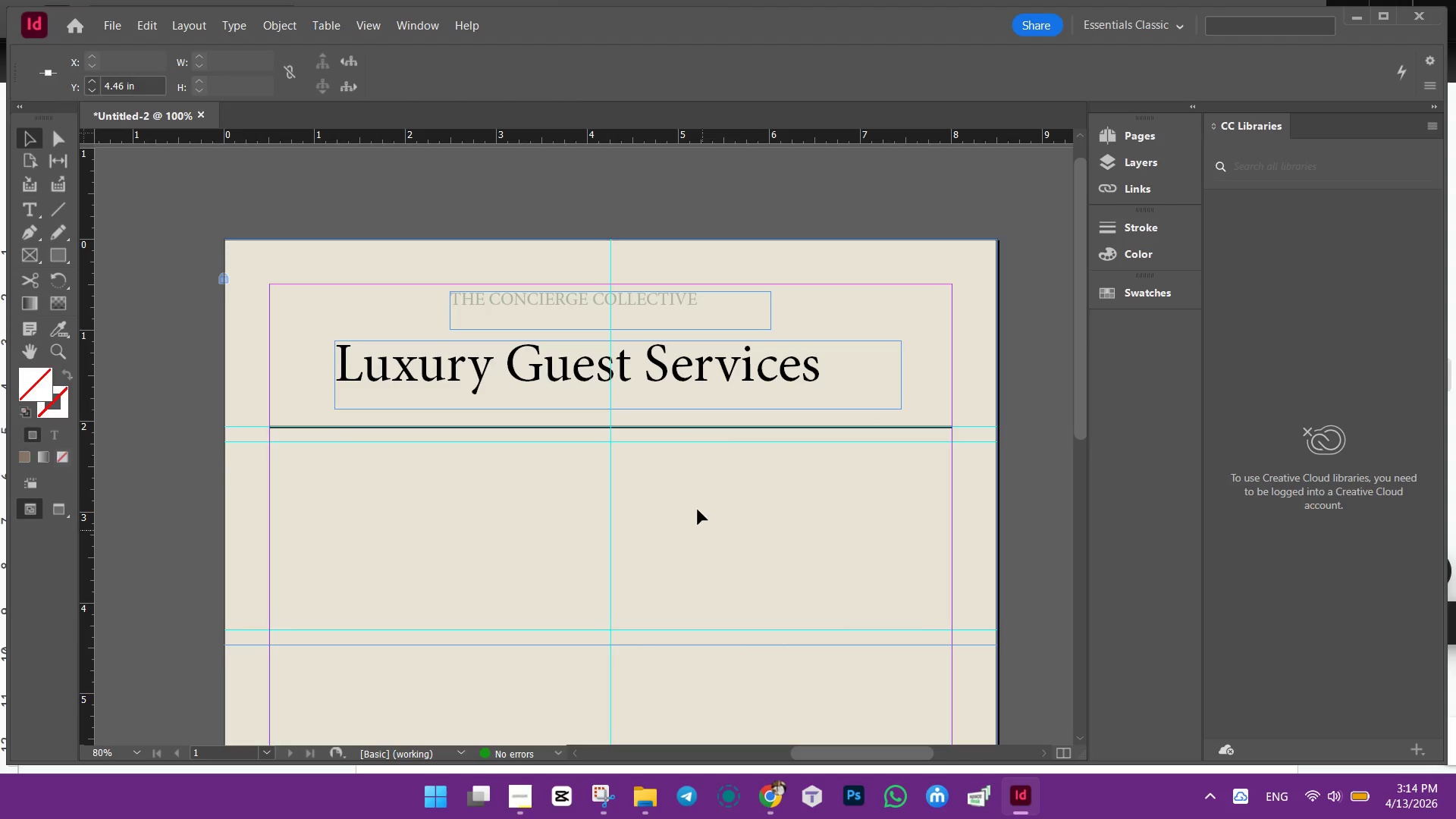 
hold_key(key=AltLeft, duration=1.52)
 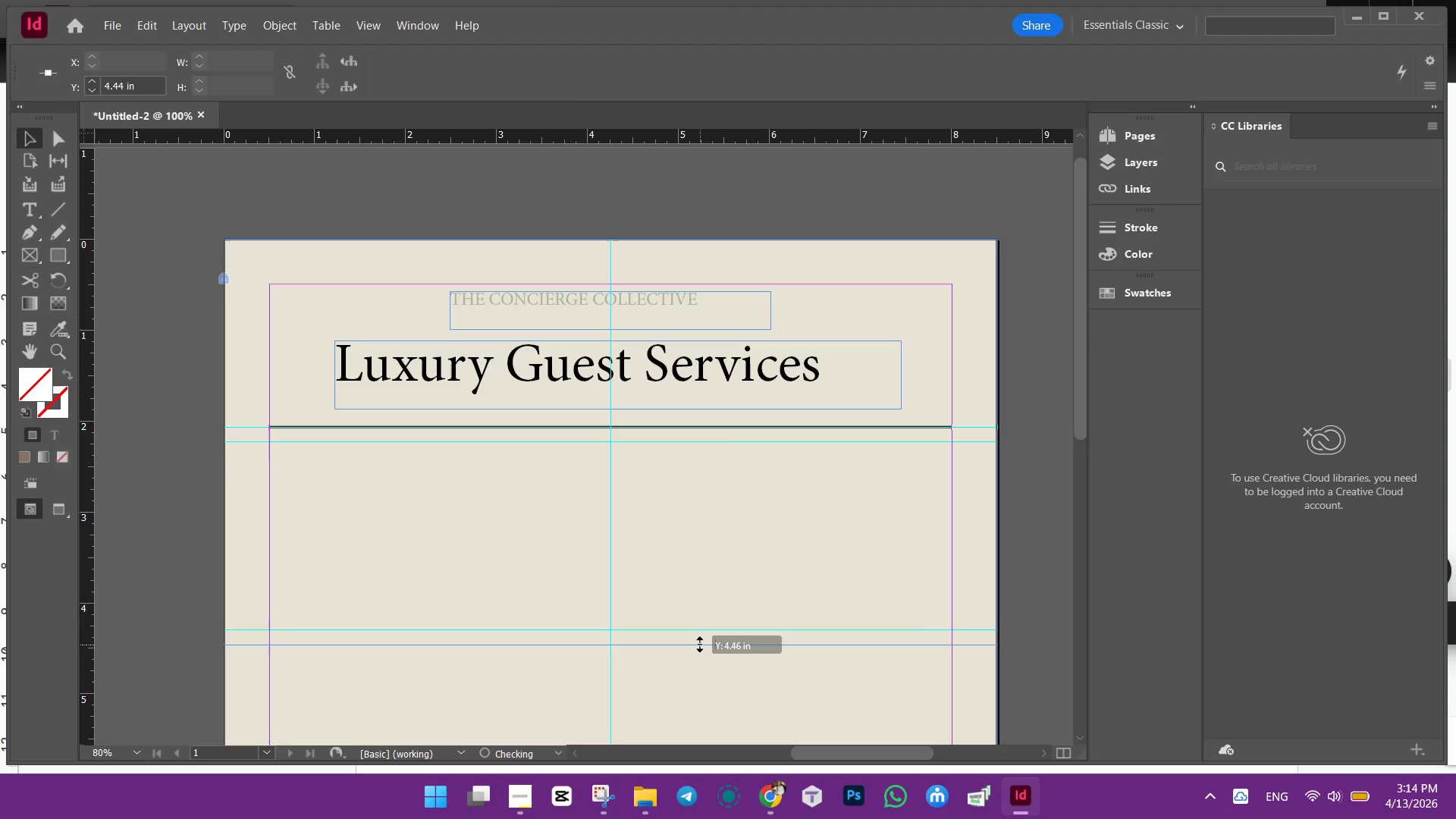 
hold_key(key=AltLeft, duration=1.45)
 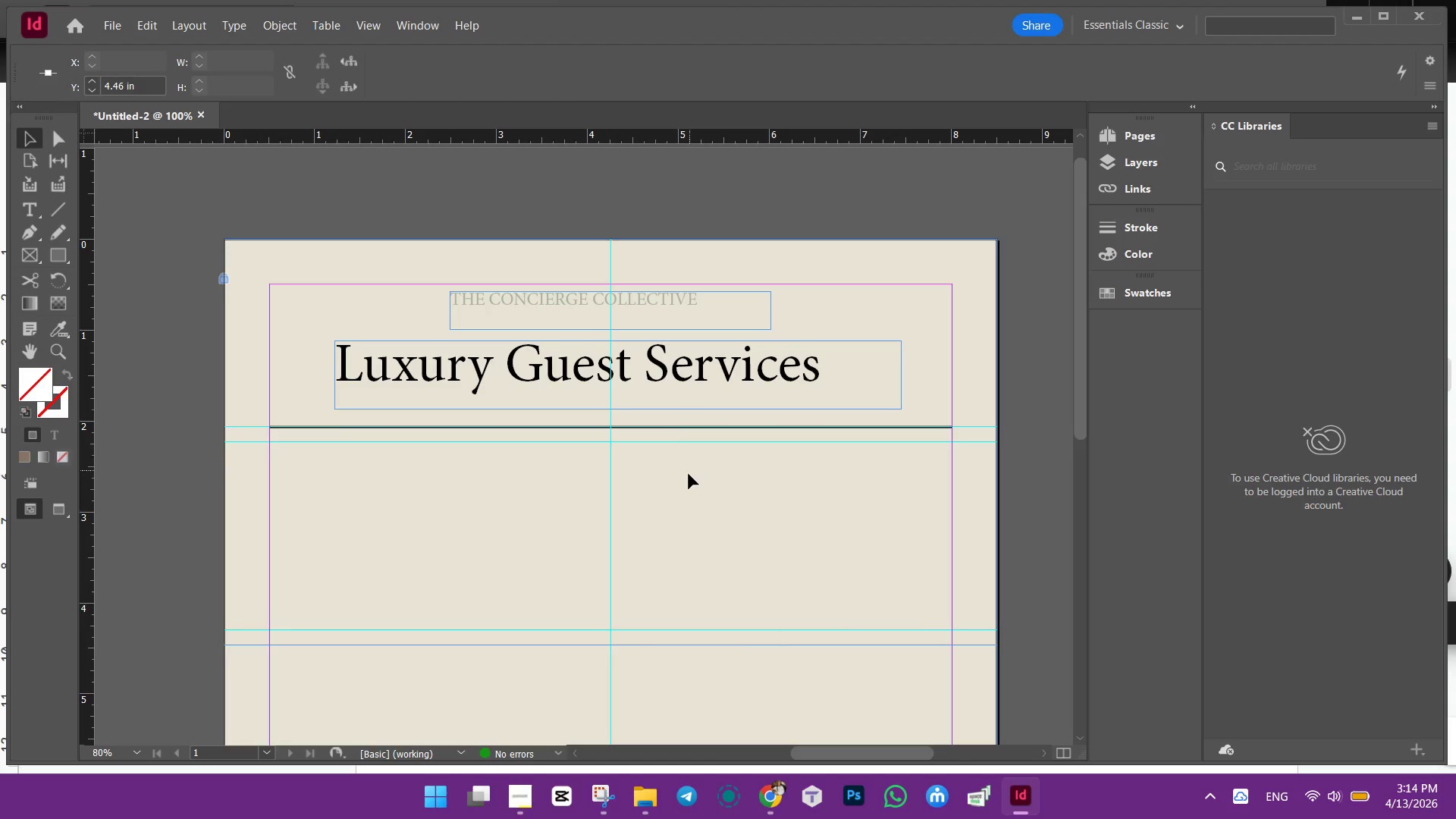 
scroll: coordinate [689, 479], scroll_direction: down, amount: 3.0
 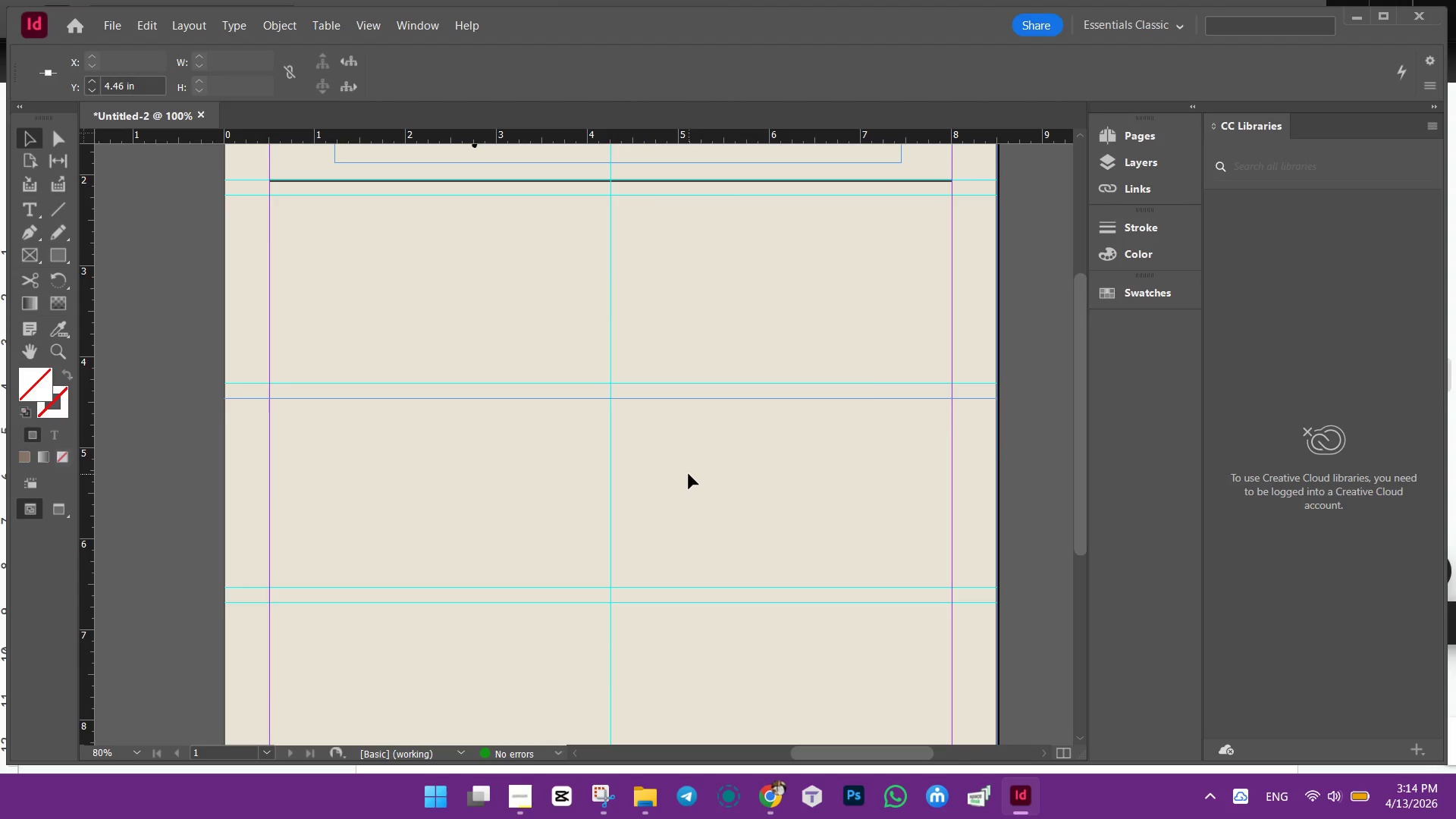 
scroll: coordinate [689, 474], scroll_direction: up, amount: 2.0
 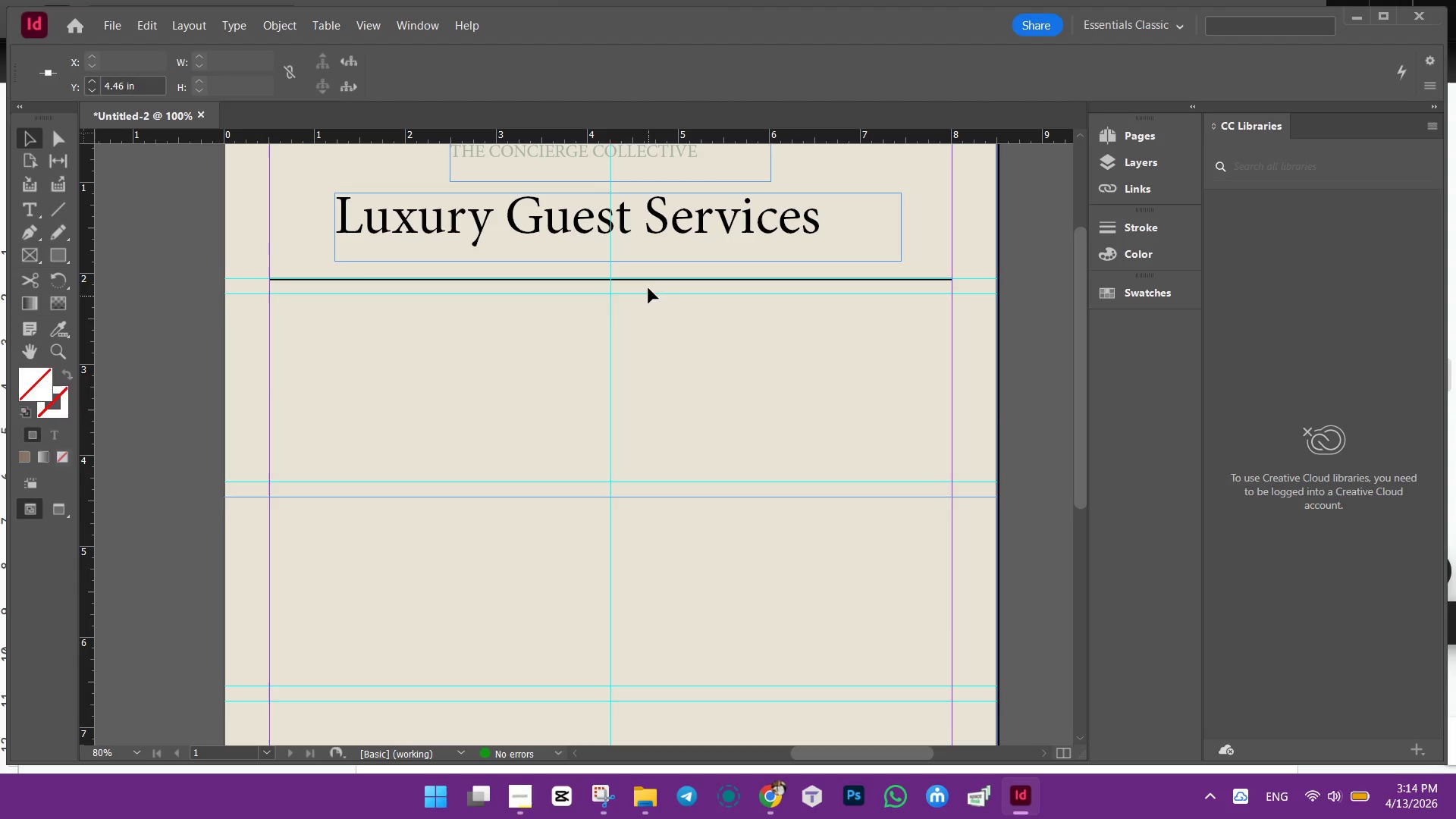 
left_click_drag(start_coordinate=[650, 278], to_coordinate=[649, 297])
 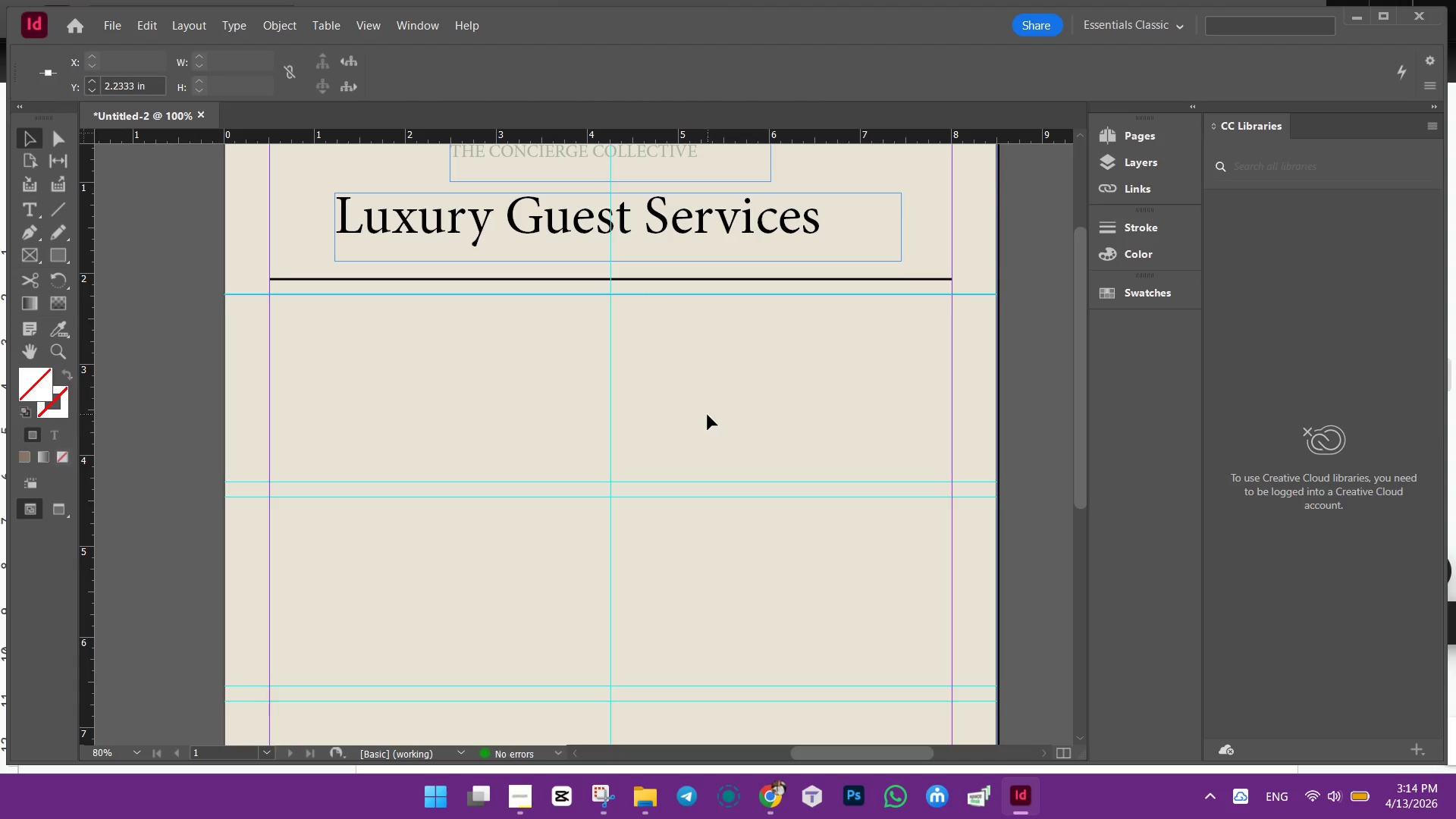 
left_click([708, 415])
 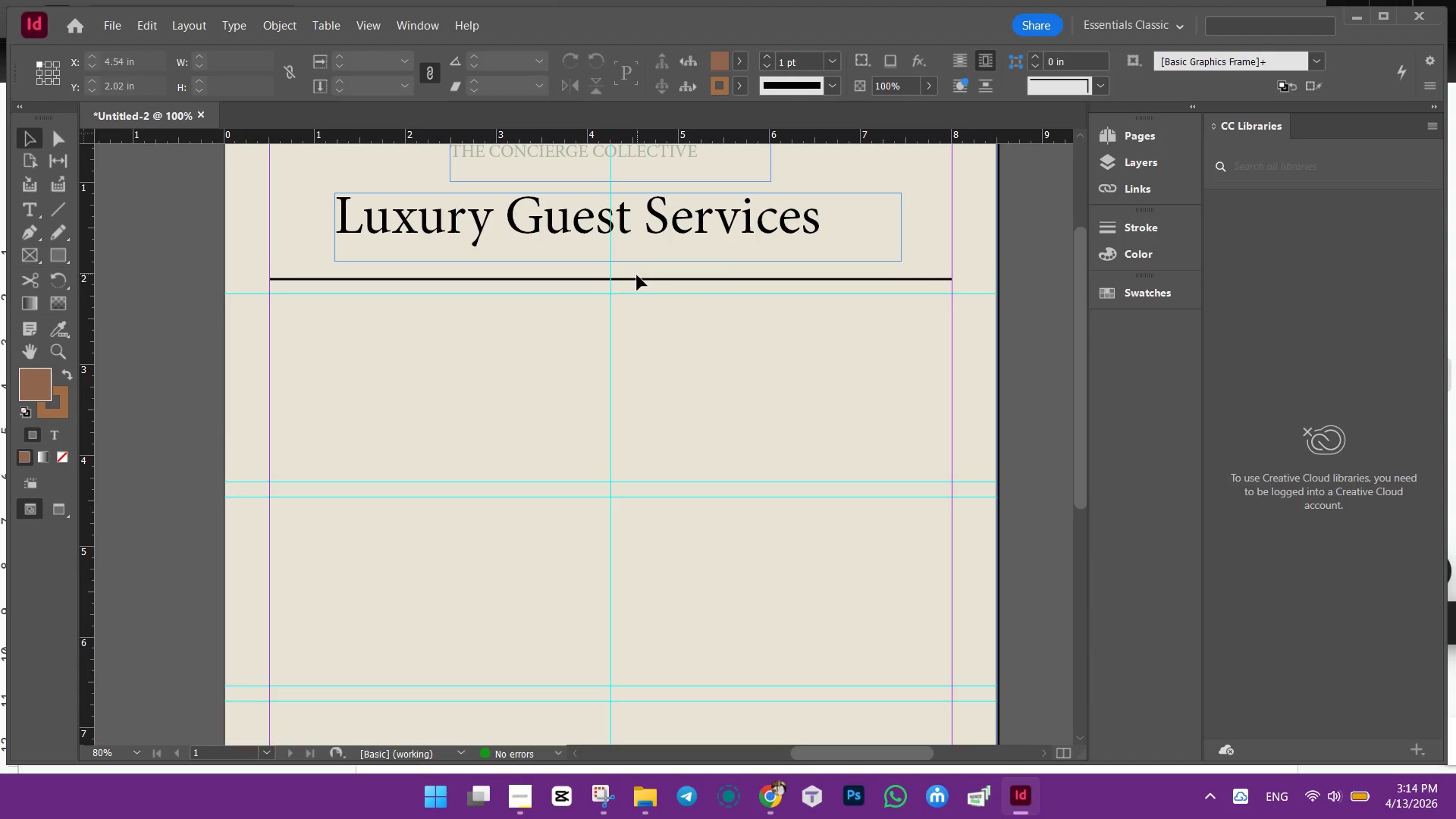 
left_click_drag(start_coordinate=[637, 275], to_coordinate=[638, 292])
 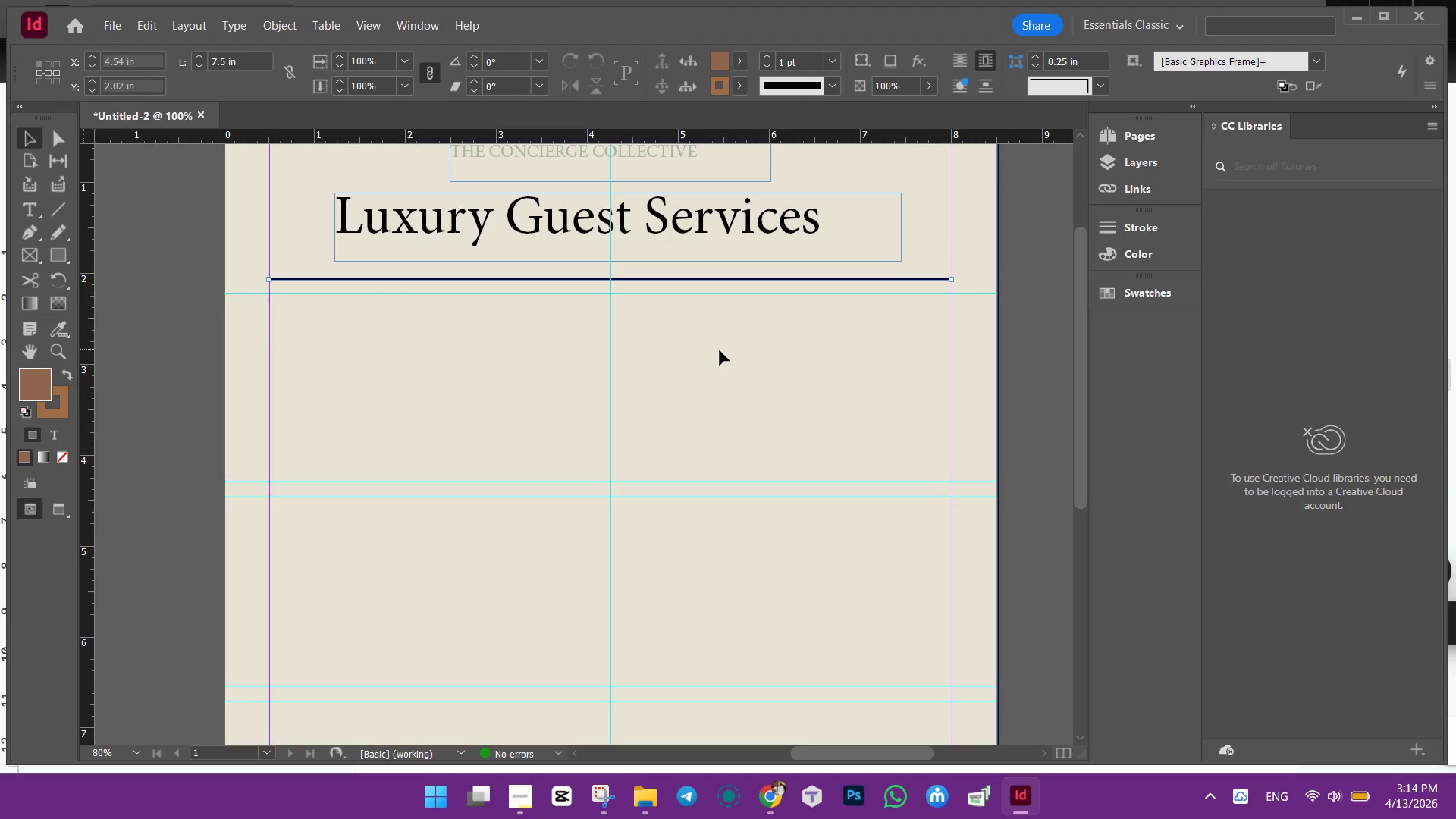 
left_click([720, 350])
 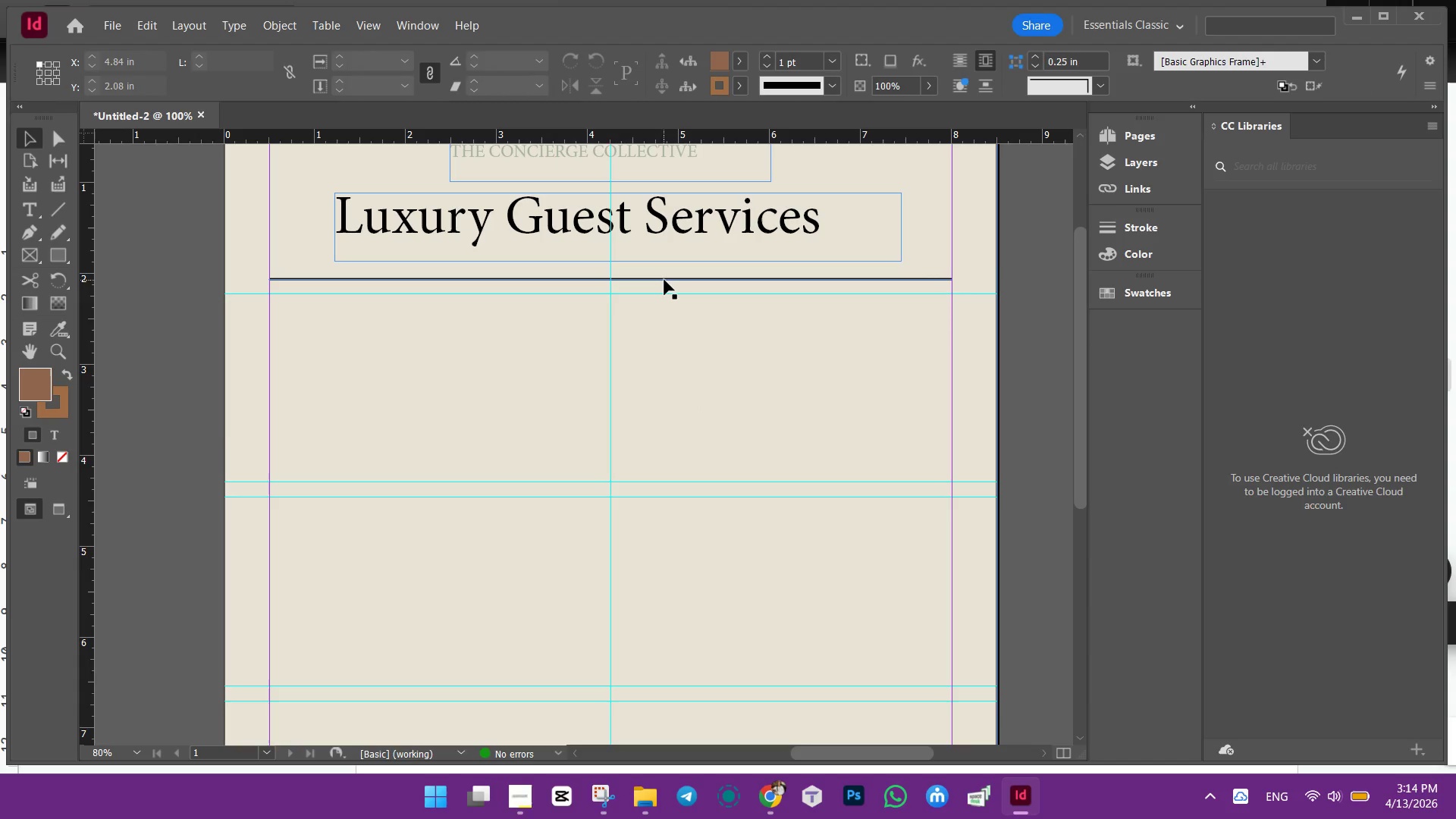 
left_click_drag(start_coordinate=[664, 280], to_coordinate=[666, 297])
 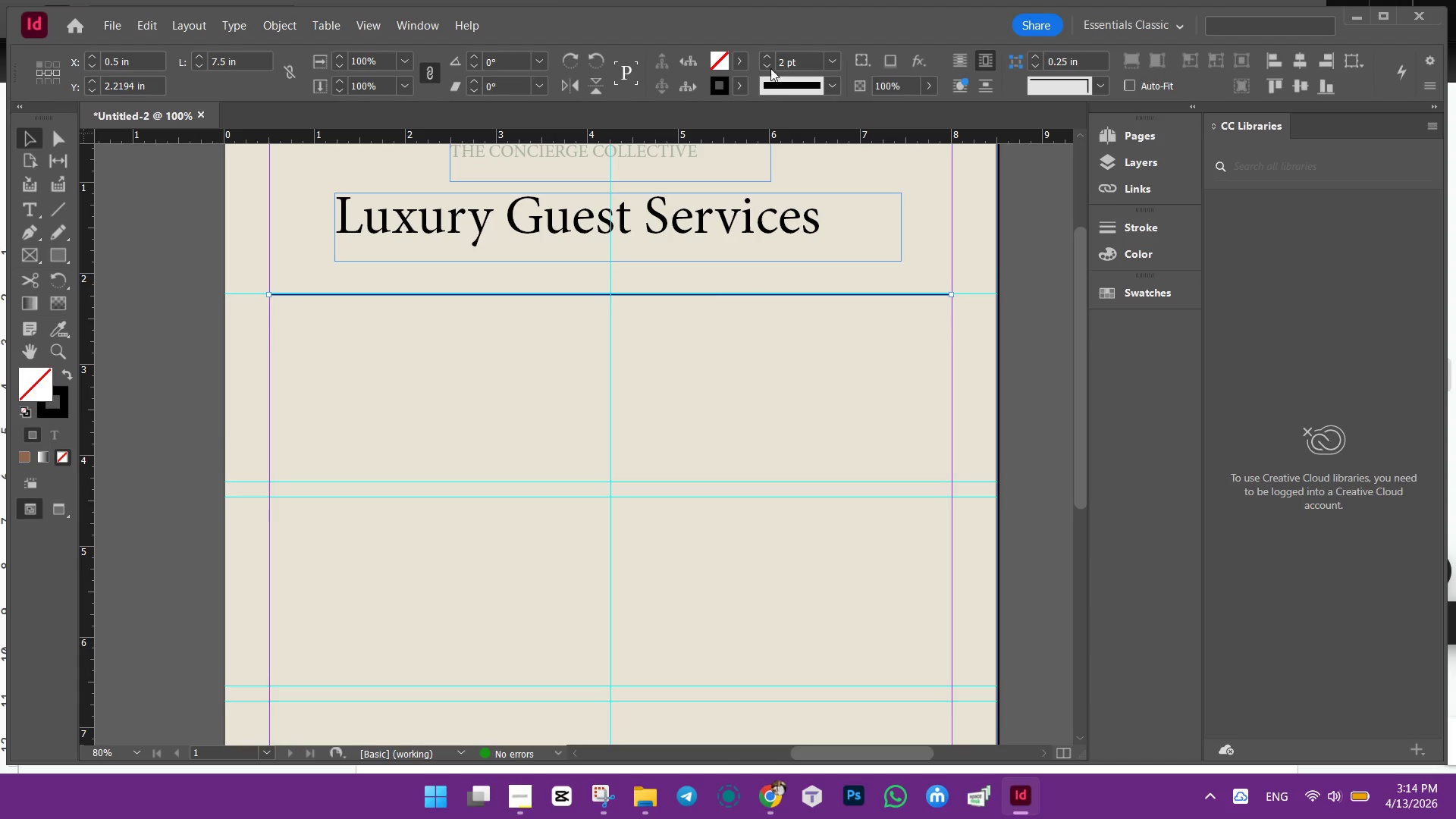 
left_click([765, 64])
 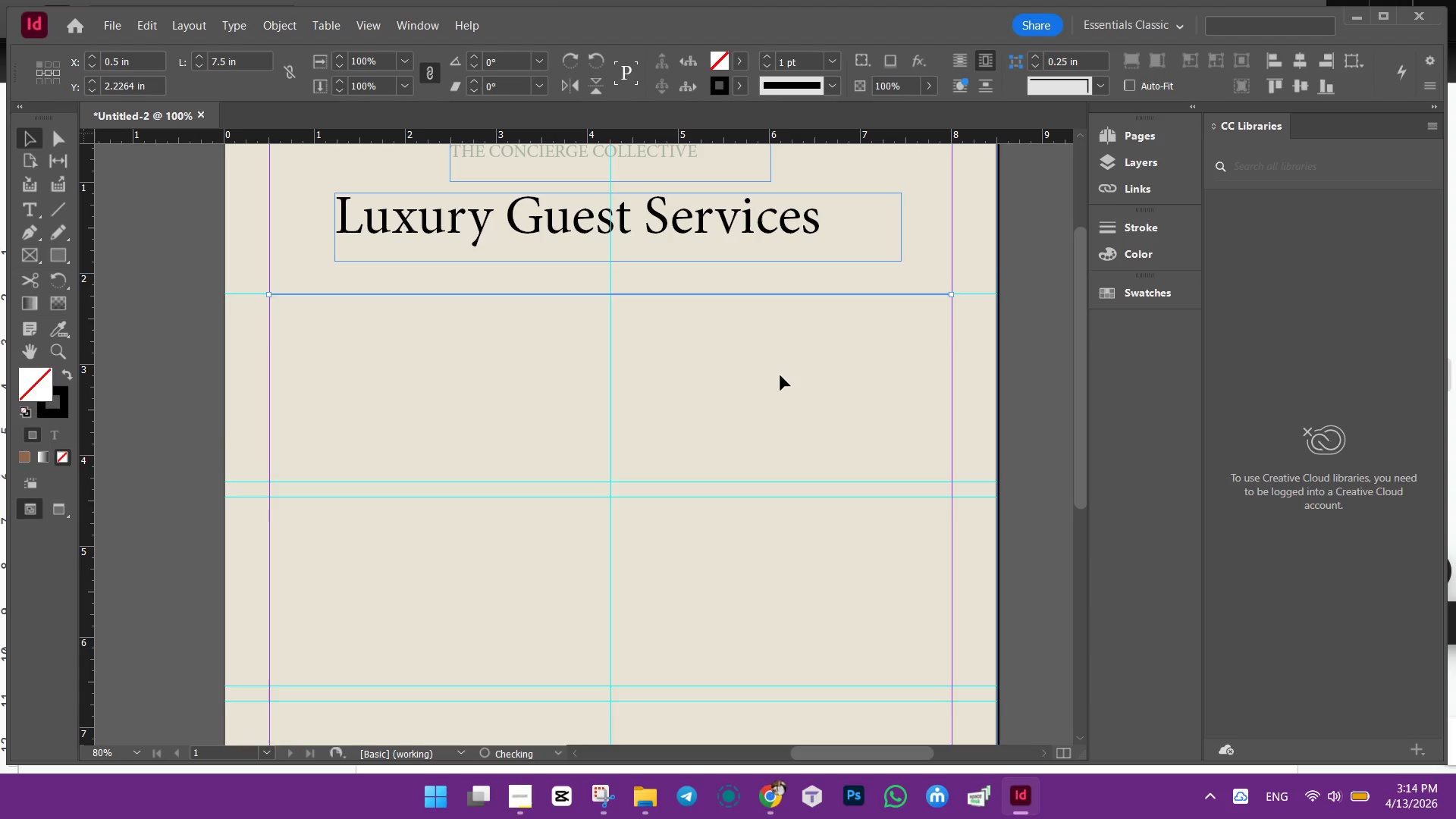 
left_click([780, 375])
 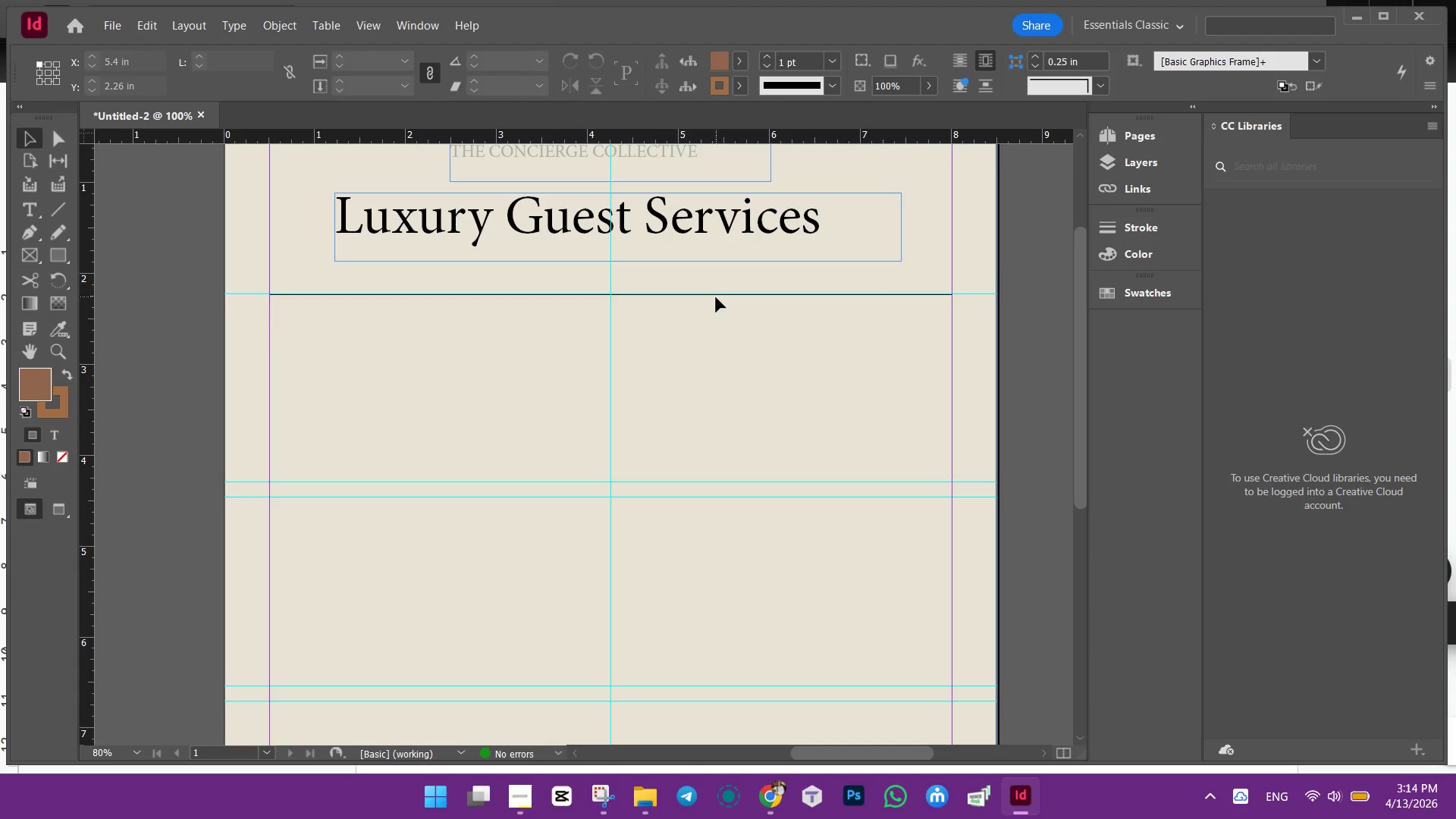 
left_click([717, 294])
 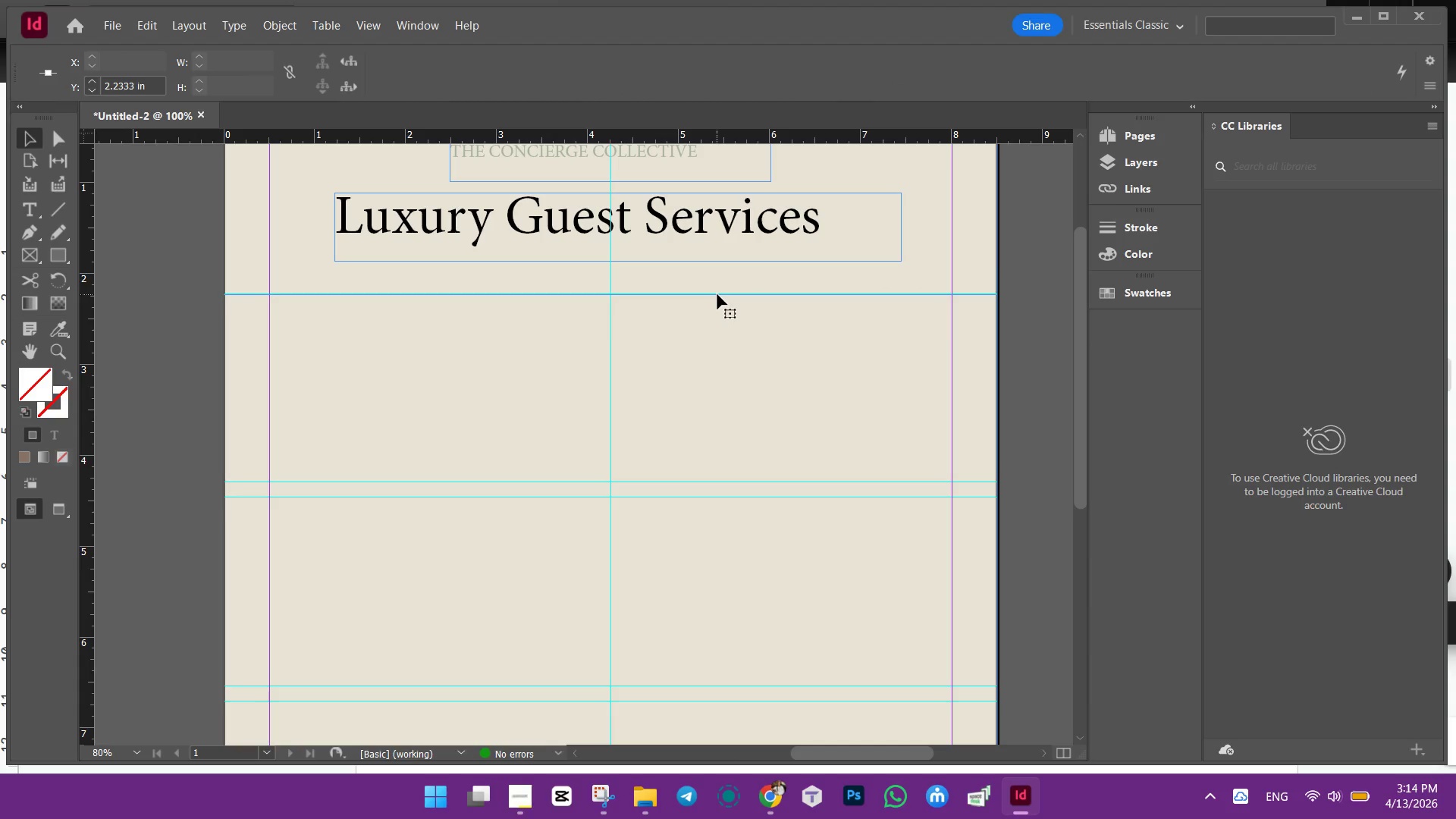 
hold_key(key=AltLeft, duration=1.52)
 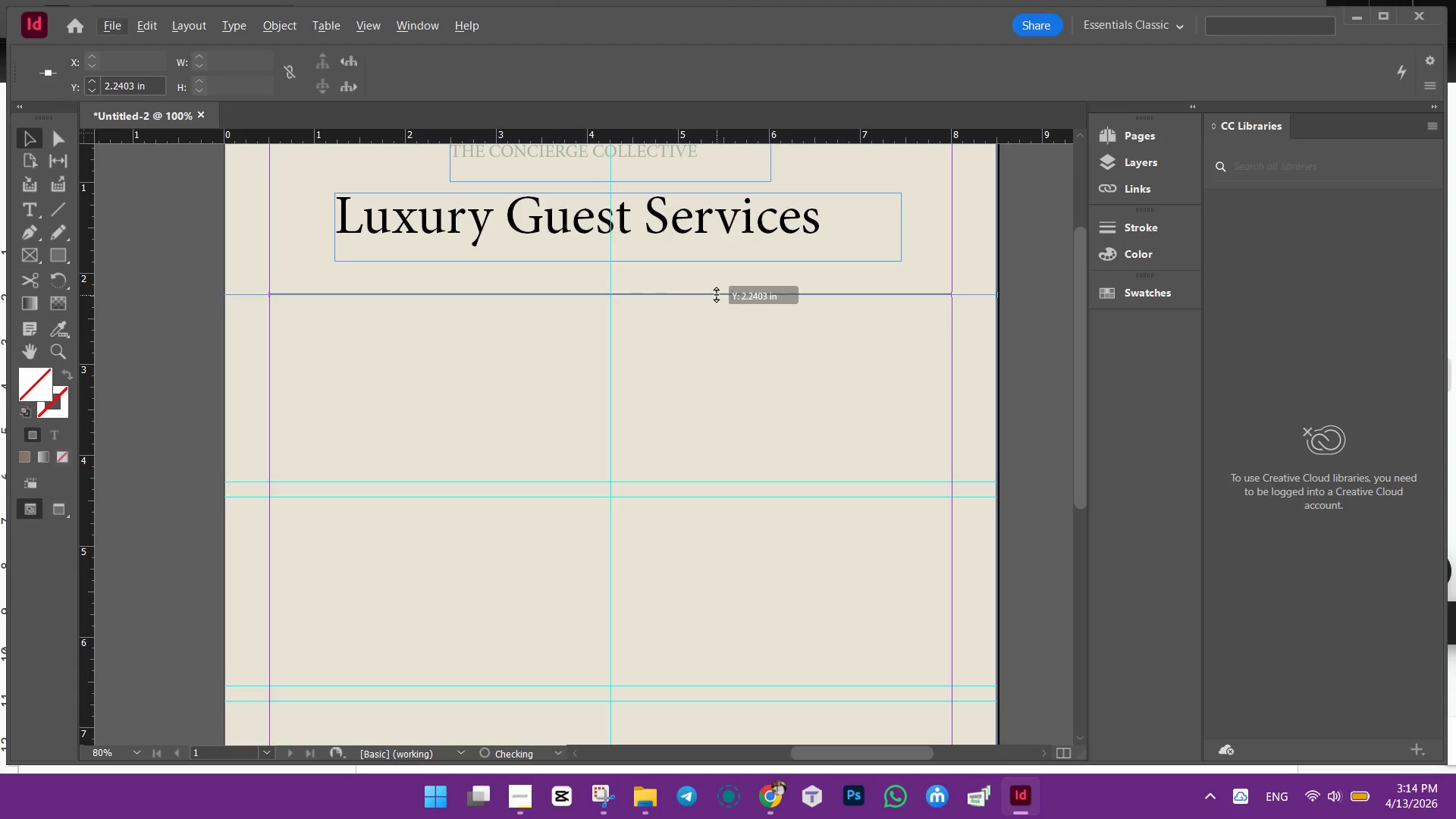 
key(Alt+AltLeft)
 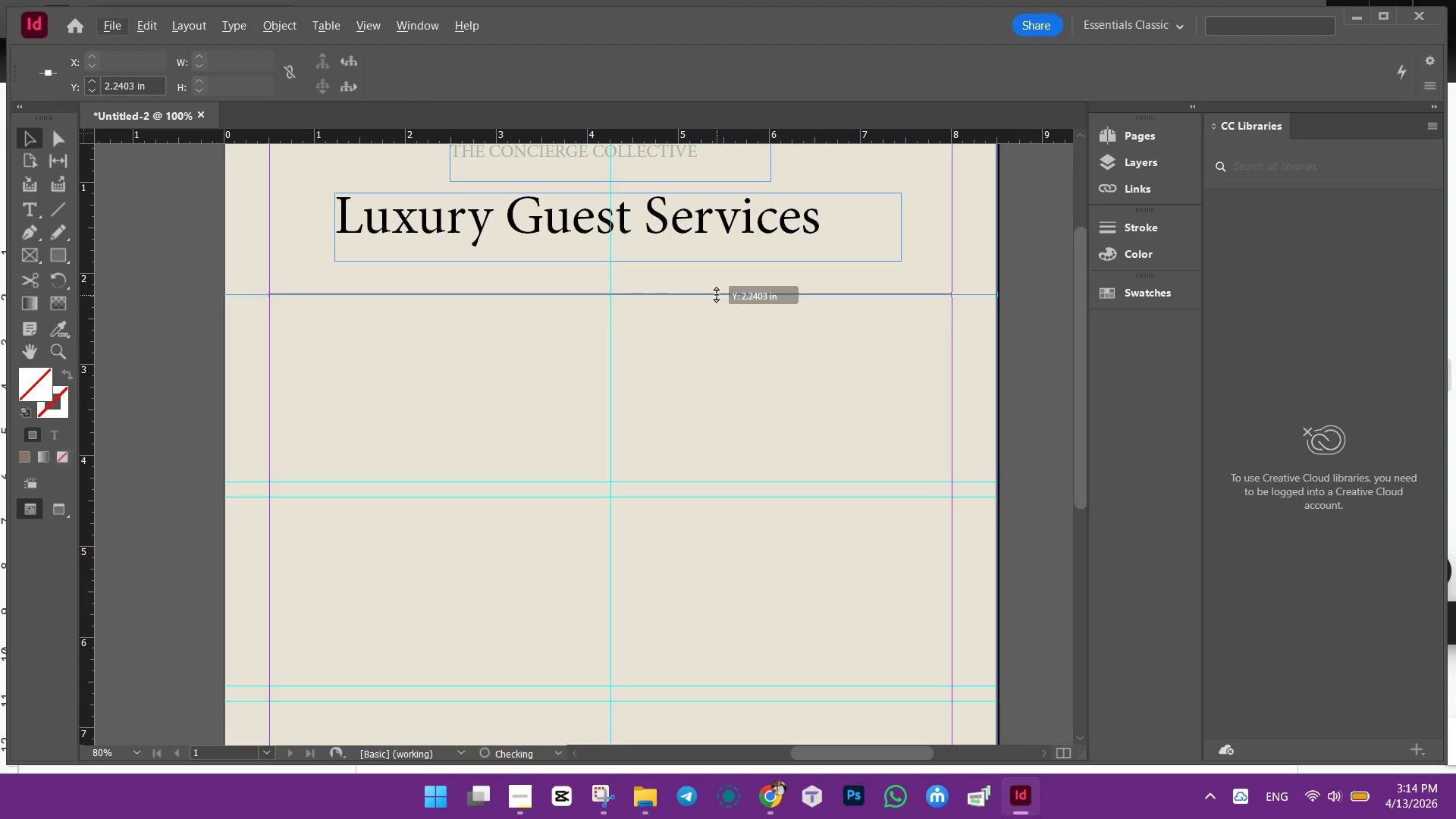 
key(Alt+AltLeft)
 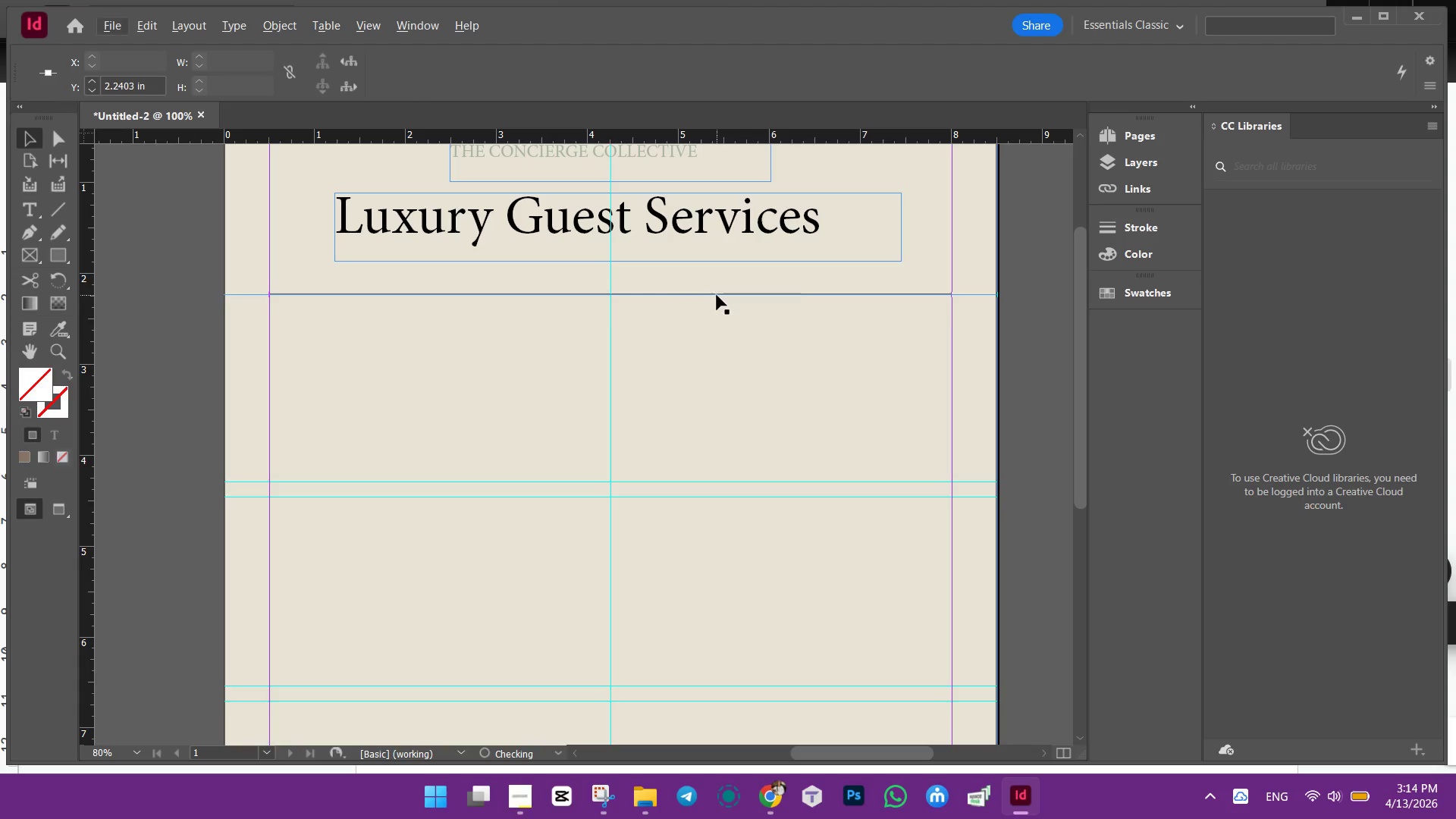 
key(Alt+AltLeft)
 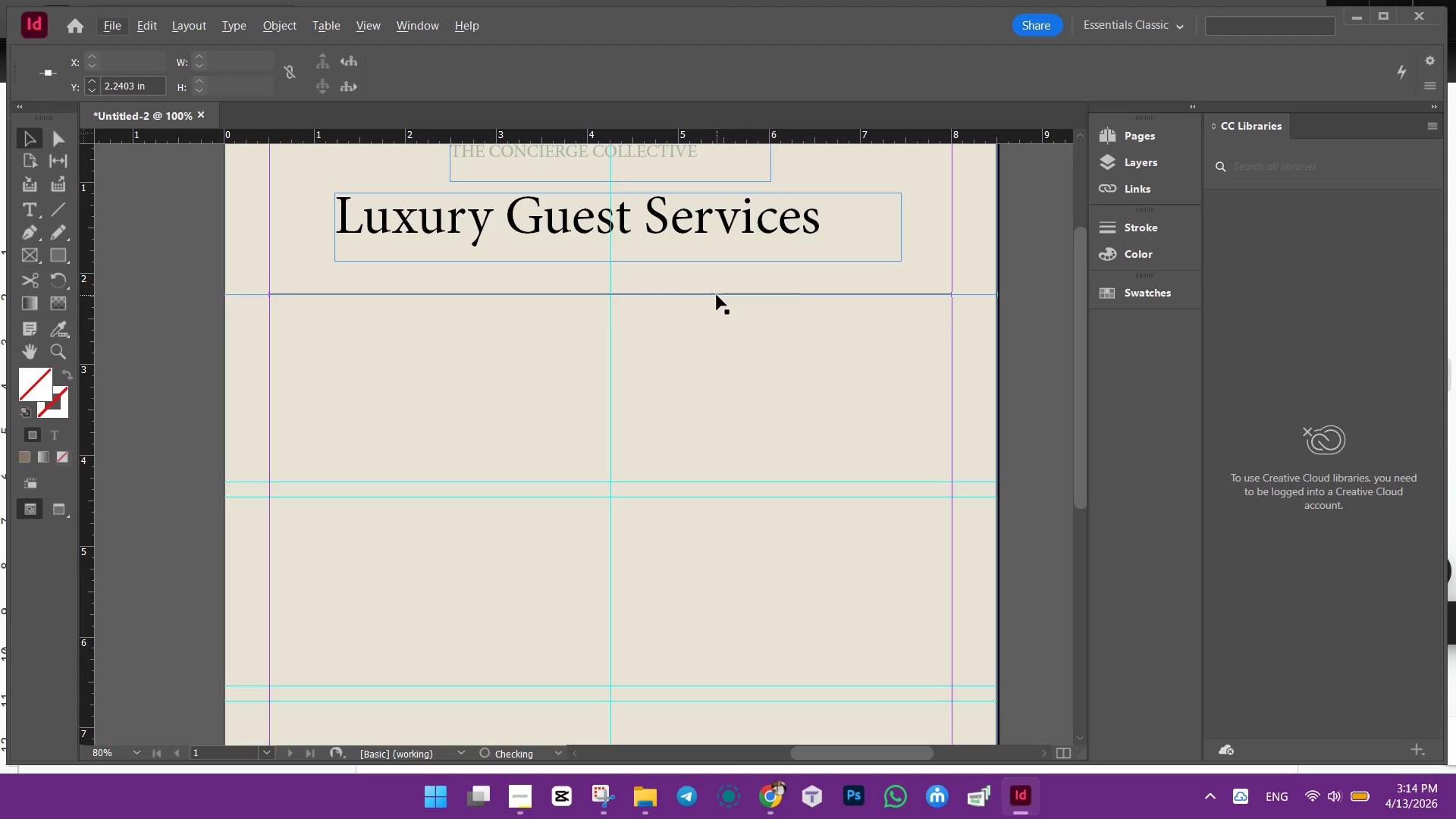 
key(Alt+AltLeft)
 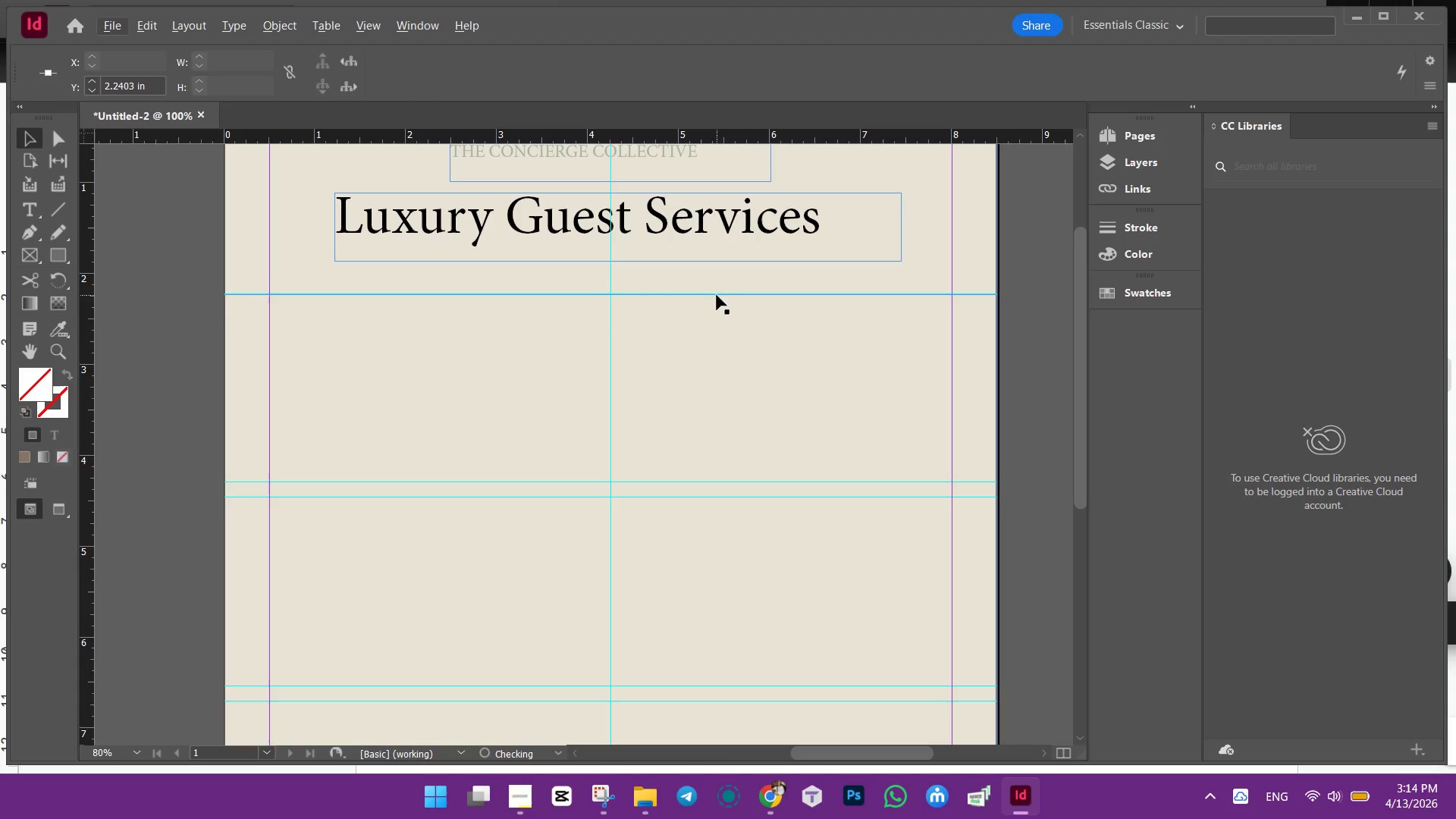 
key(Alt+AltLeft)
 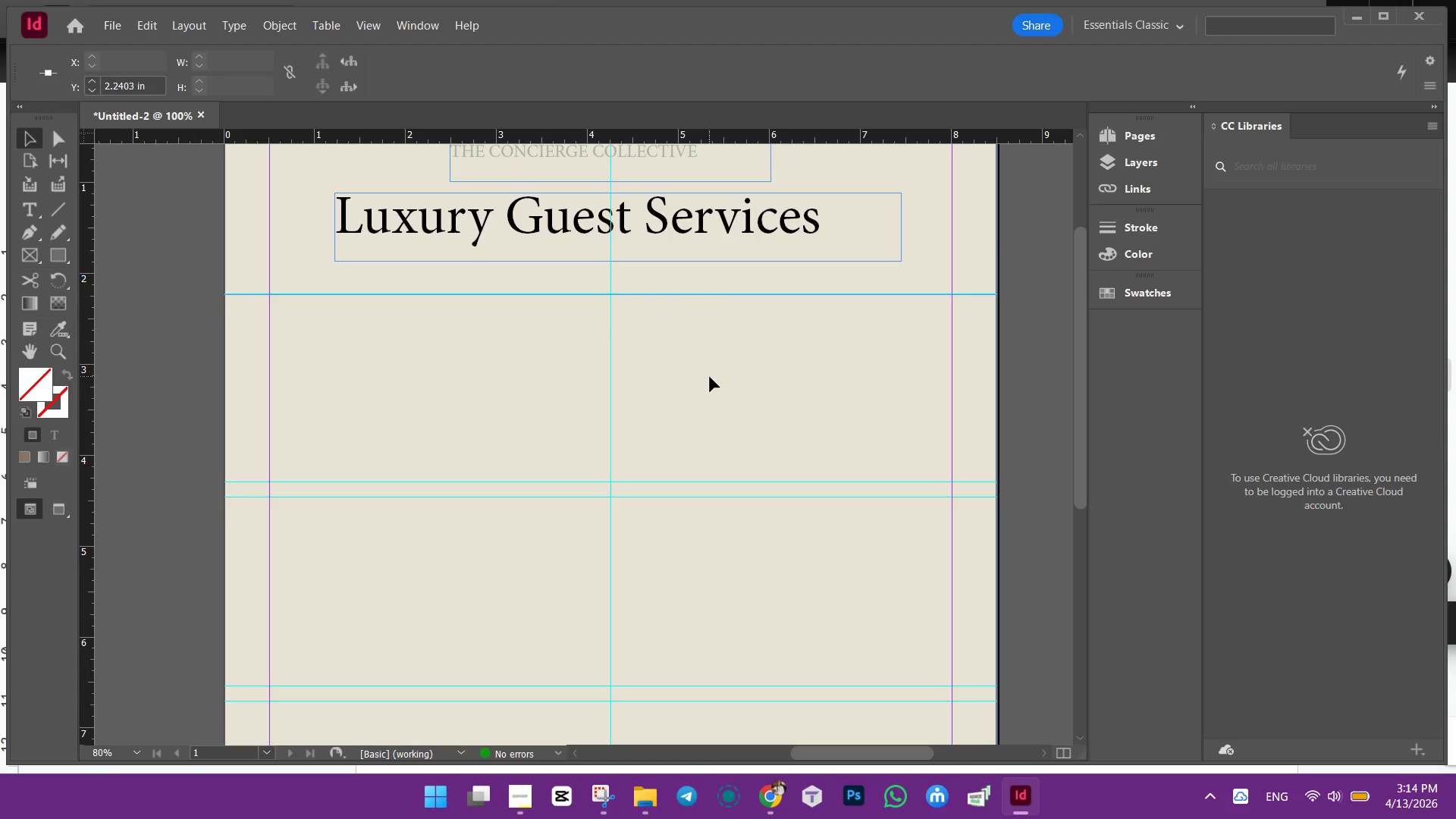 
left_click([710, 377])
 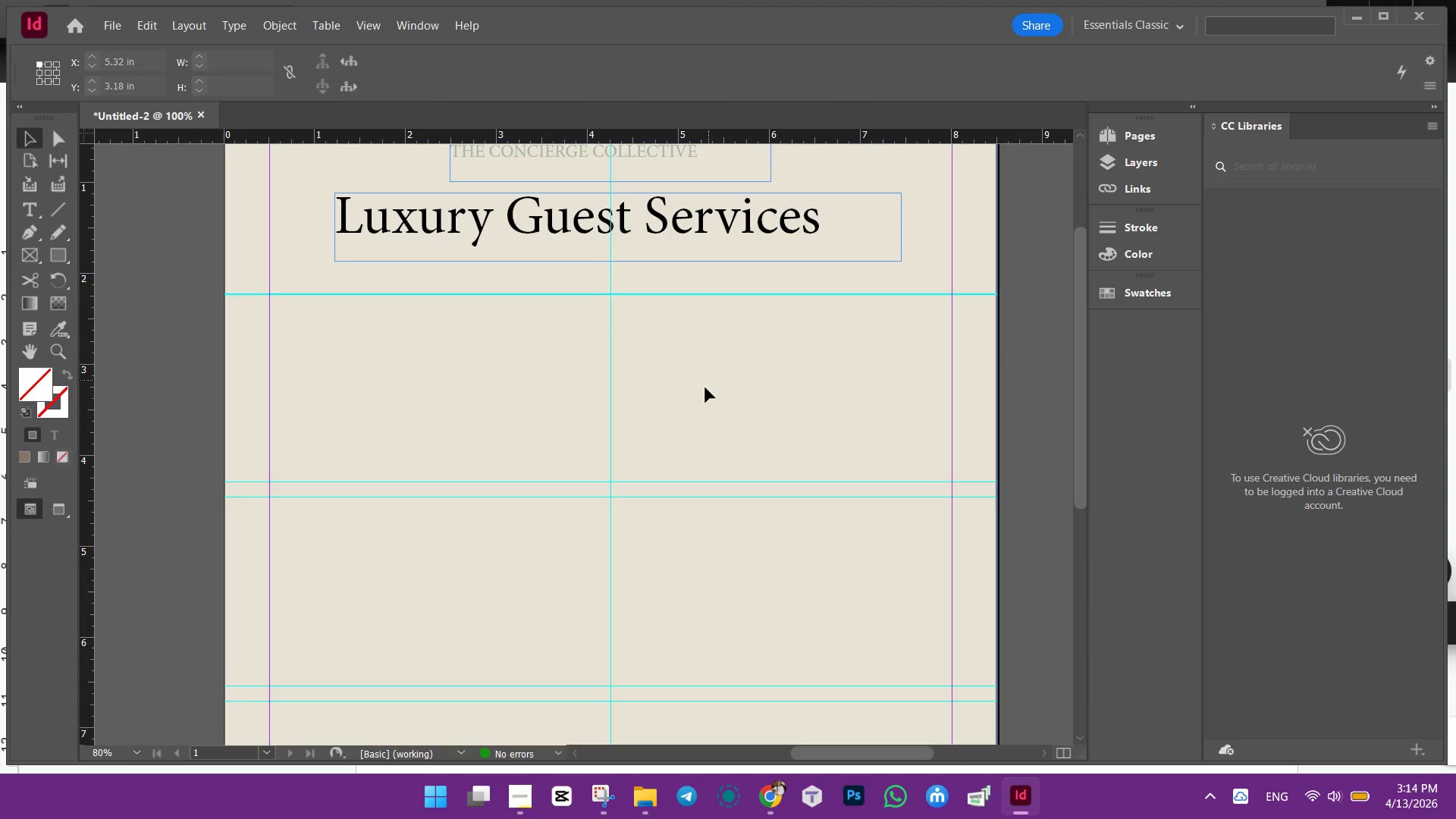 
hold_key(key=AltLeft, duration=0.62)
scroll: coordinate [705, 388], scroll_direction: up, amount: 2.0
 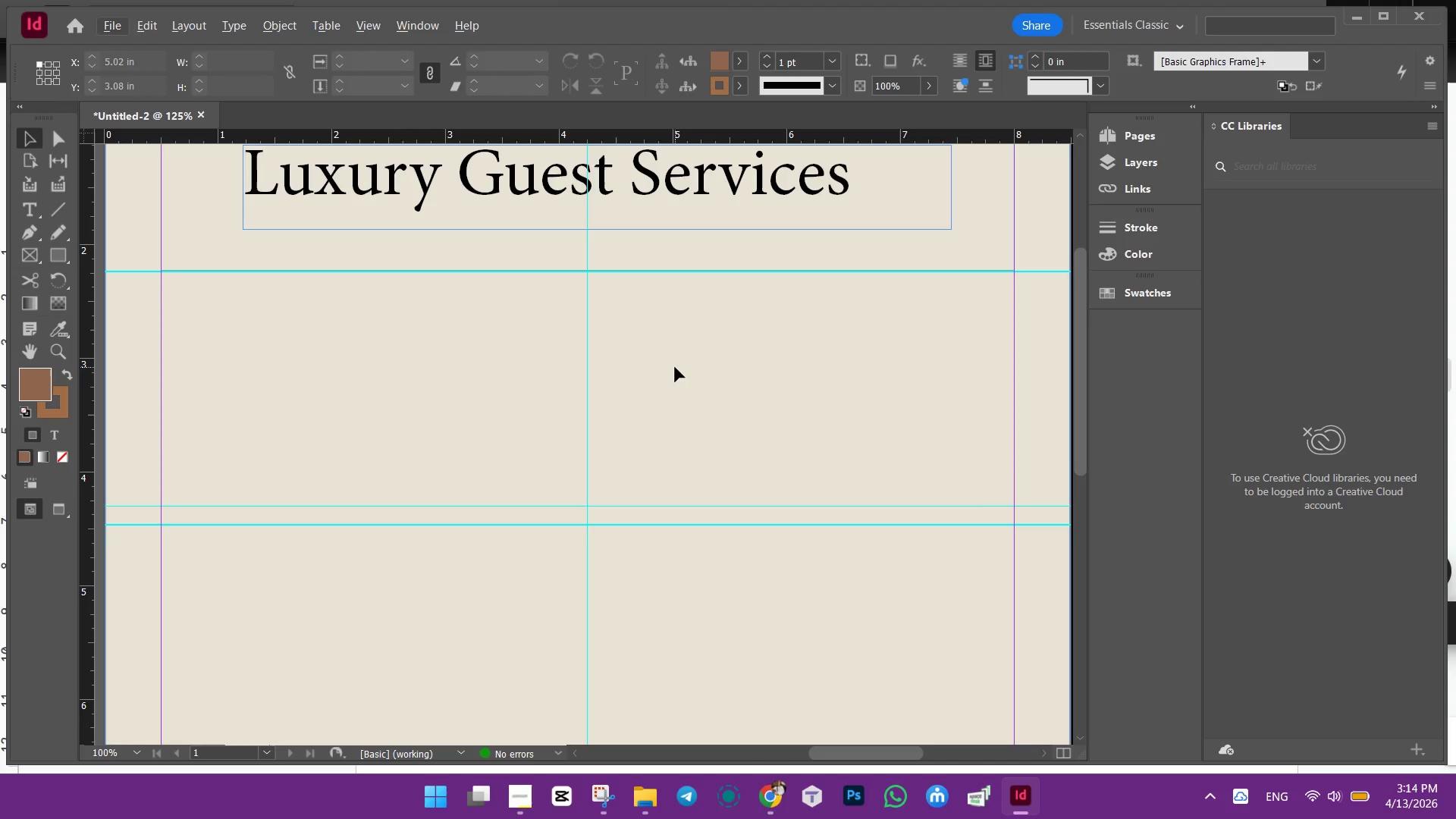 
hold_key(key=AltLeft, duration=0.39)
scroll: coordinate [674, 367], scroll_direction: up, amount: 2.0
 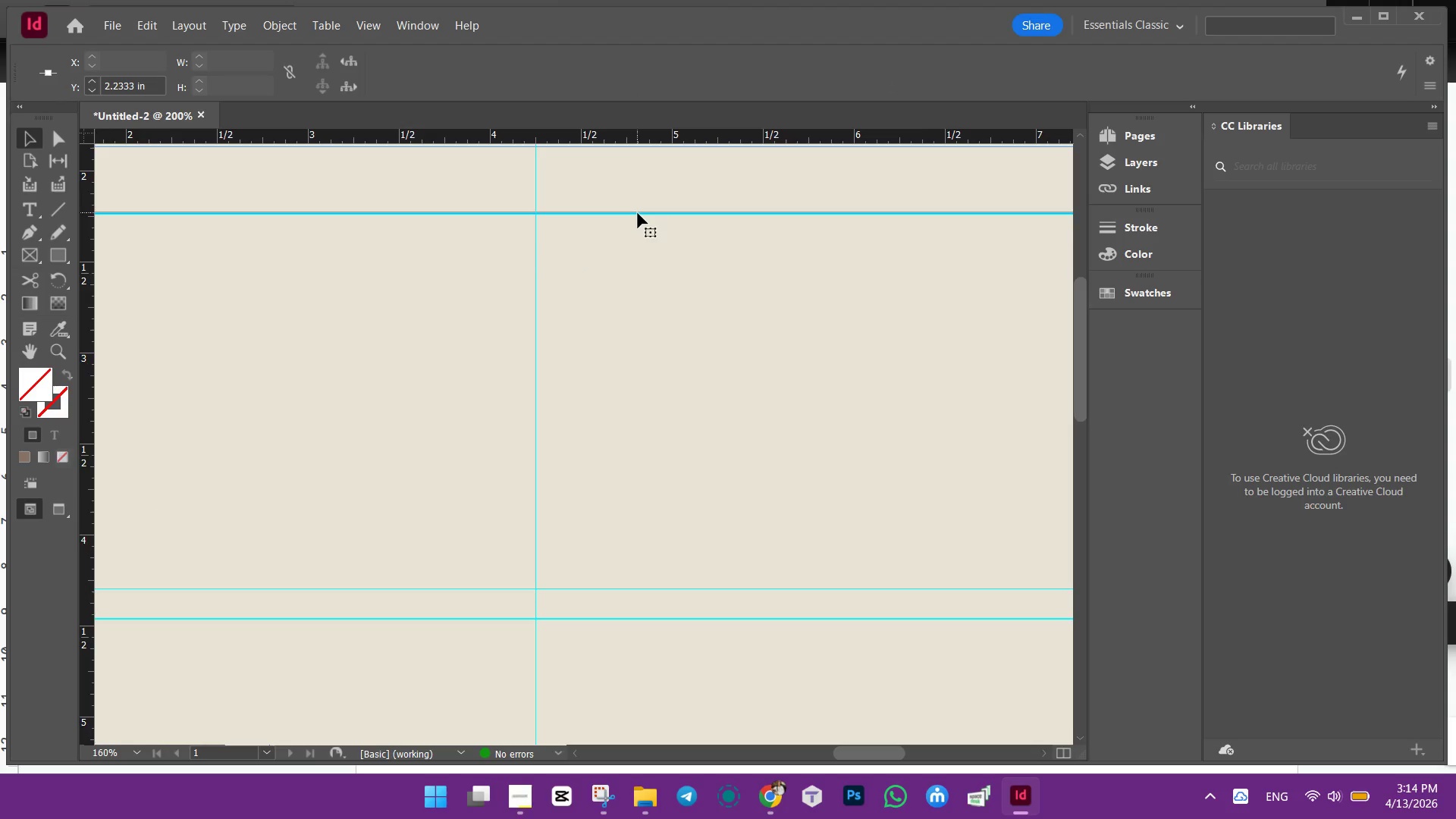 
left_click([638, 213])
 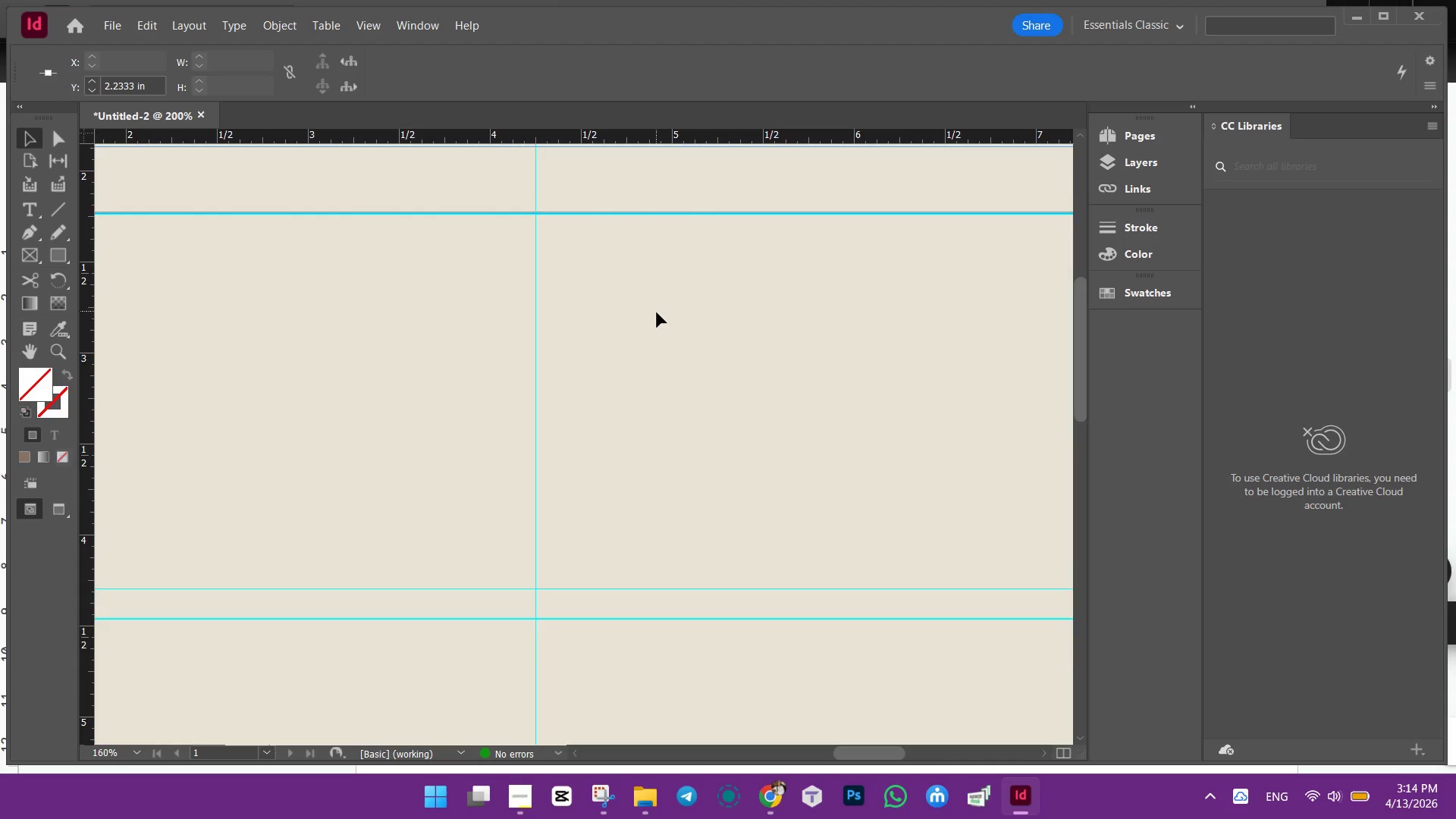 
scroll: coordinate [657, 312], scroll_direction: up, amount: 3.0
 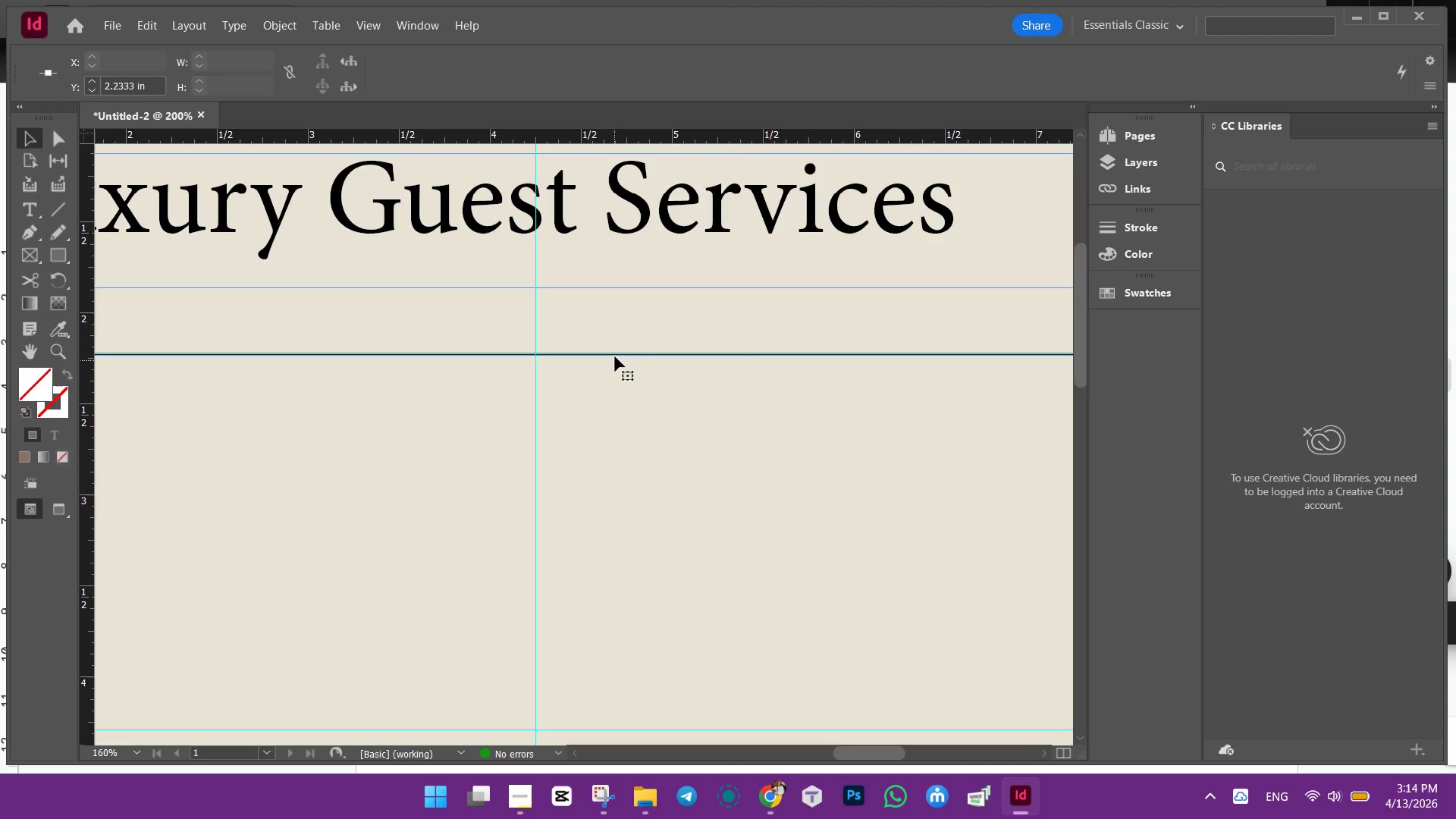 
left_click([615, 356])
 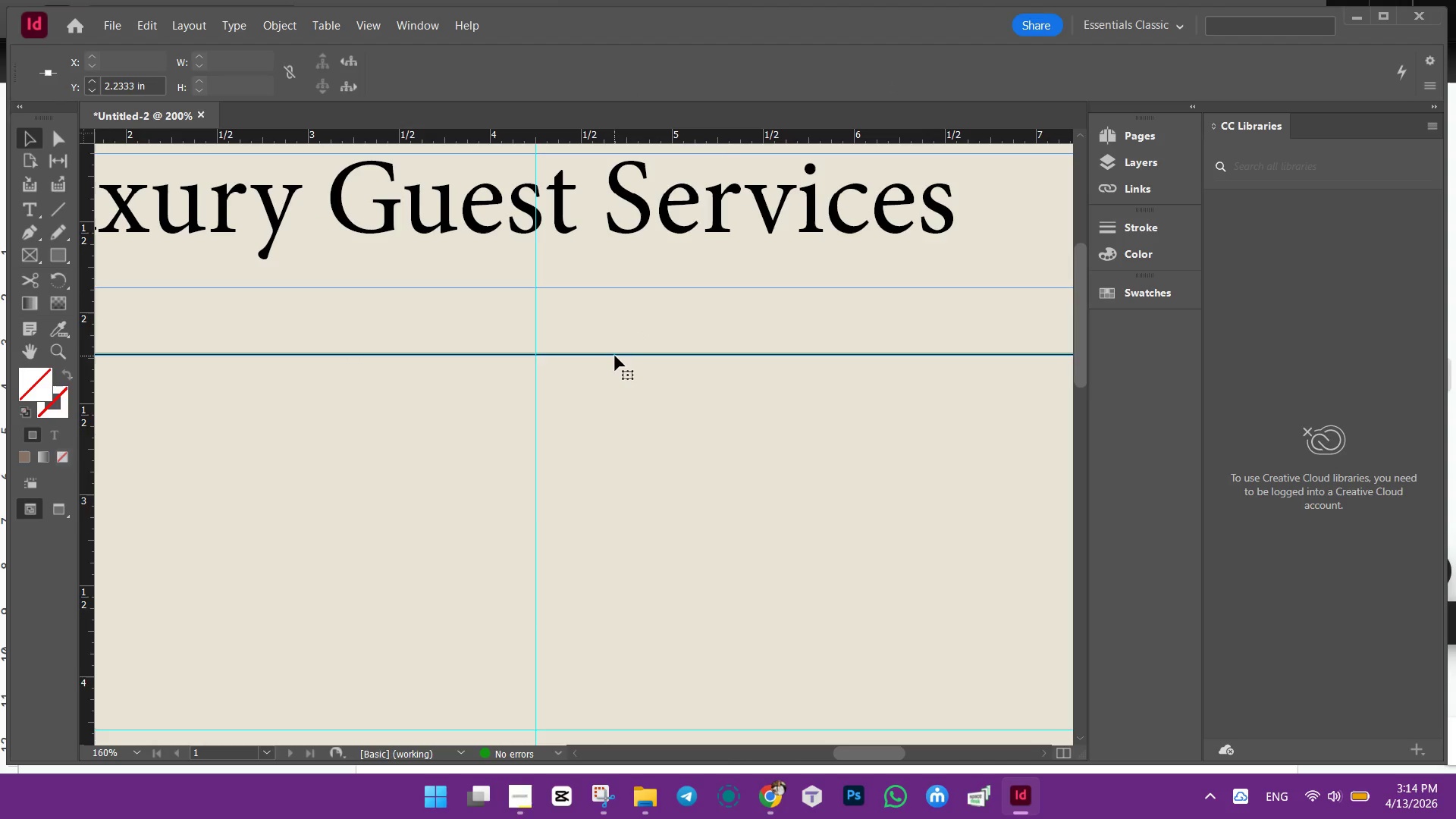 
double_click([615, 356])
 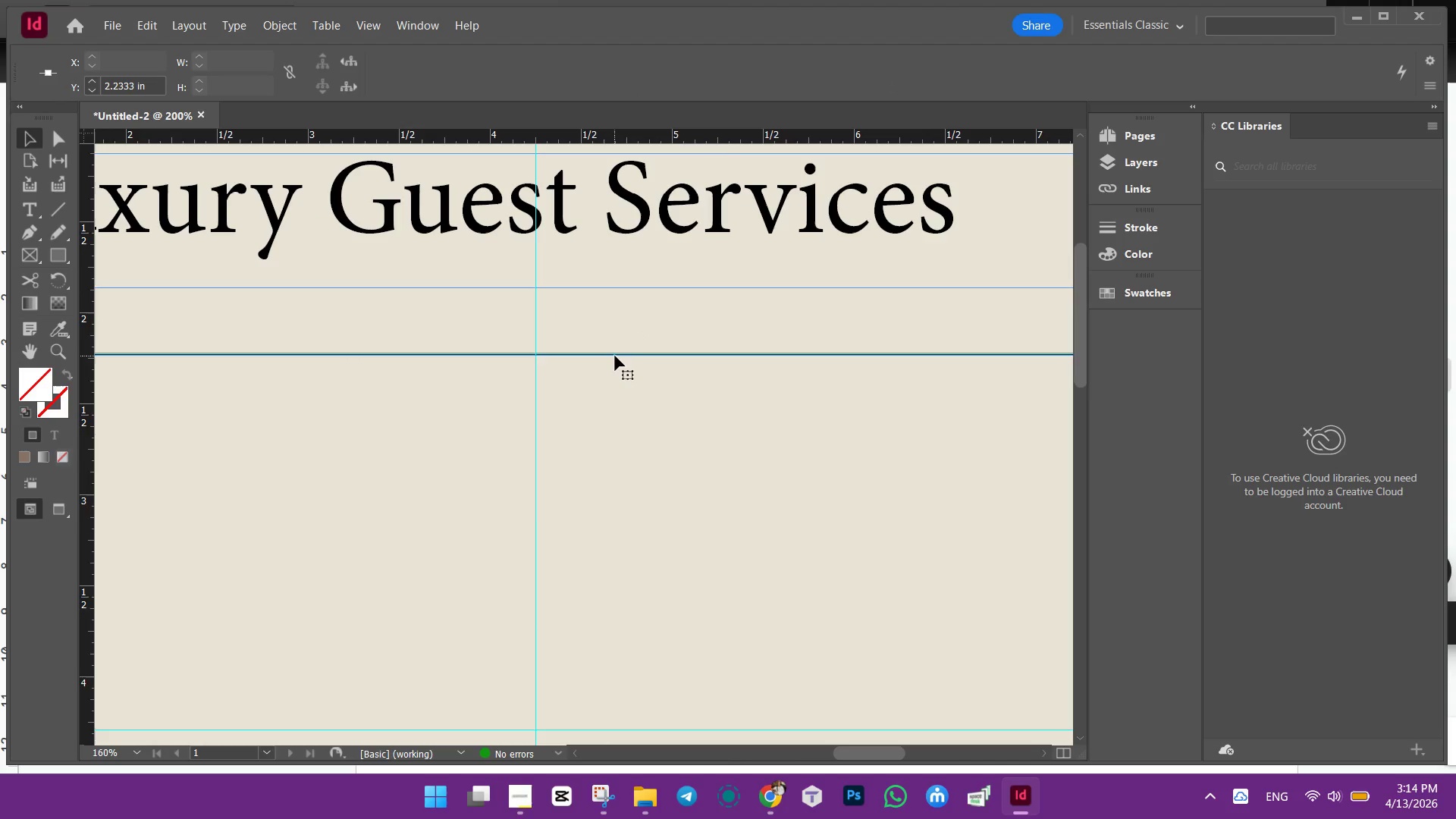 
triple_click([615, 356])
 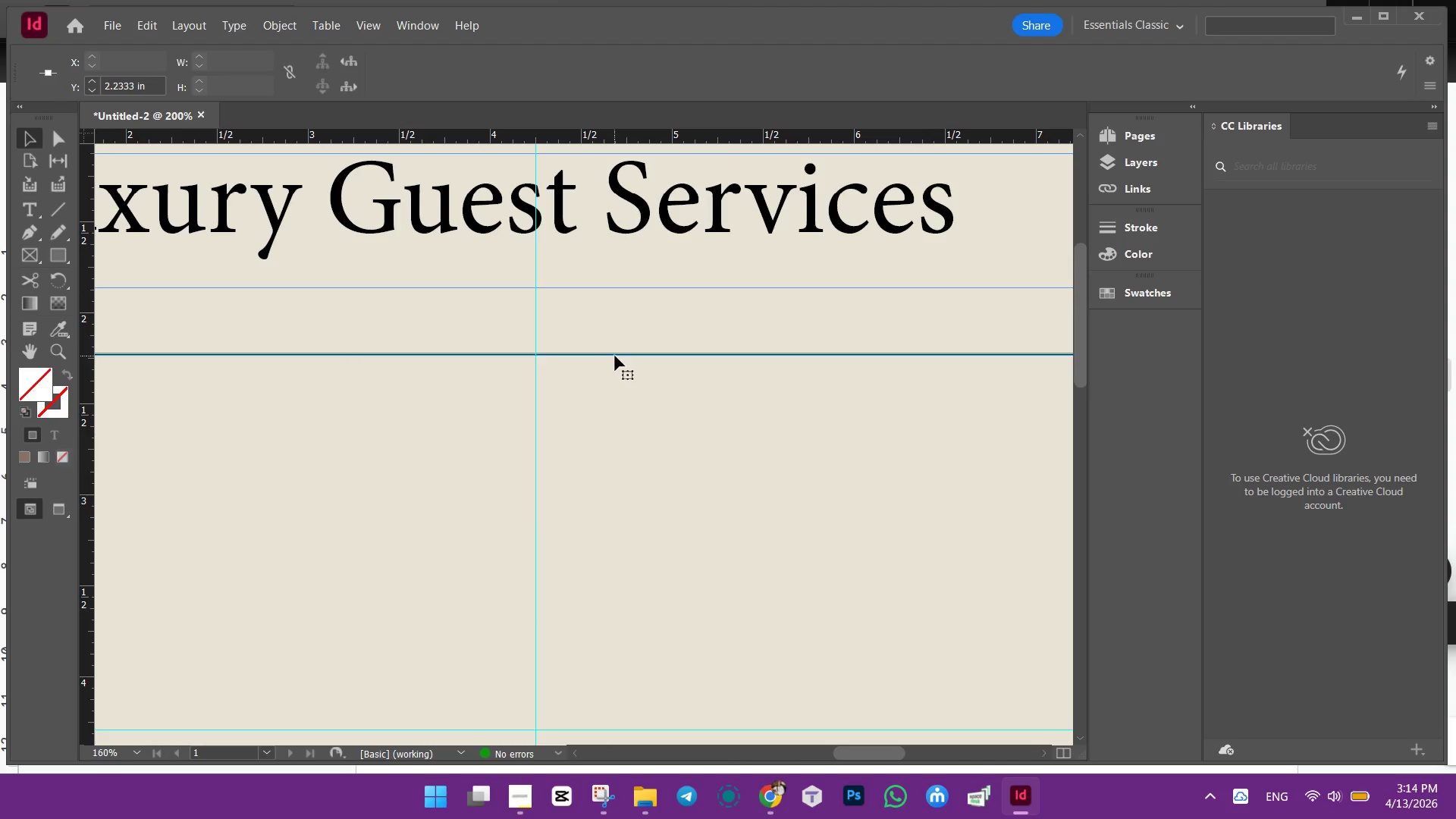 
triple_click([615, 356])
 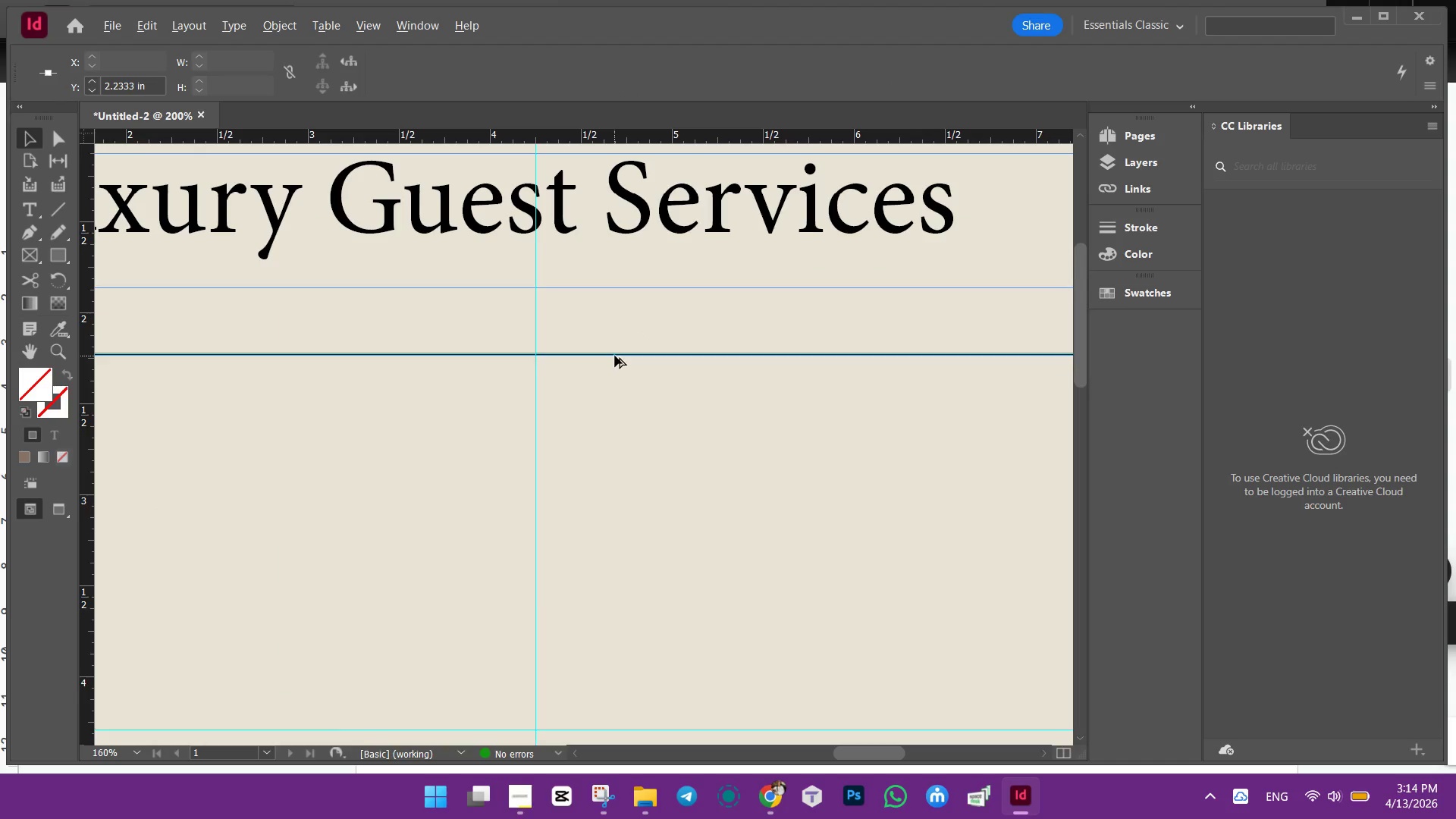 
hold_key(key=AltLeft, duration=0.91)
scroll: coordinate [615, 356], scroll_direction: down, amount: 6.0
 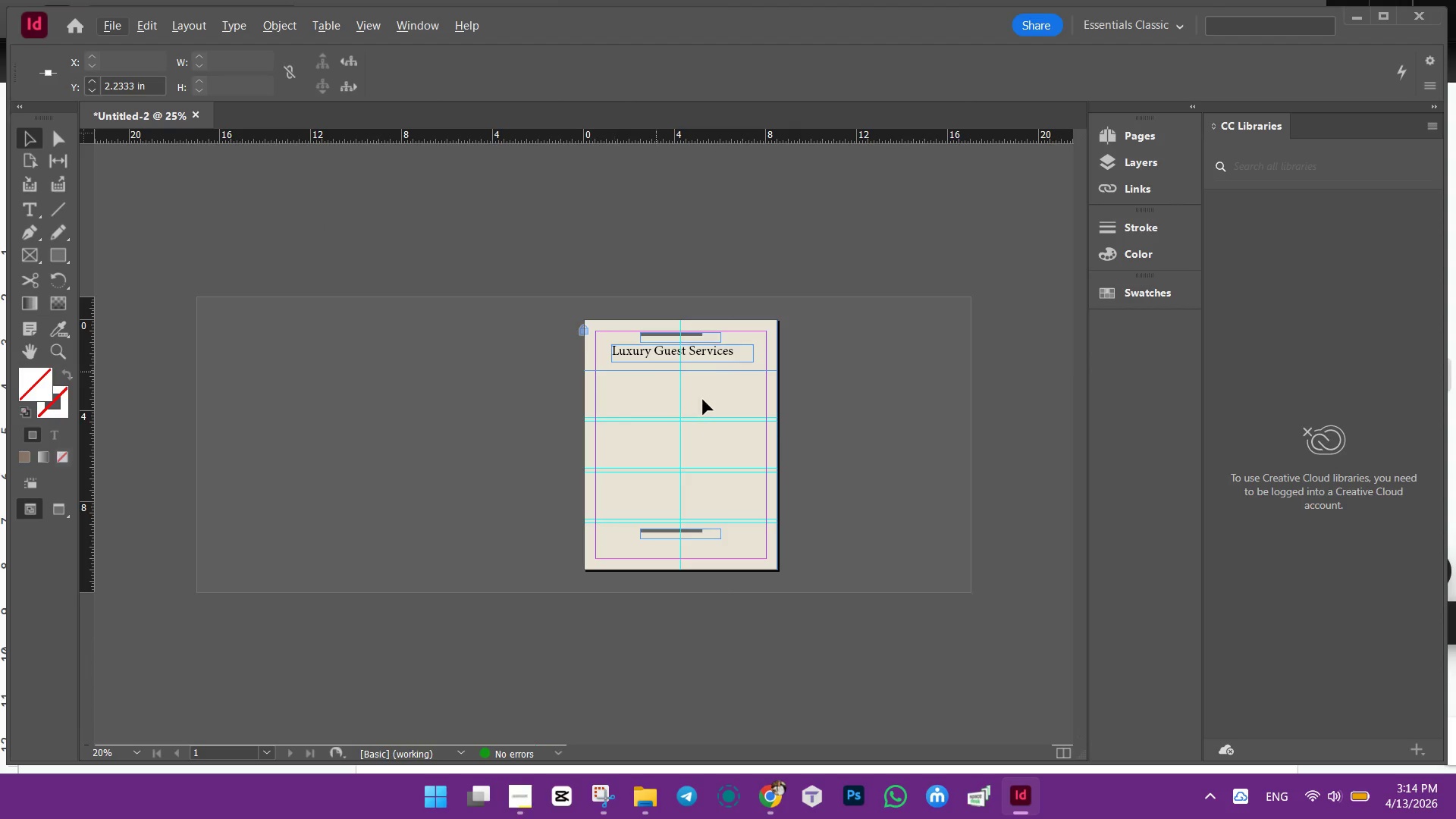 
hold_key(key=AltLeft, duration=0.67)
scroll: coordinate [701, 401], scroll_direction: up, amount: 3.0
 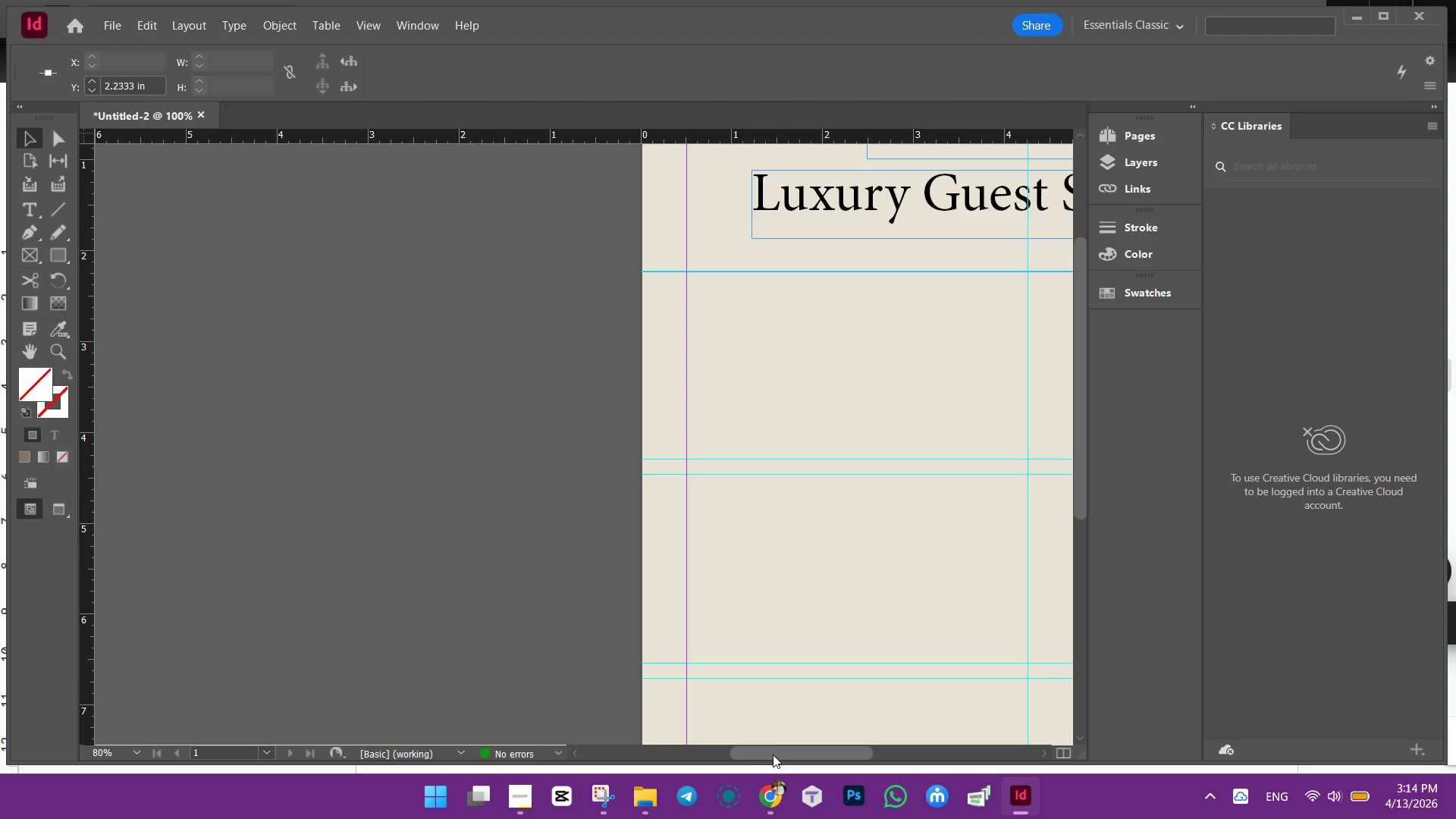 
left_click_drag(start_coordinate=[774, 755], to_coordinate=[843, 751])
 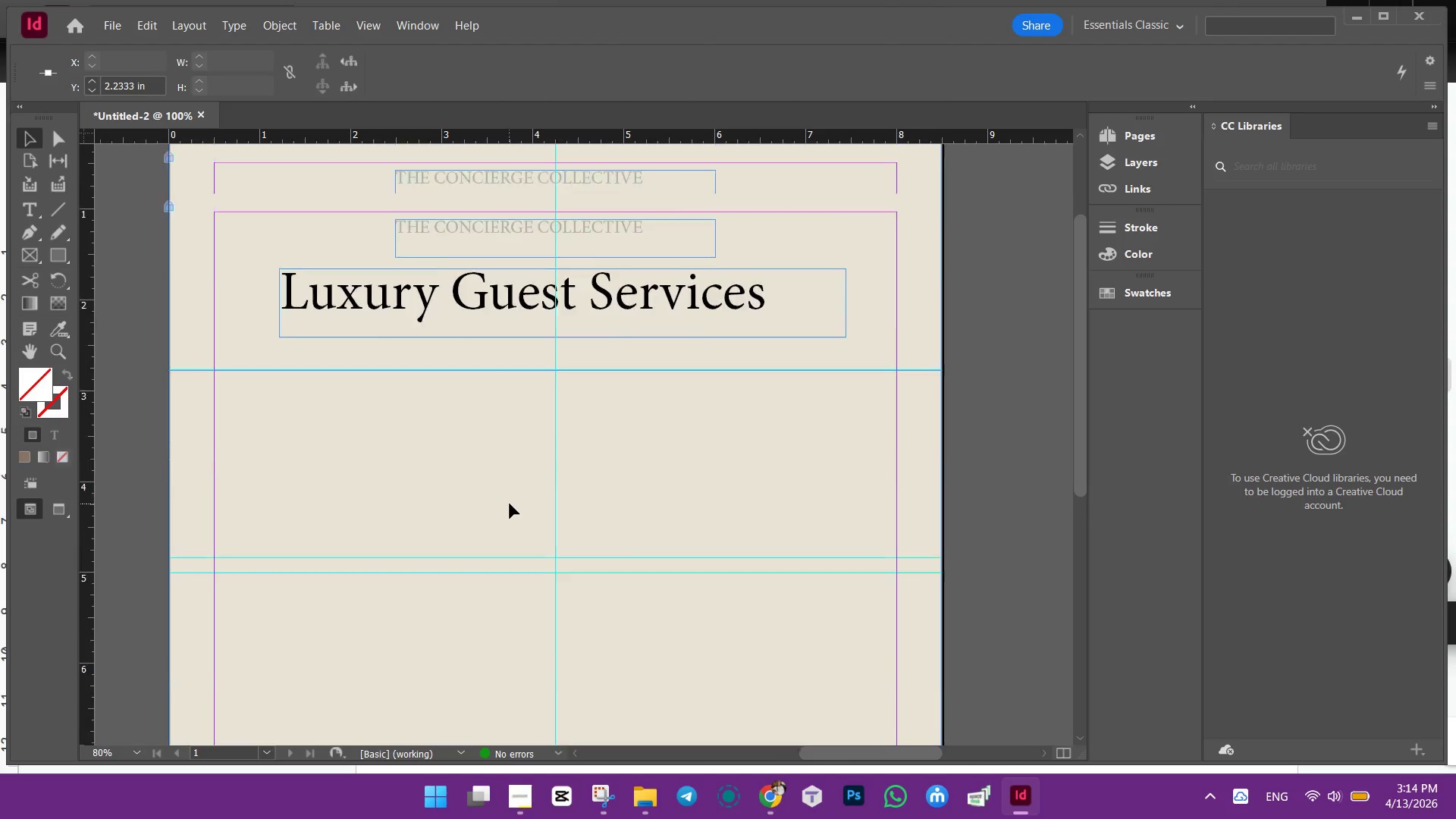 
scroll: coordinate [510, 504], scroll_direction: up, amount: 3.0
 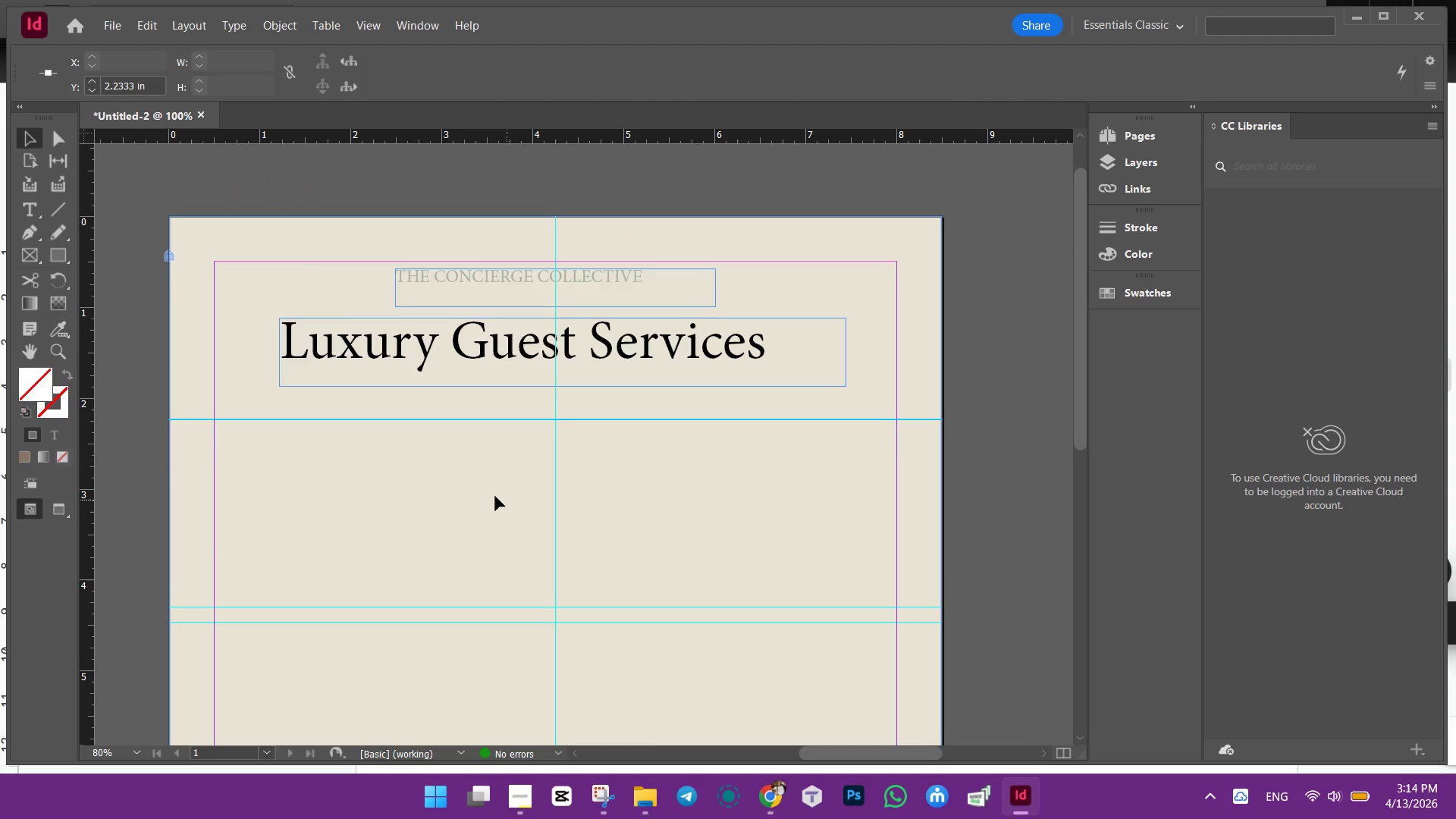 
hold_key(key=AltLeft, duration=0.42)
left_click([489, 494])
 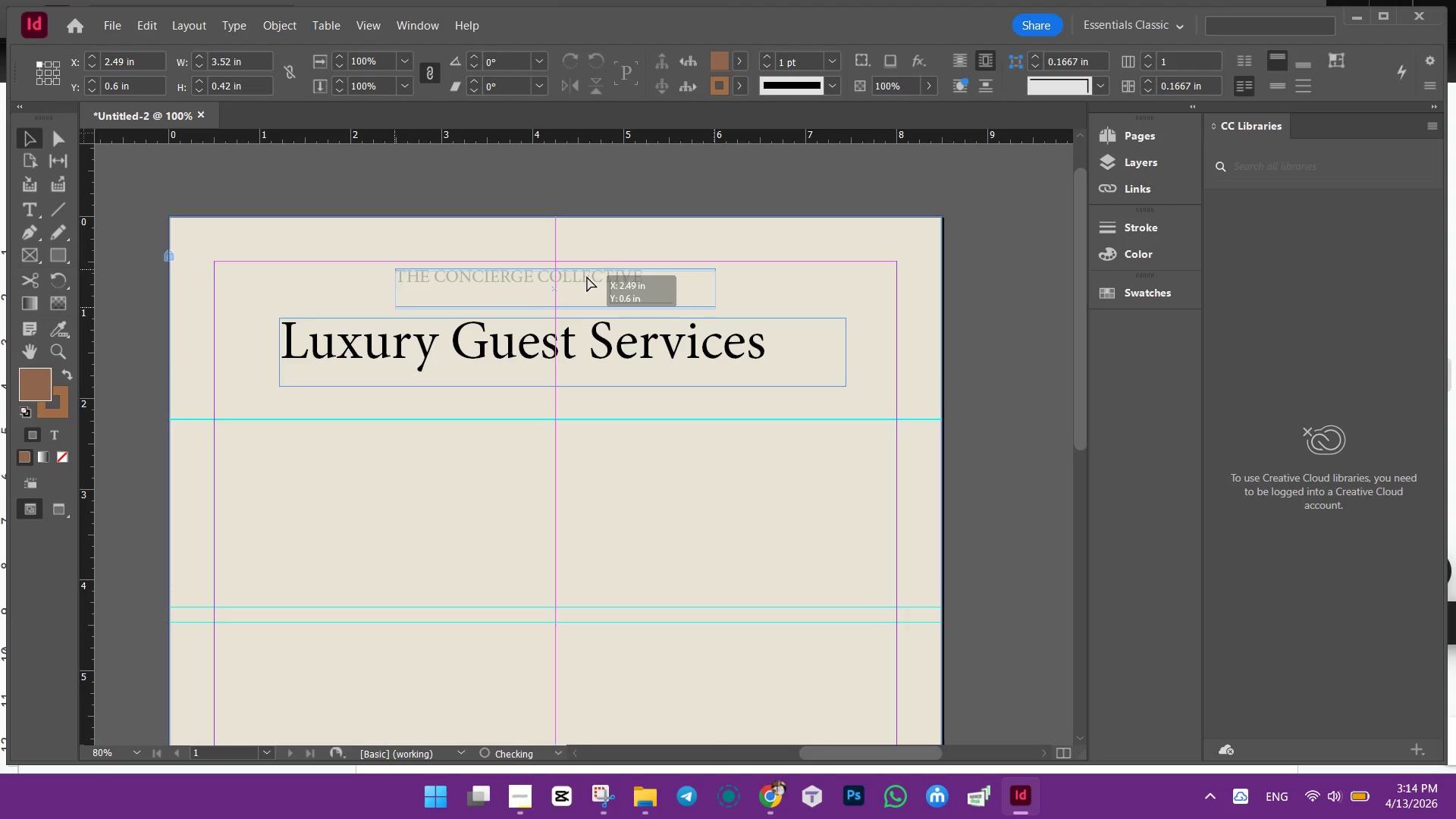 
left_click([656, 516])
 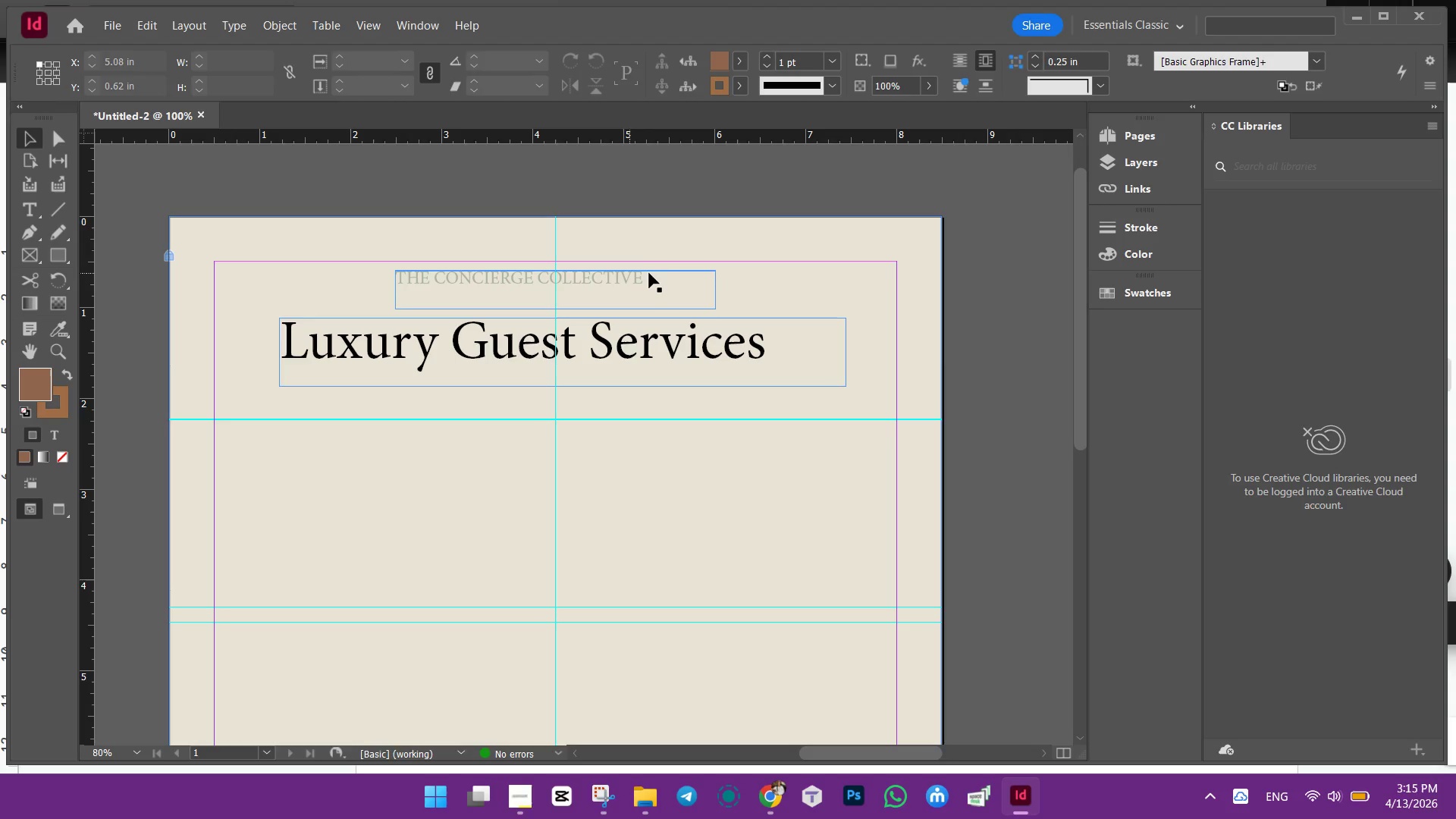 
double_click([649, 278])
 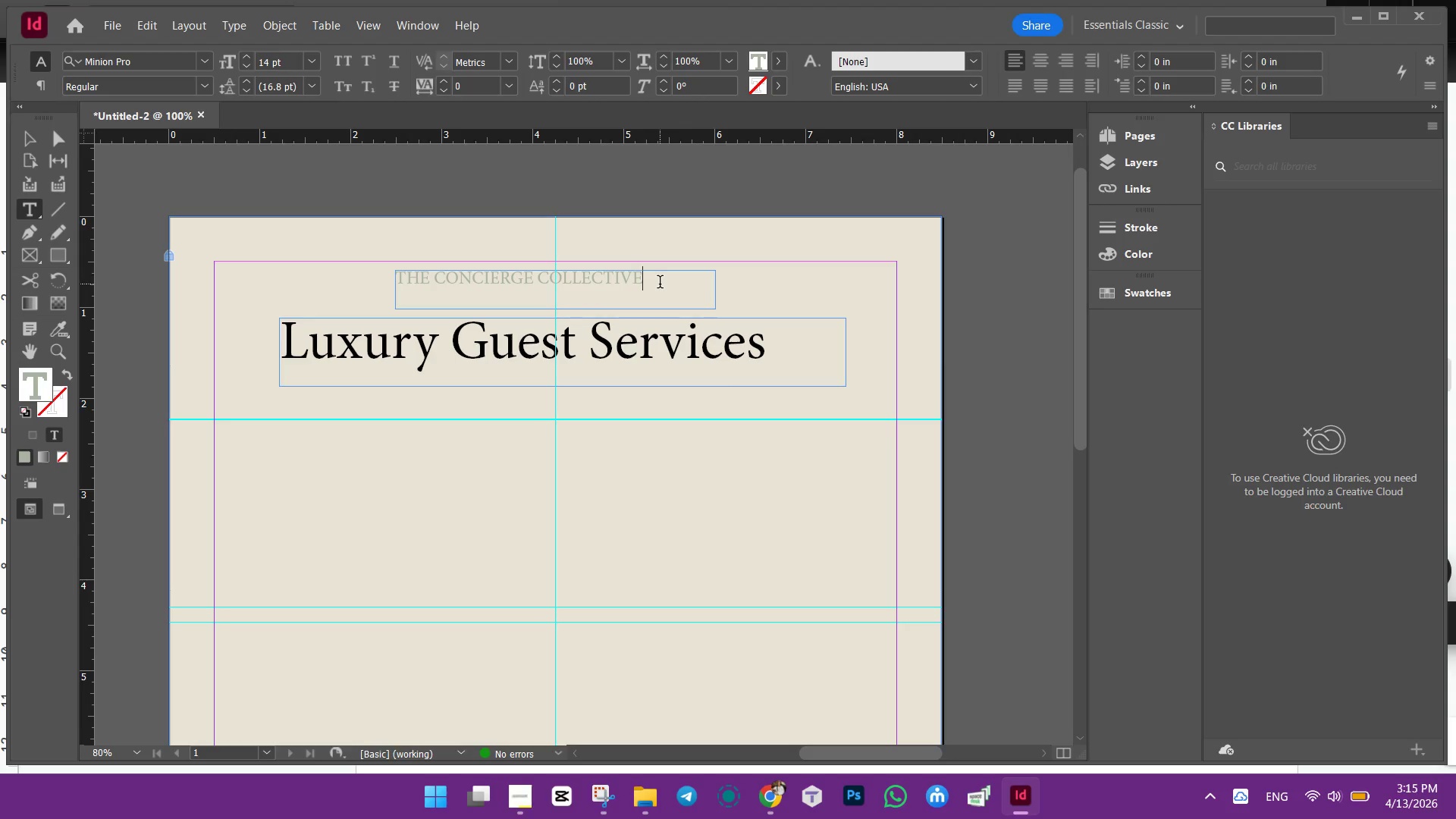 
left_click_drag(start_coordinate=[659, 284], to_coordinate=[694, 294])
 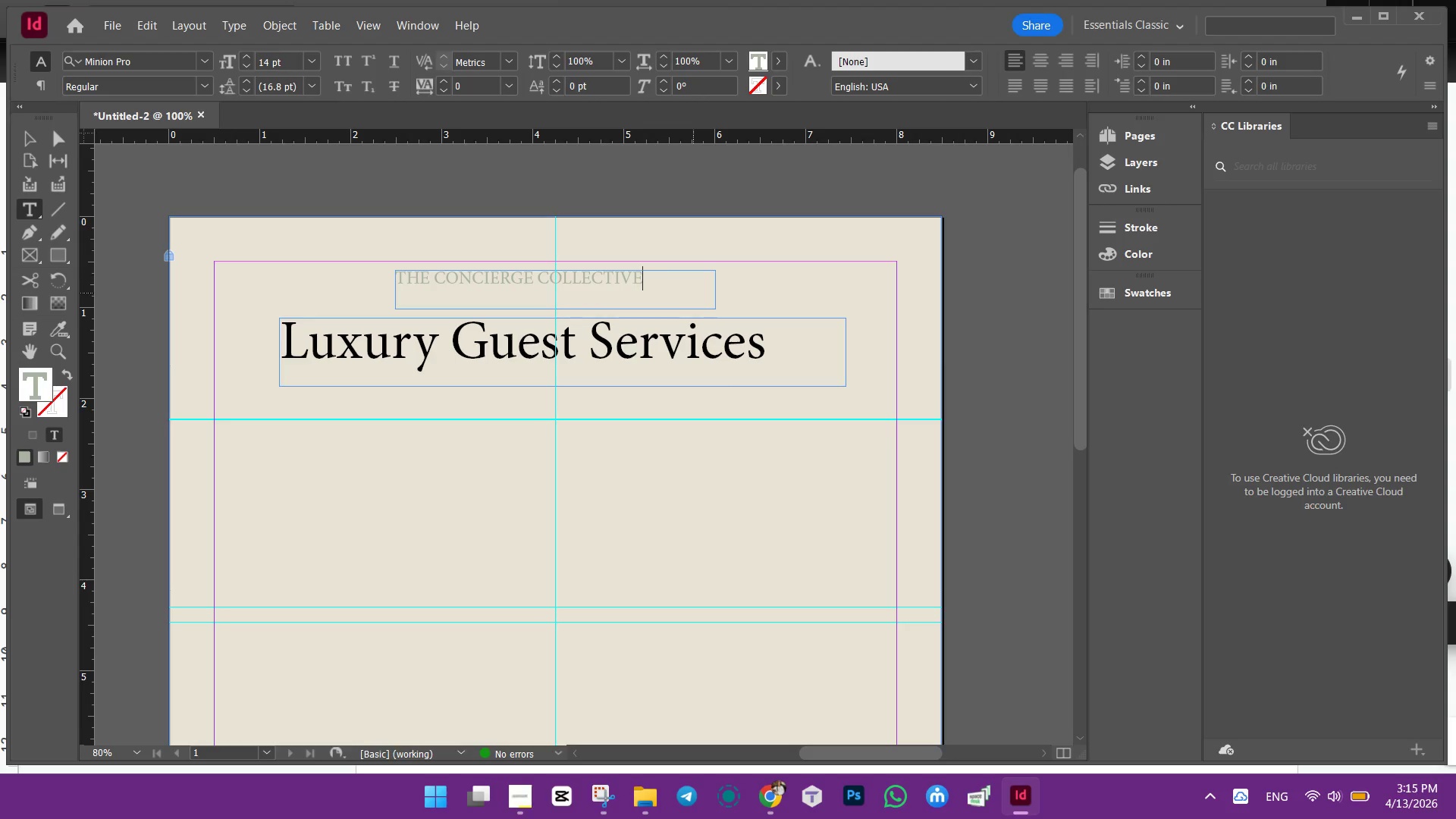 
key(Backspace)
 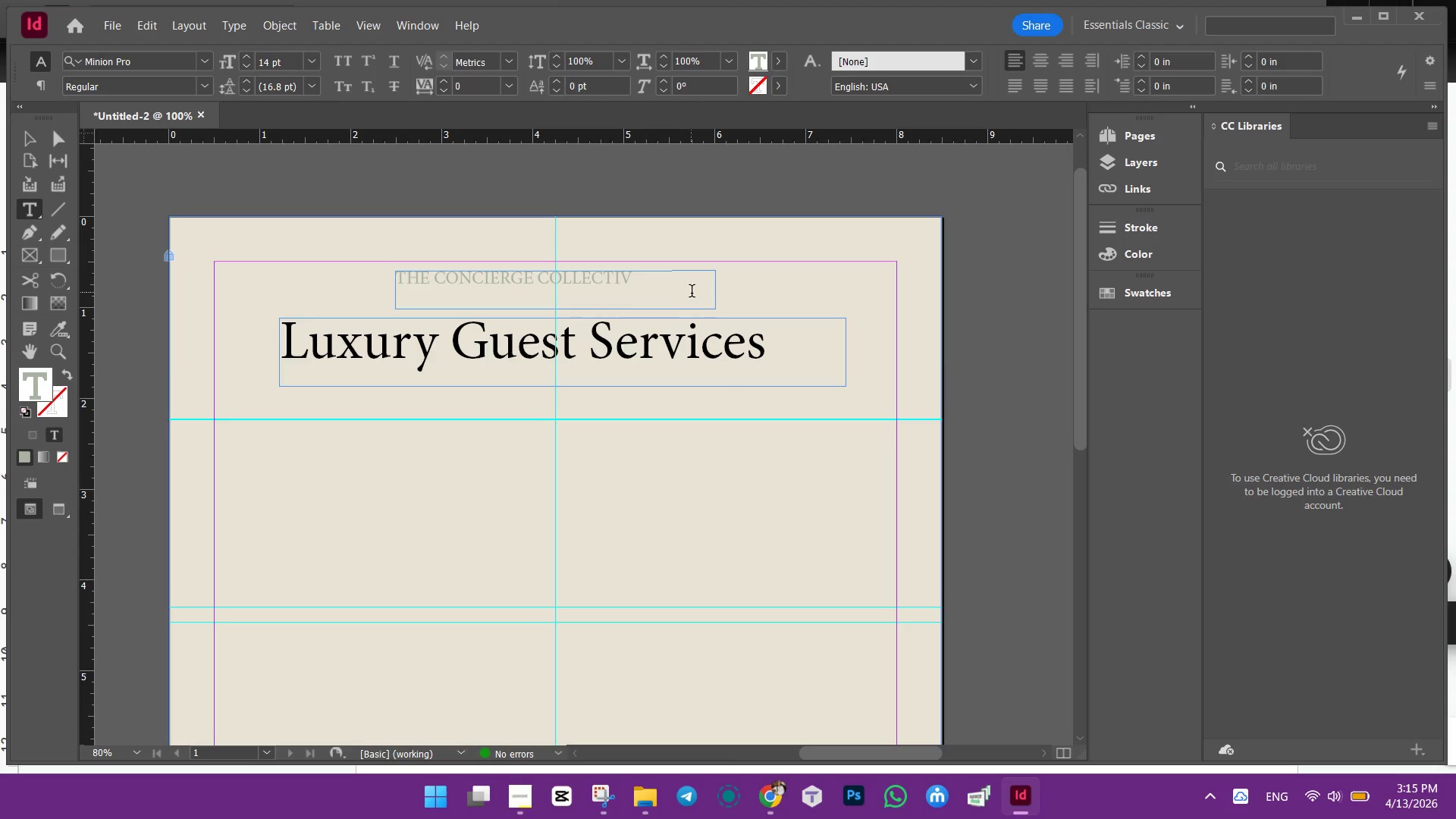 
key(E)
 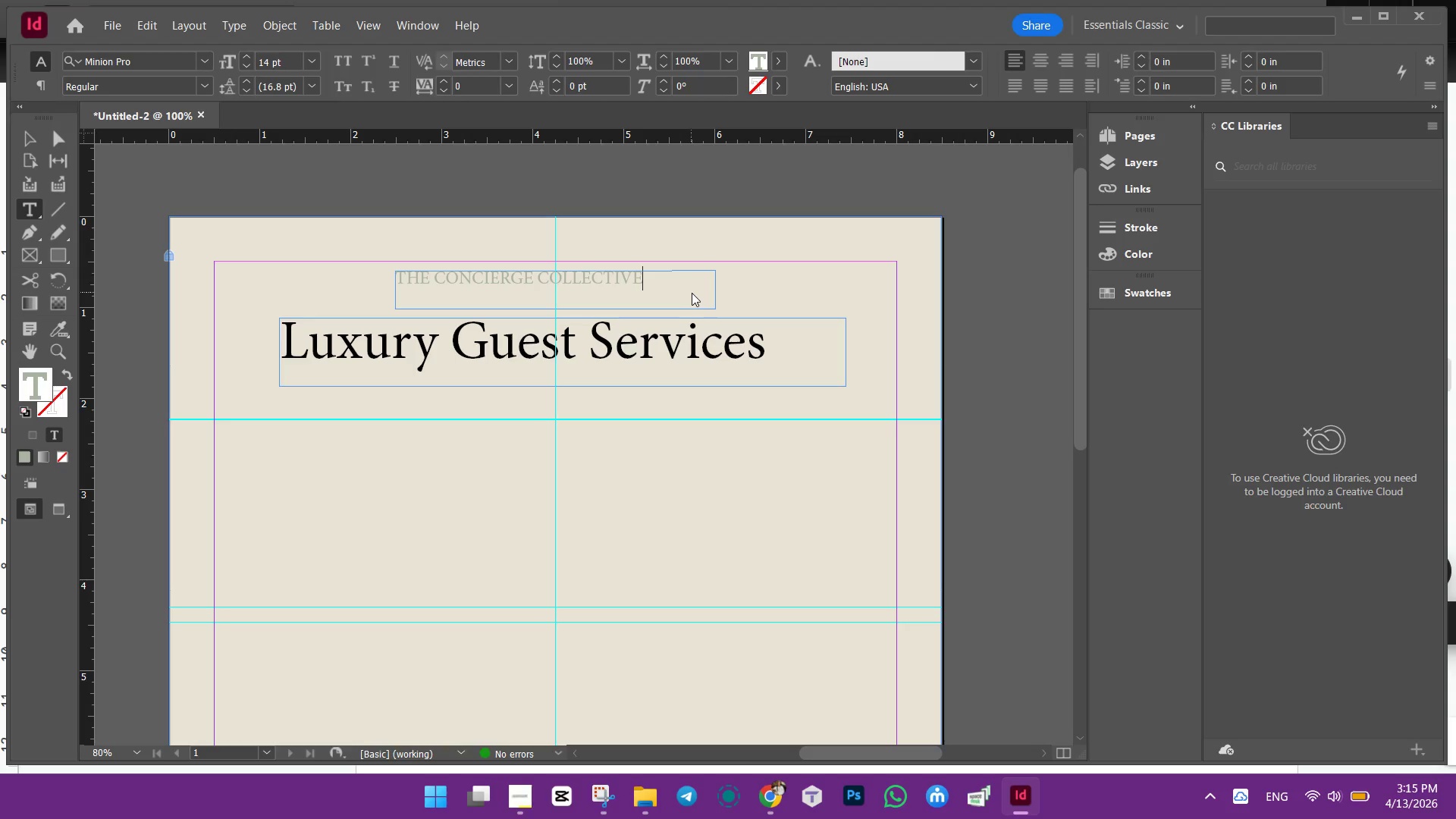 
wait(7.0)
 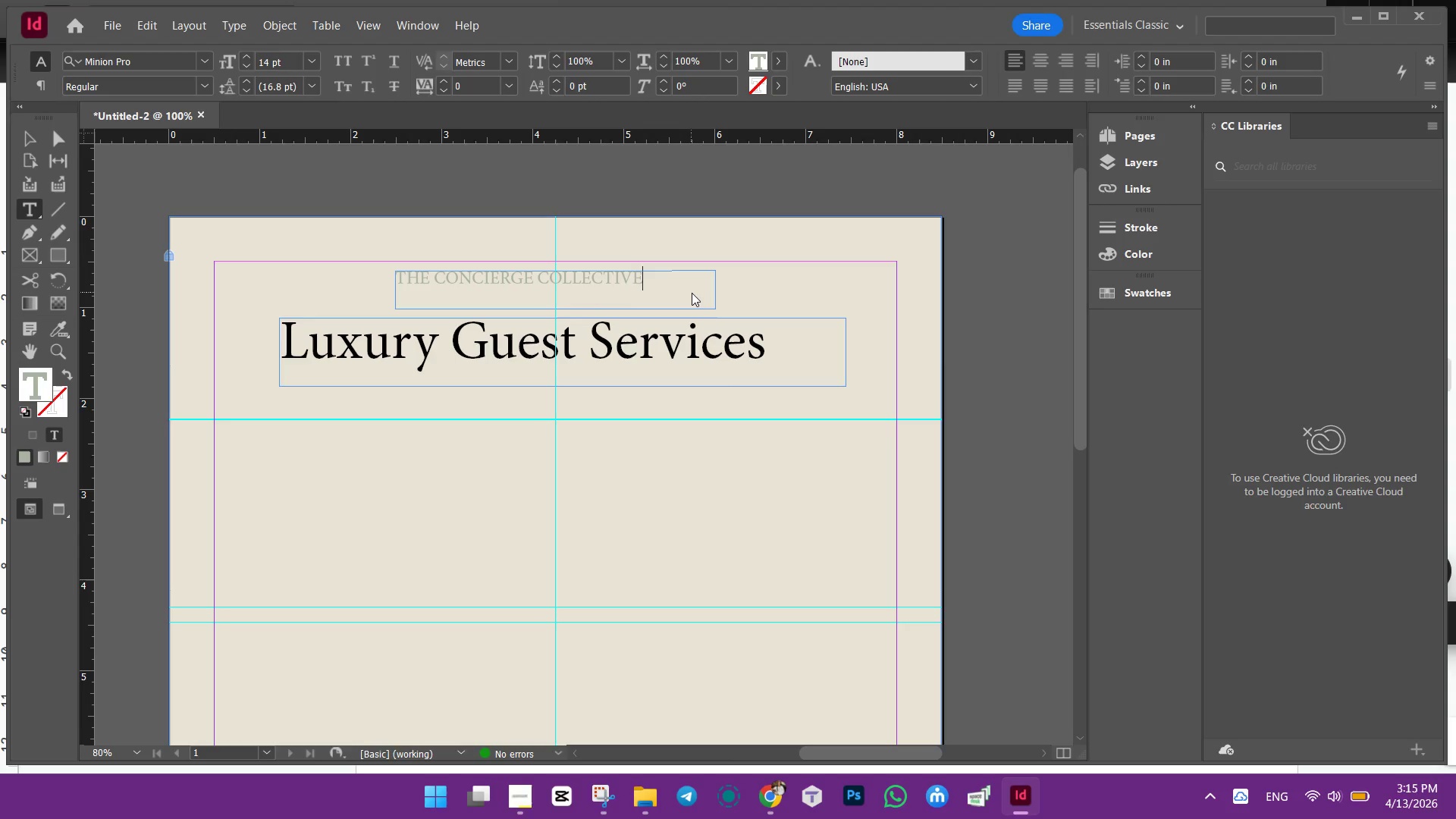 
left_click_drag(start_coordinate=[33, 139], to_coordinate=[42, 143])
 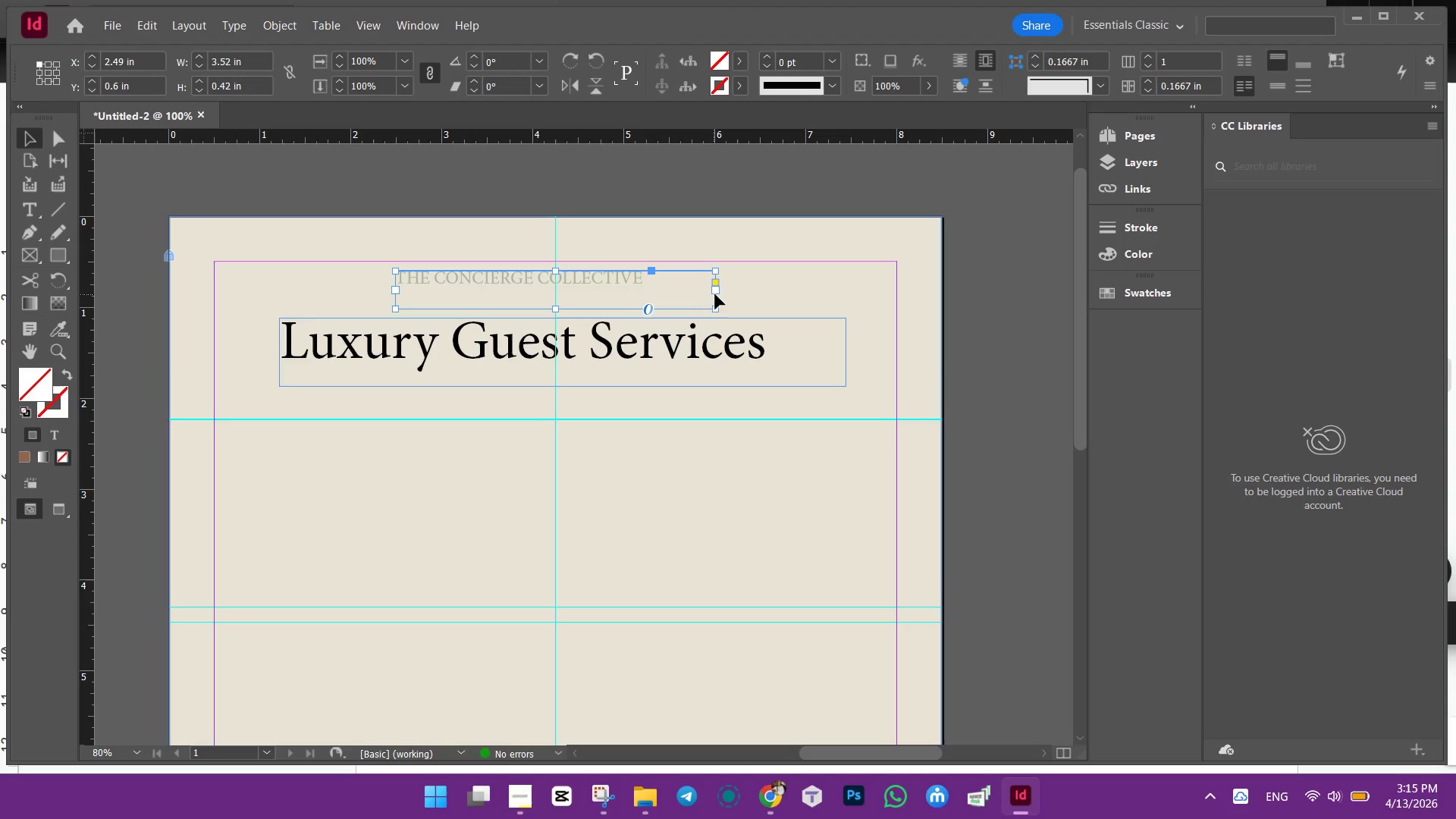 
hold_key(key=AltLeft, duration=0.64)
scroll: coordinate [718, 293], scroll_direction: up, amount: 3.0
 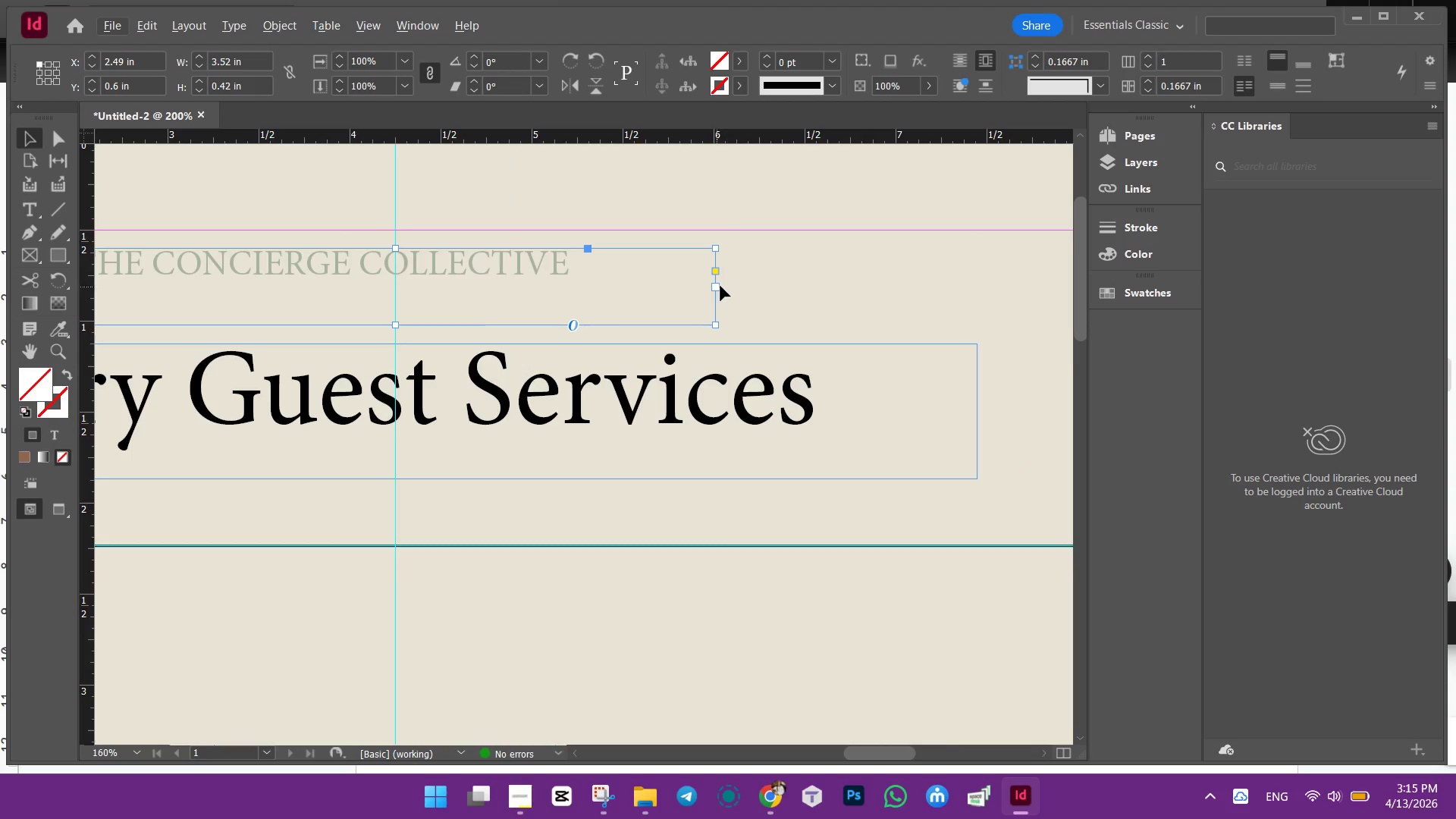 
left_click([720, 289])
 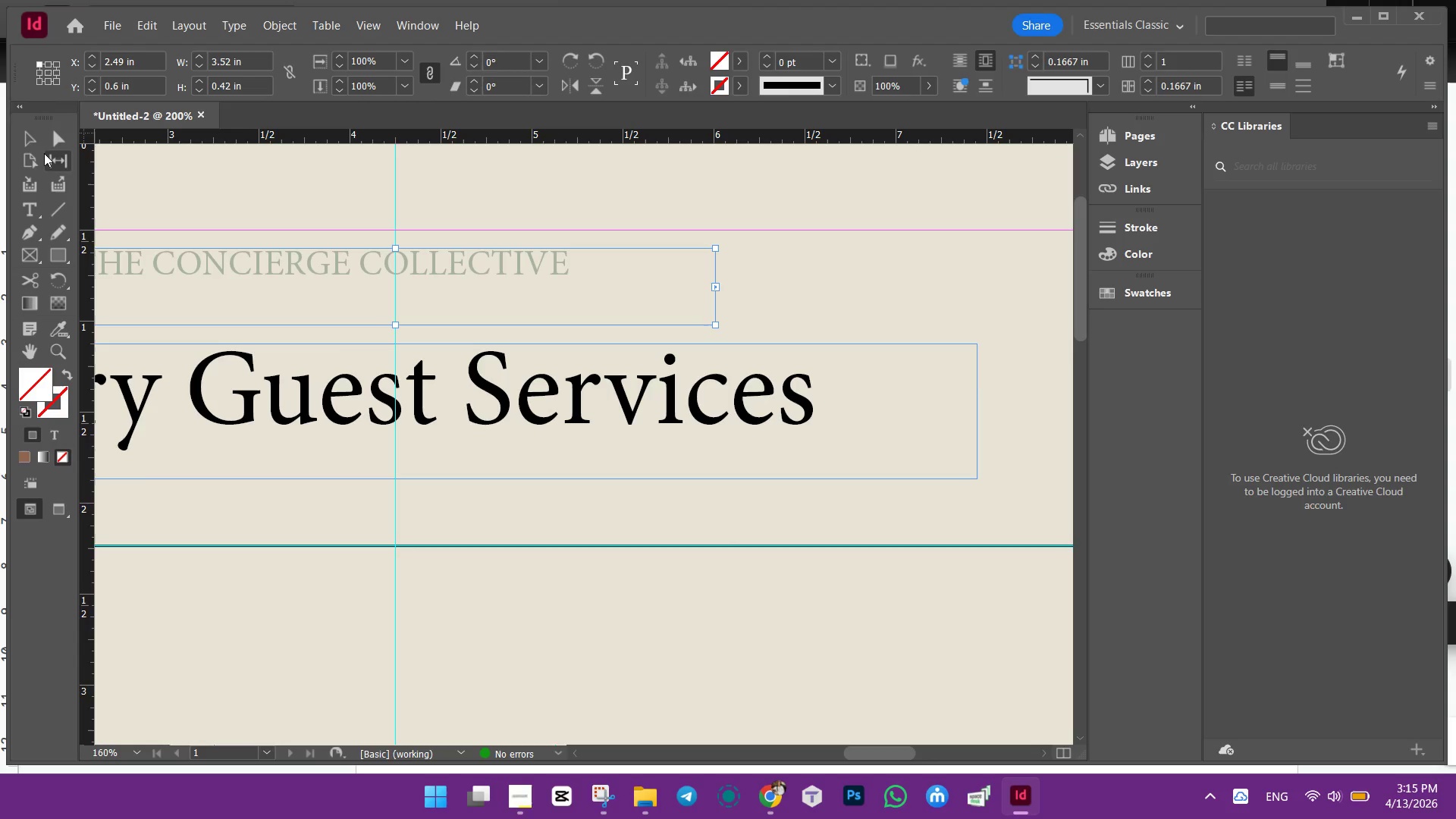 
left_click([30, 136])
 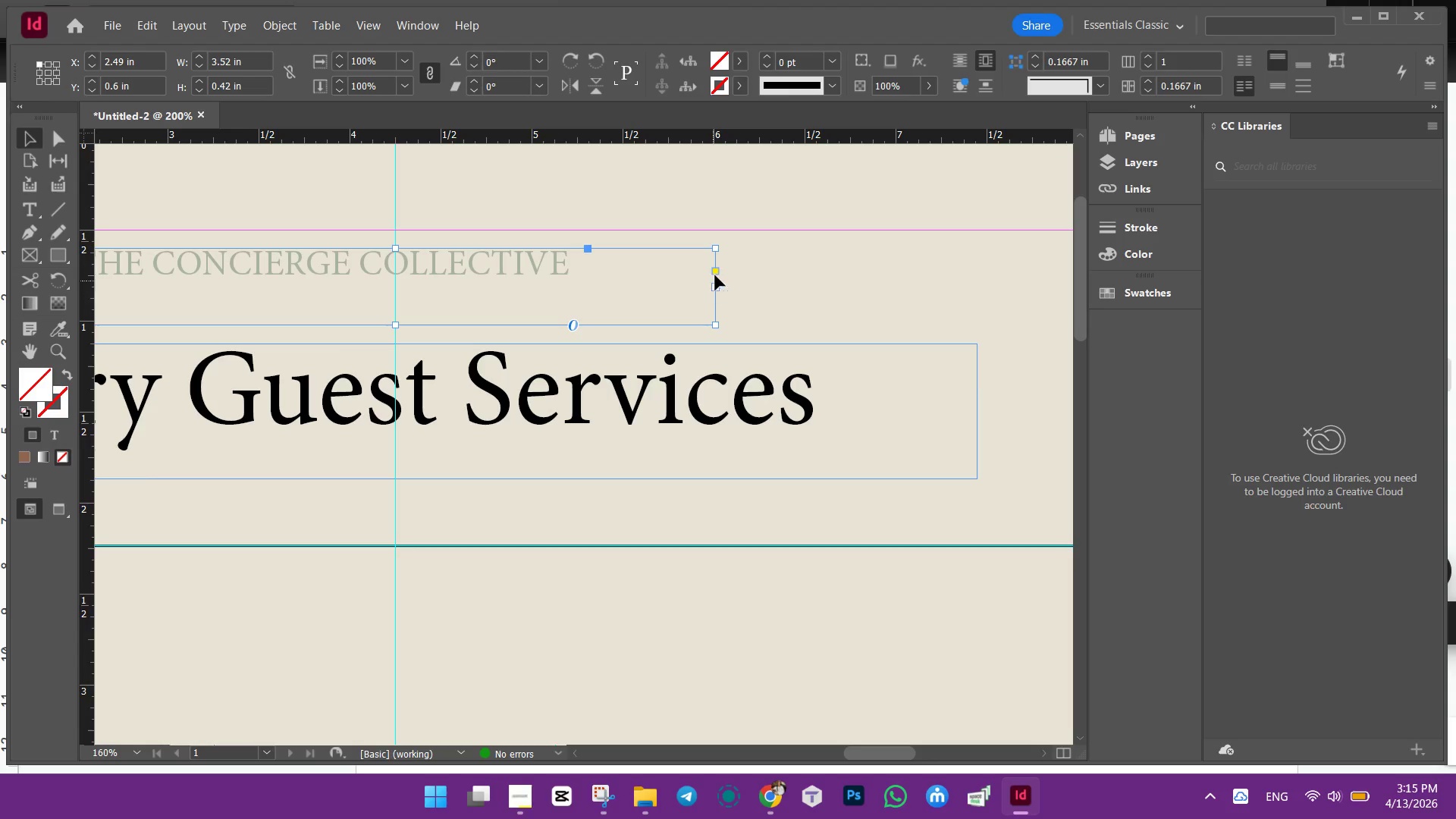 
left_click_drag(start_coordinate=[713, 288], to_coordinate=[579, 288])
 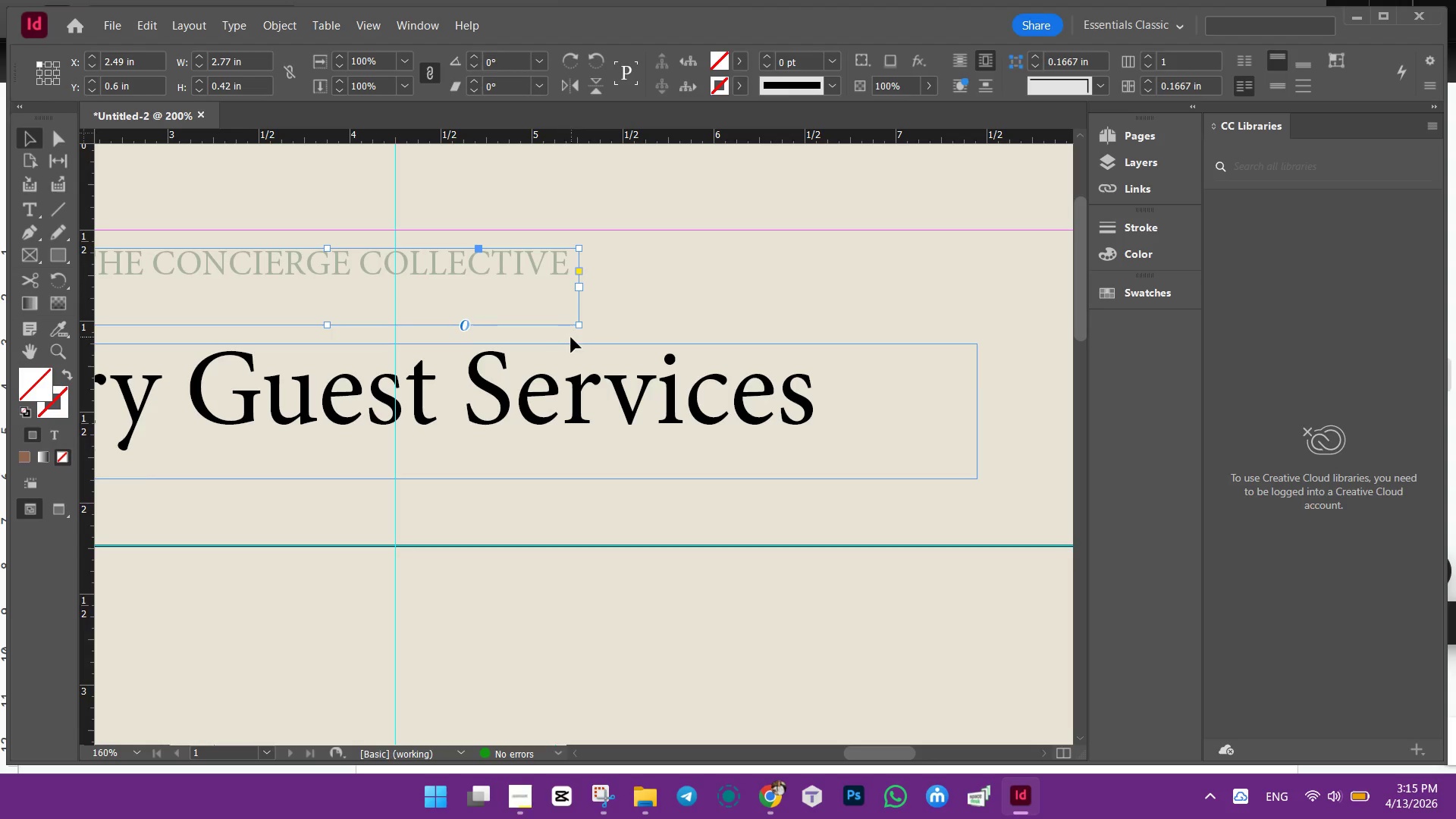 
hold_key(key=AltLeft, duration=0.44)
scroll: coordinate [571, 337], scroll_direction: down, amount: 2.0
 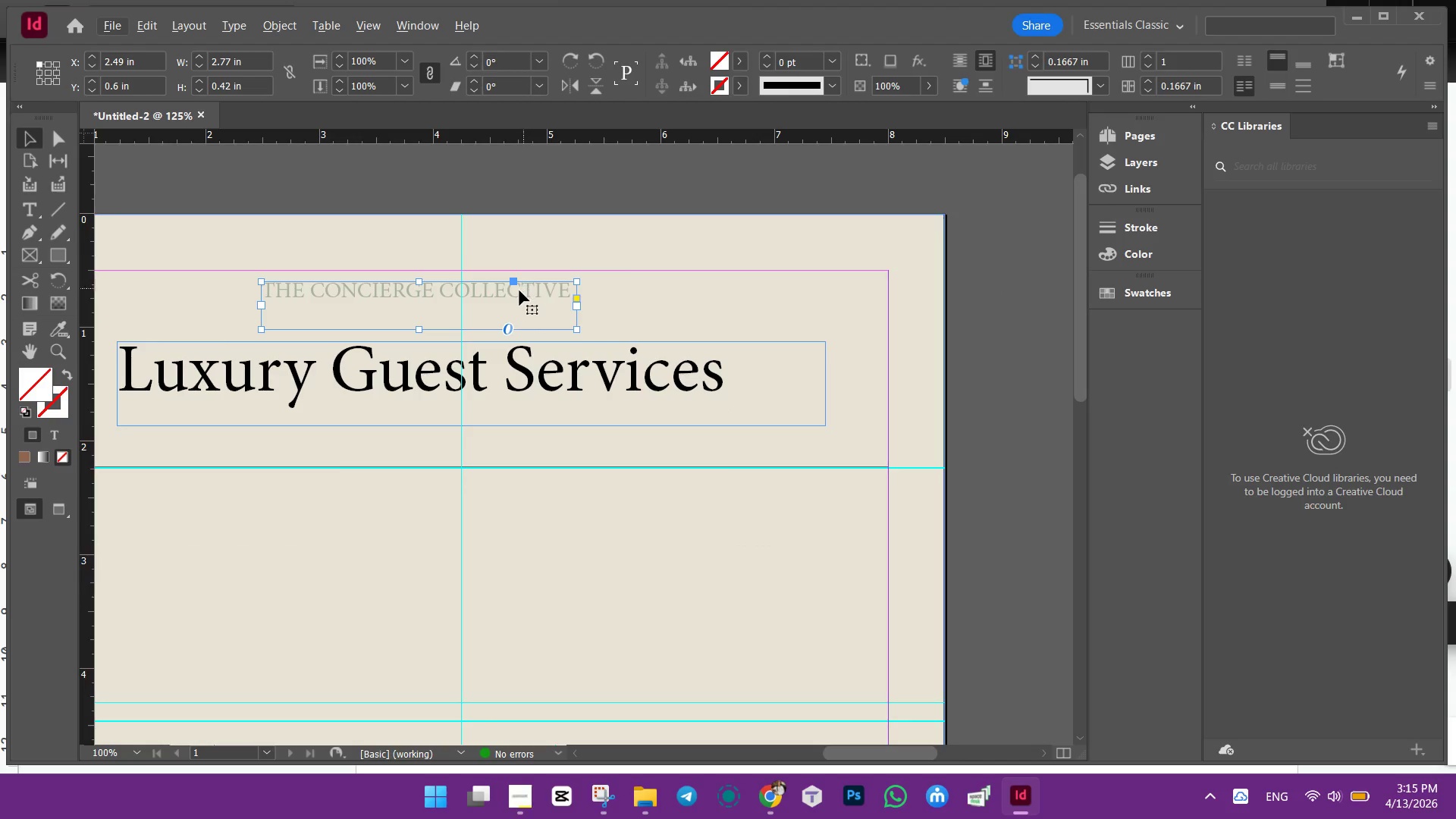 
left_click_drag(start_coordinate=[518, 291], to_coordinate=[563, 291])
 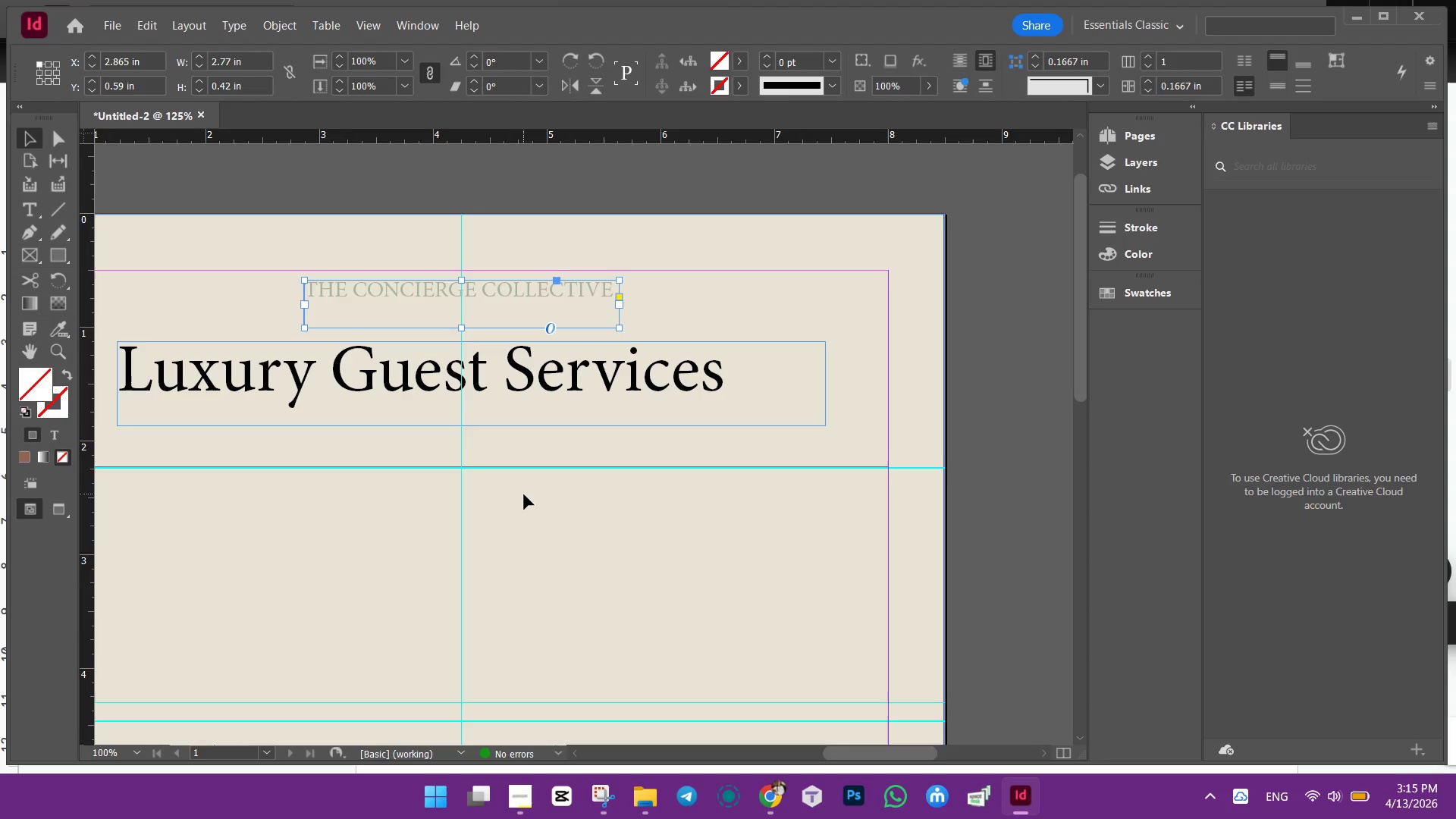 
wait(7.25)
 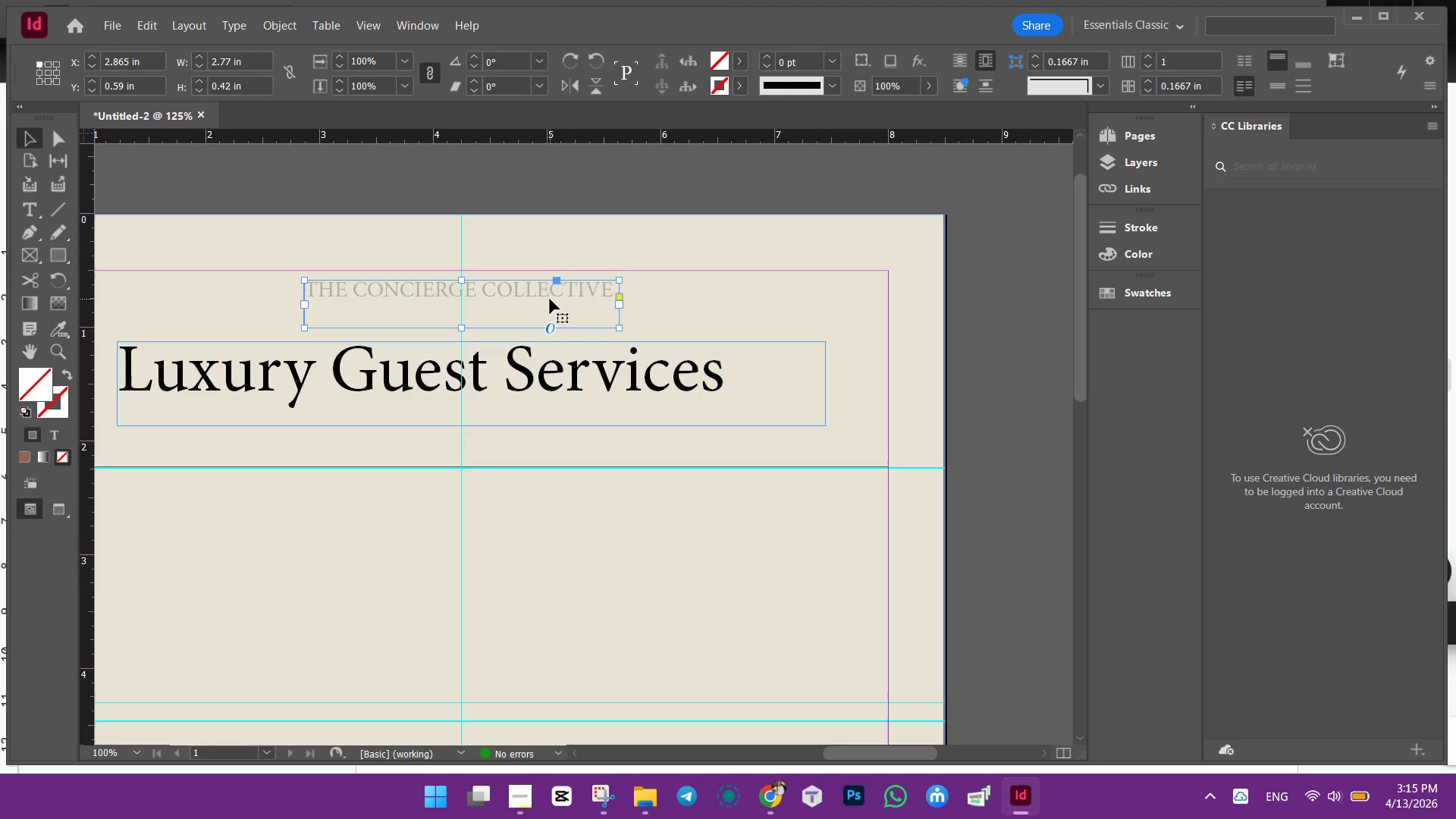 
scroll: coordinate [544, 481], scroll_direction: down, amount: 1.0
 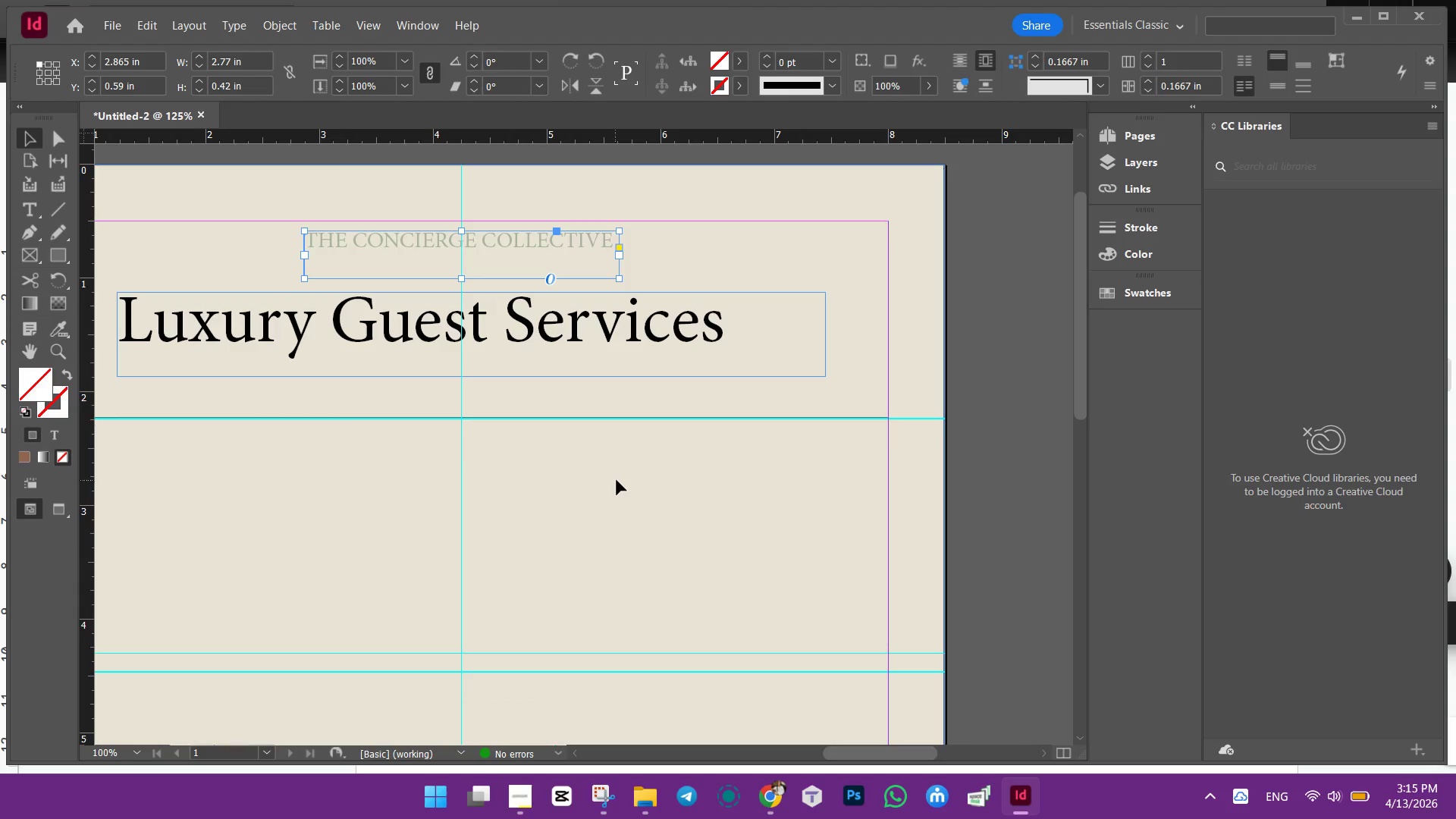 
left_click([617, 479])
 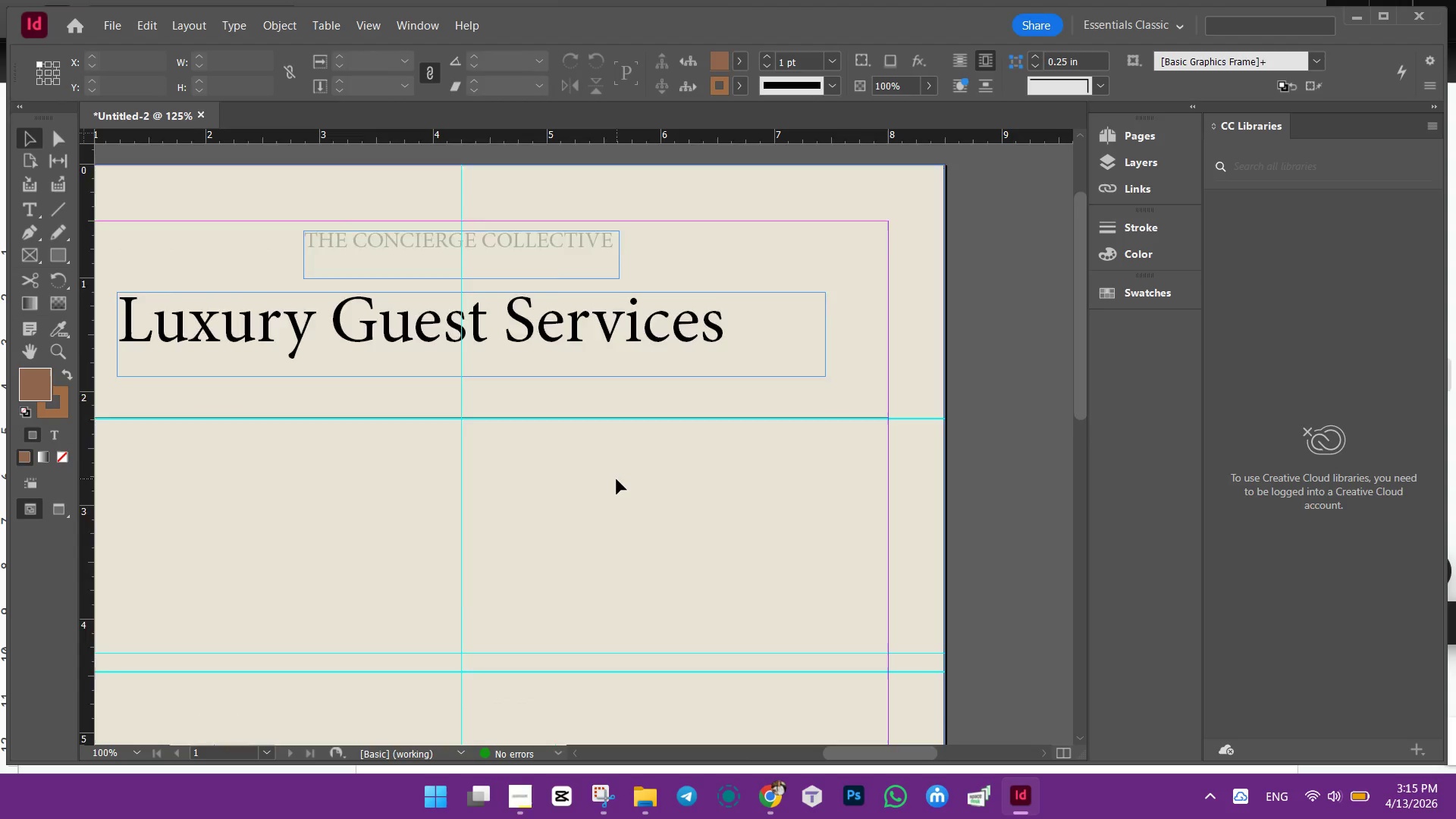 
scroll: coordinate [617, 479], scroll_direction: down, amount: 1.0
 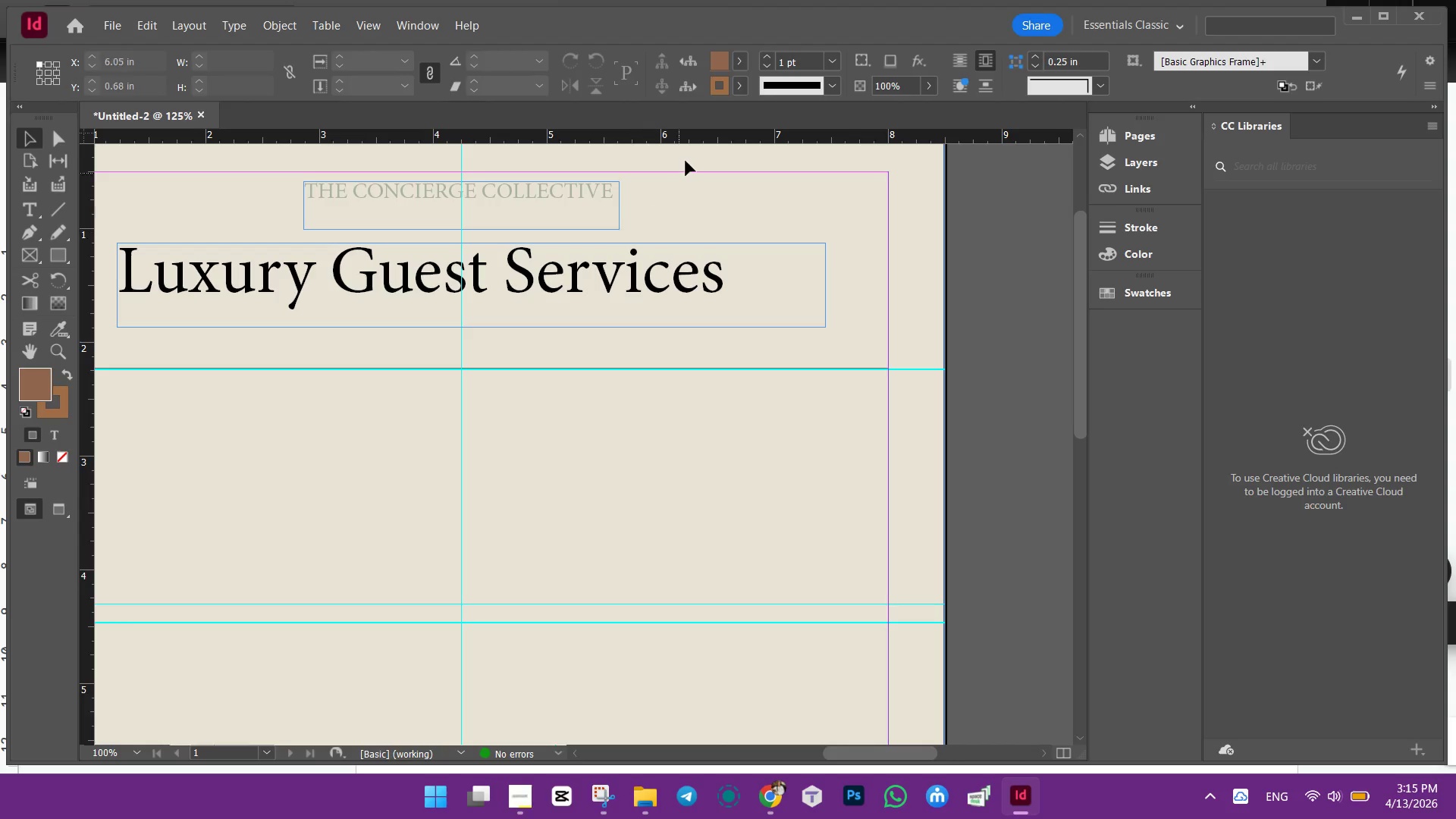 
wait(6.67)
 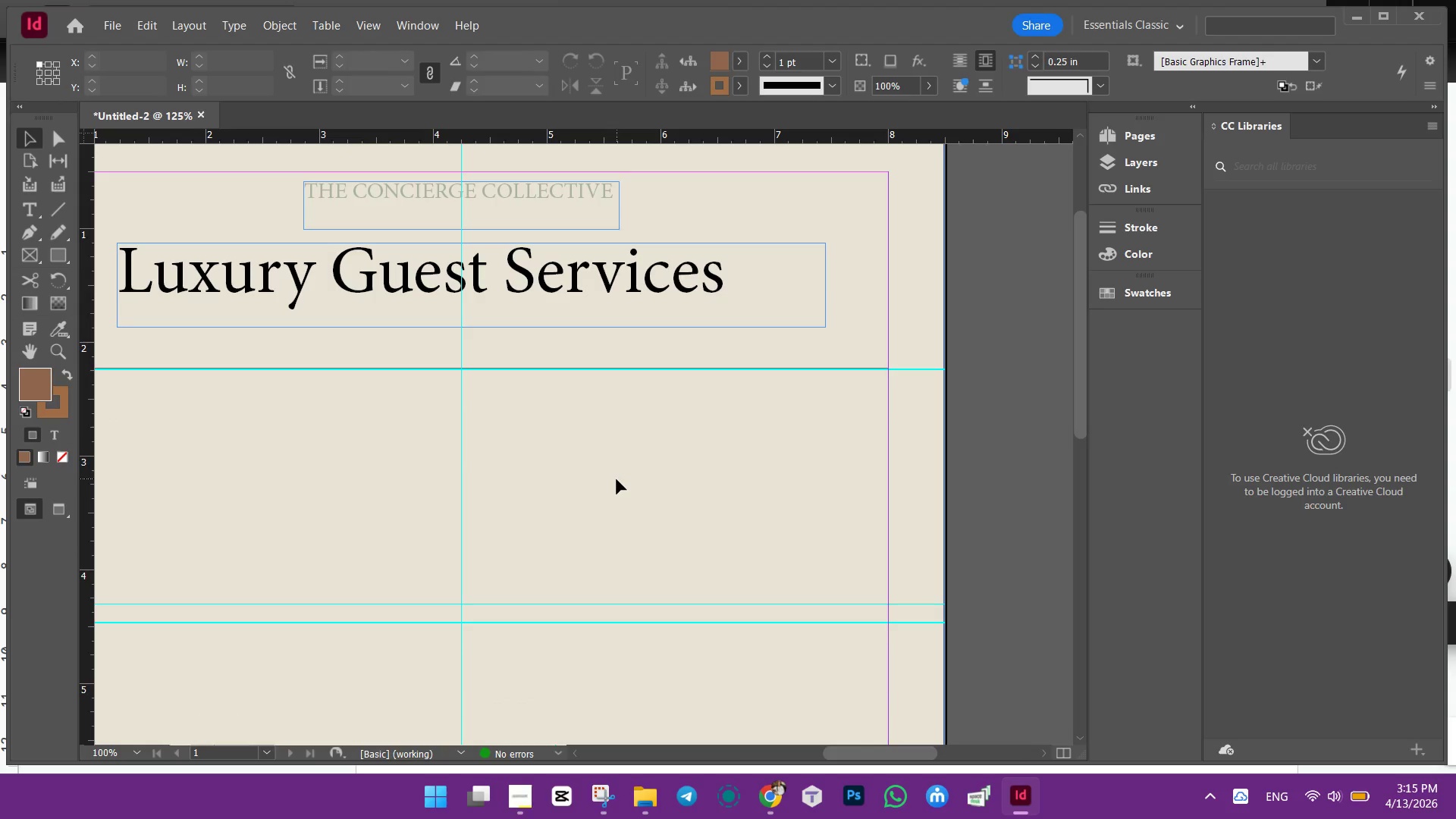 
double_click([589, 369])
 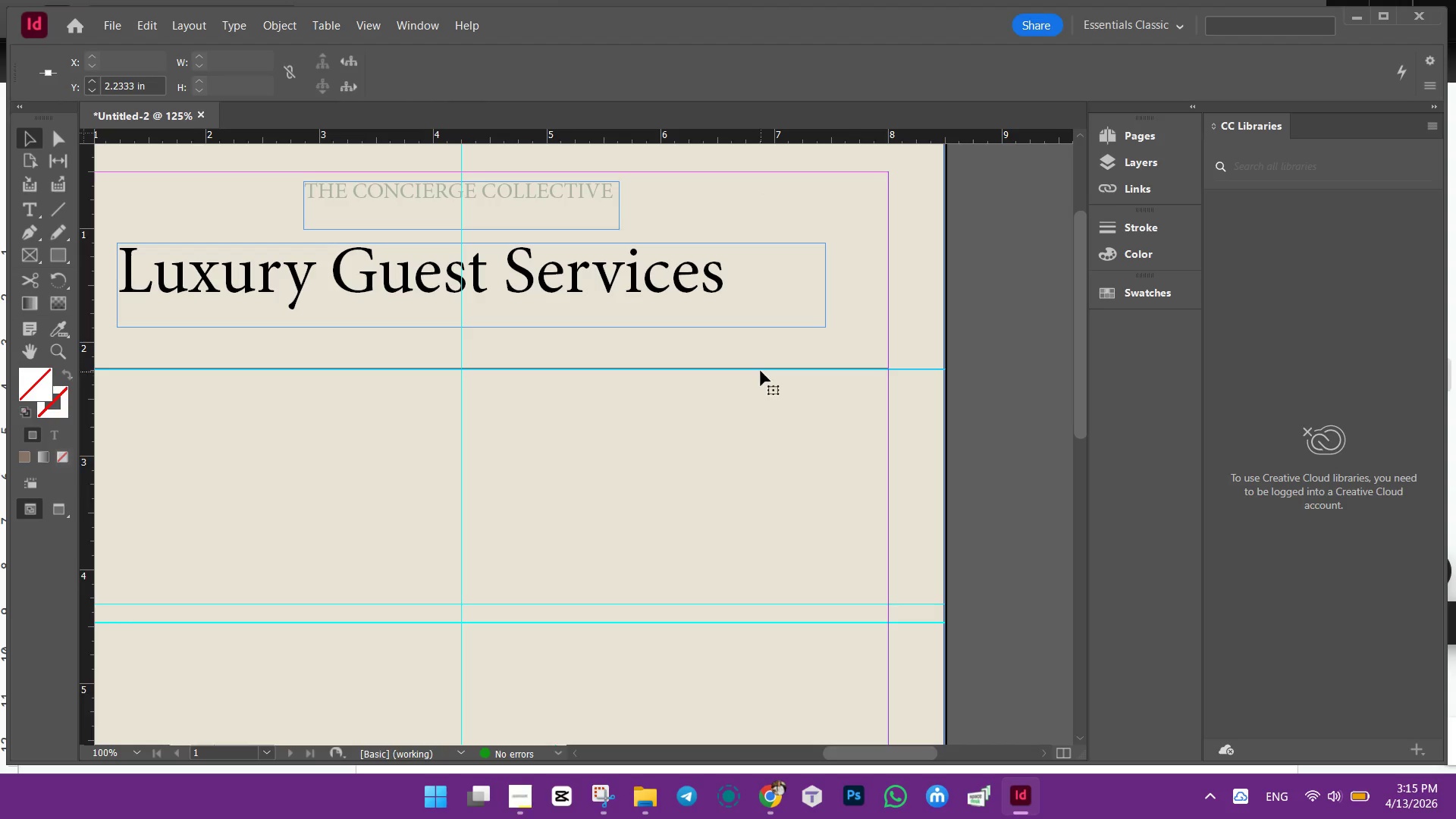 
left_click([761, 369])
 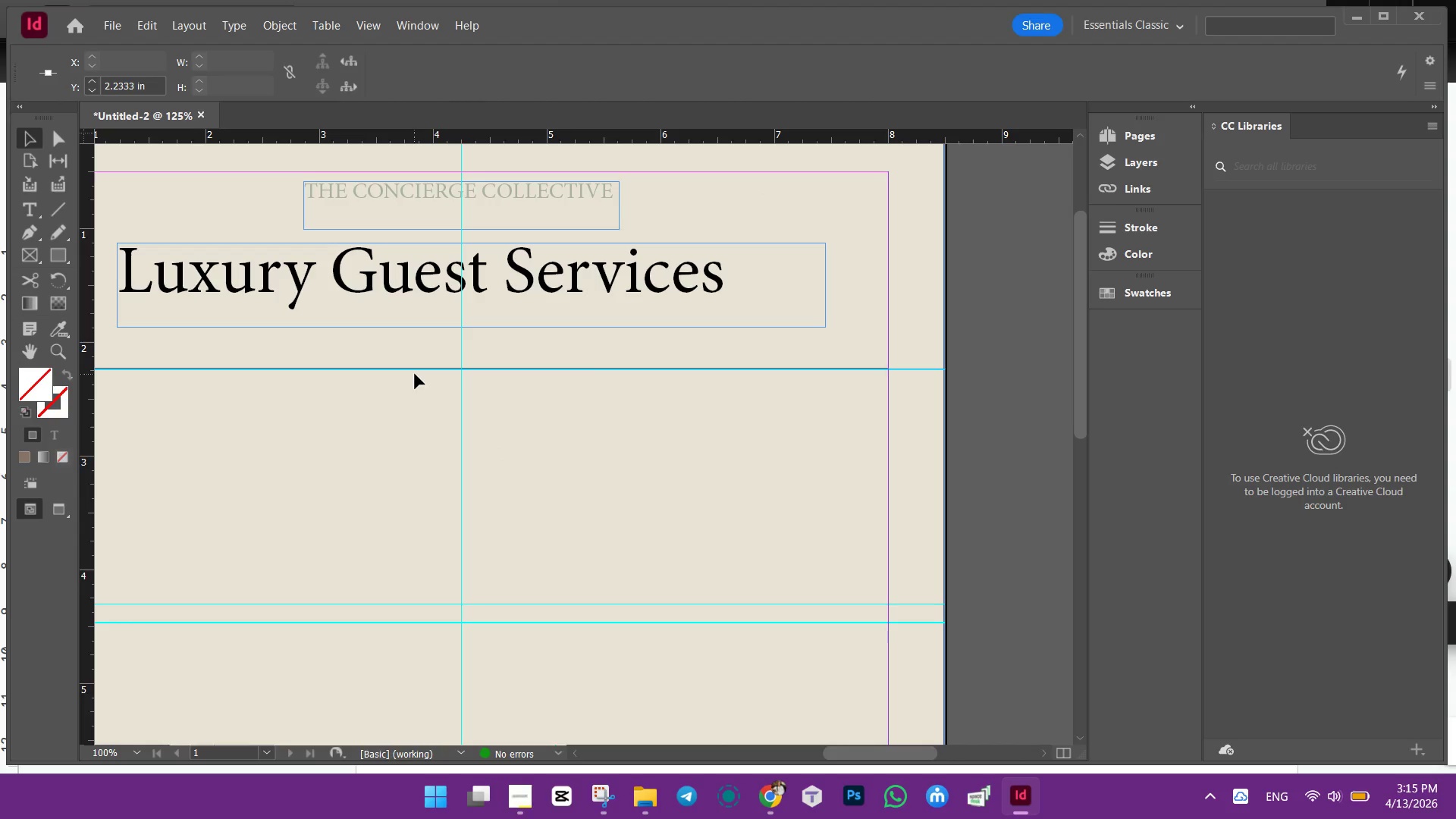 
double_click([418, 371])
 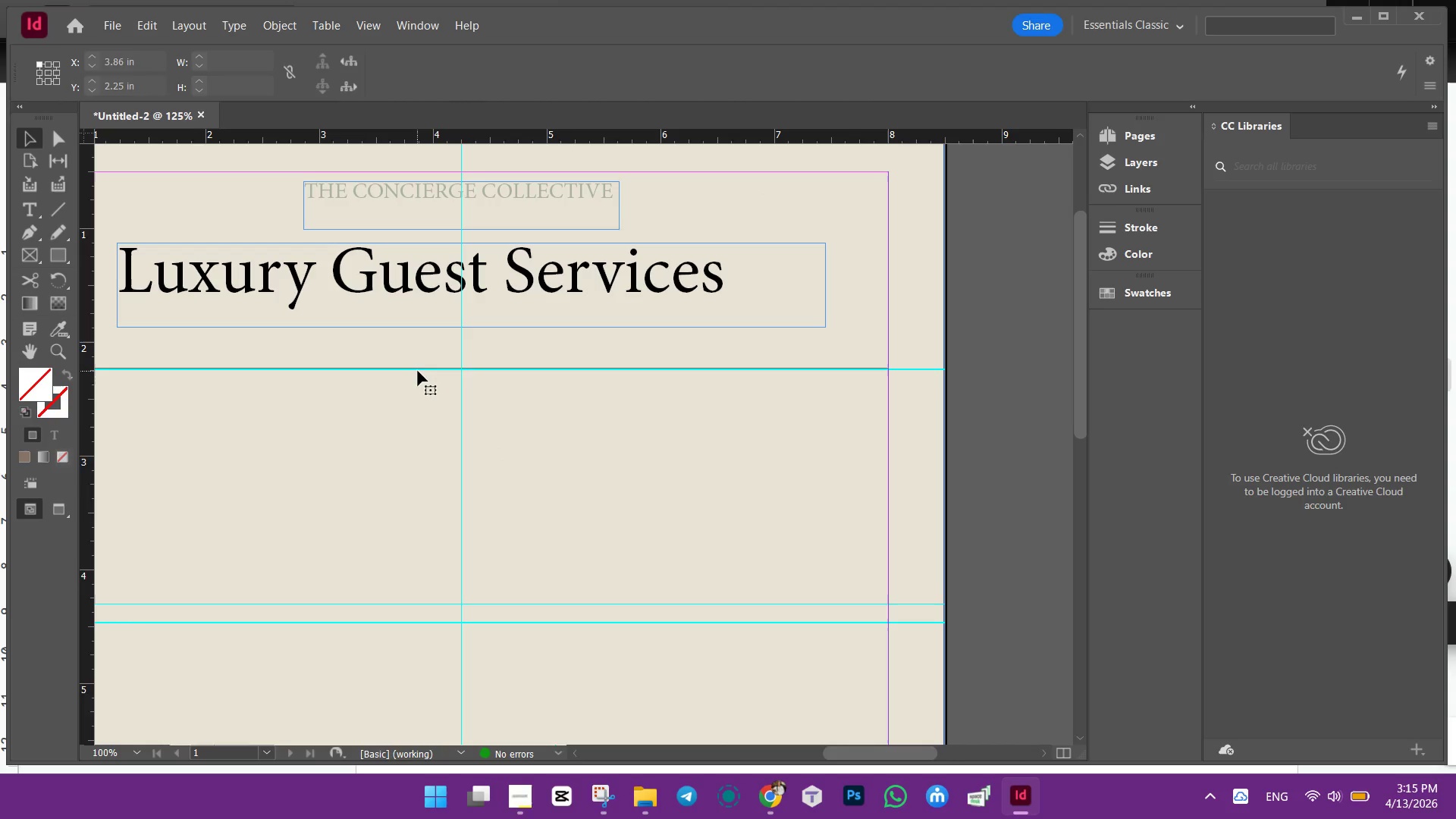 
triple_click([418, 371])
 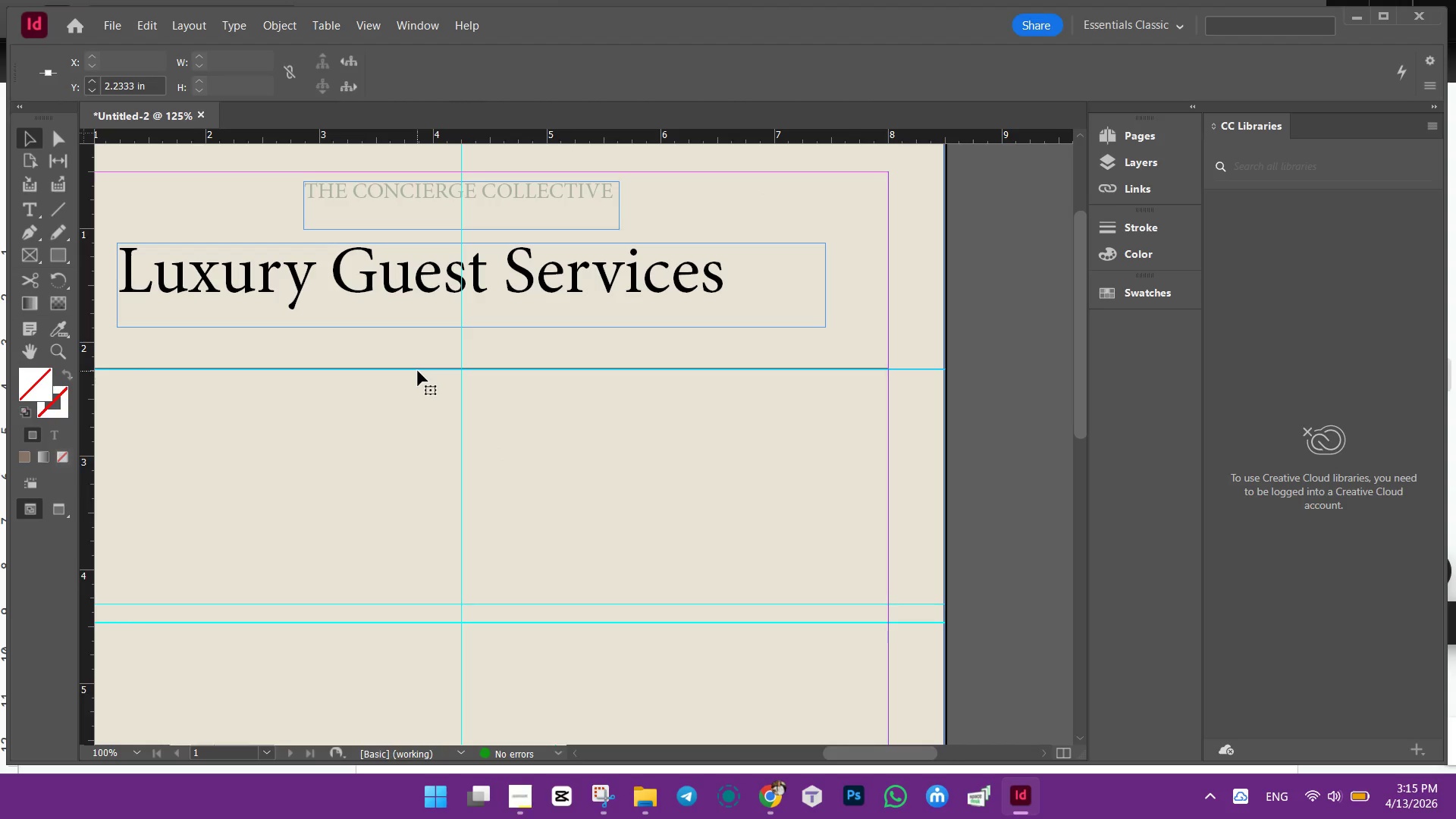 
double_click([418, 371])
 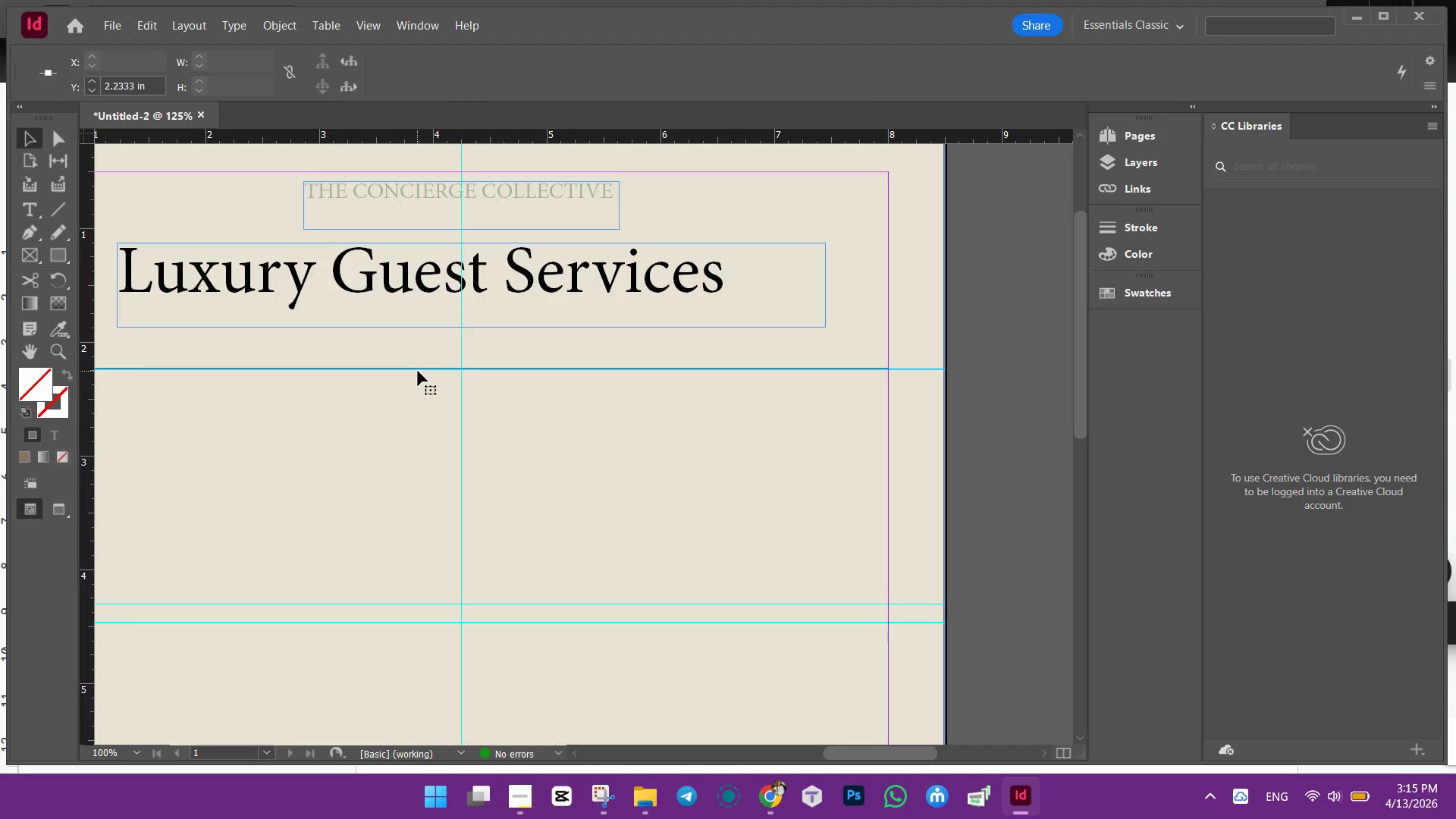 
left_click([418, 371])
 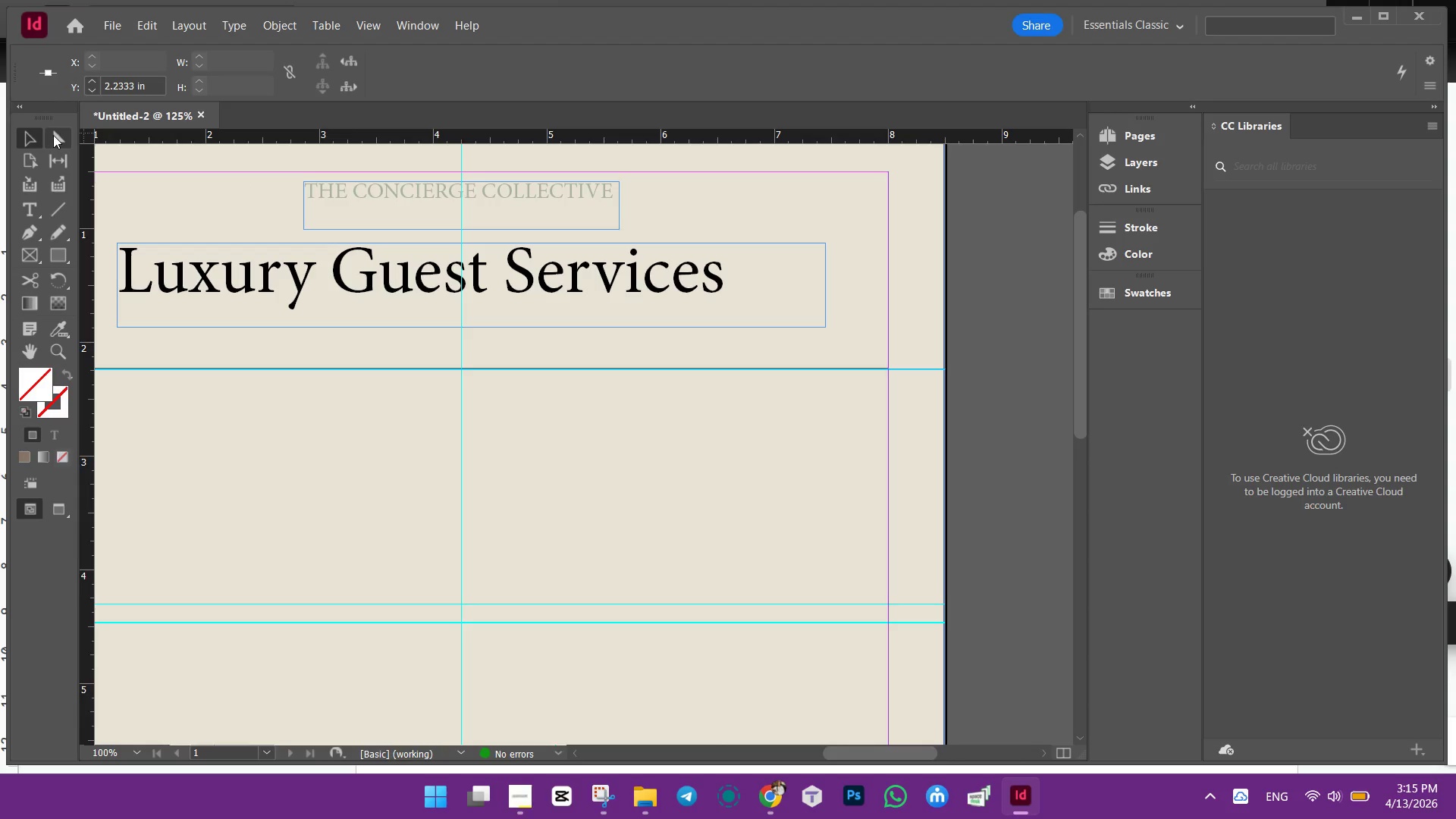 
double_click([553, 531])
 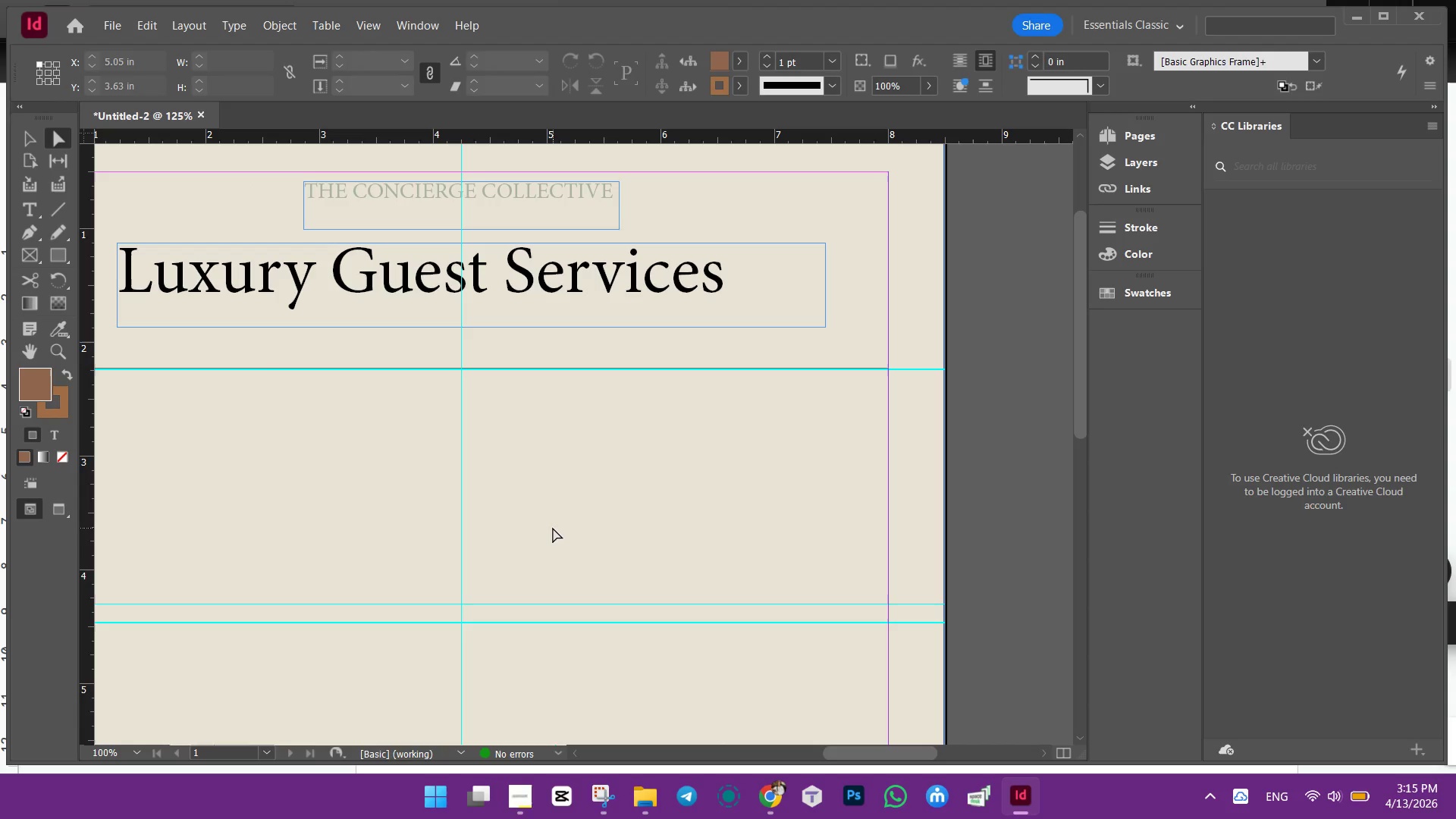 
key(Alt+AltLeft)
 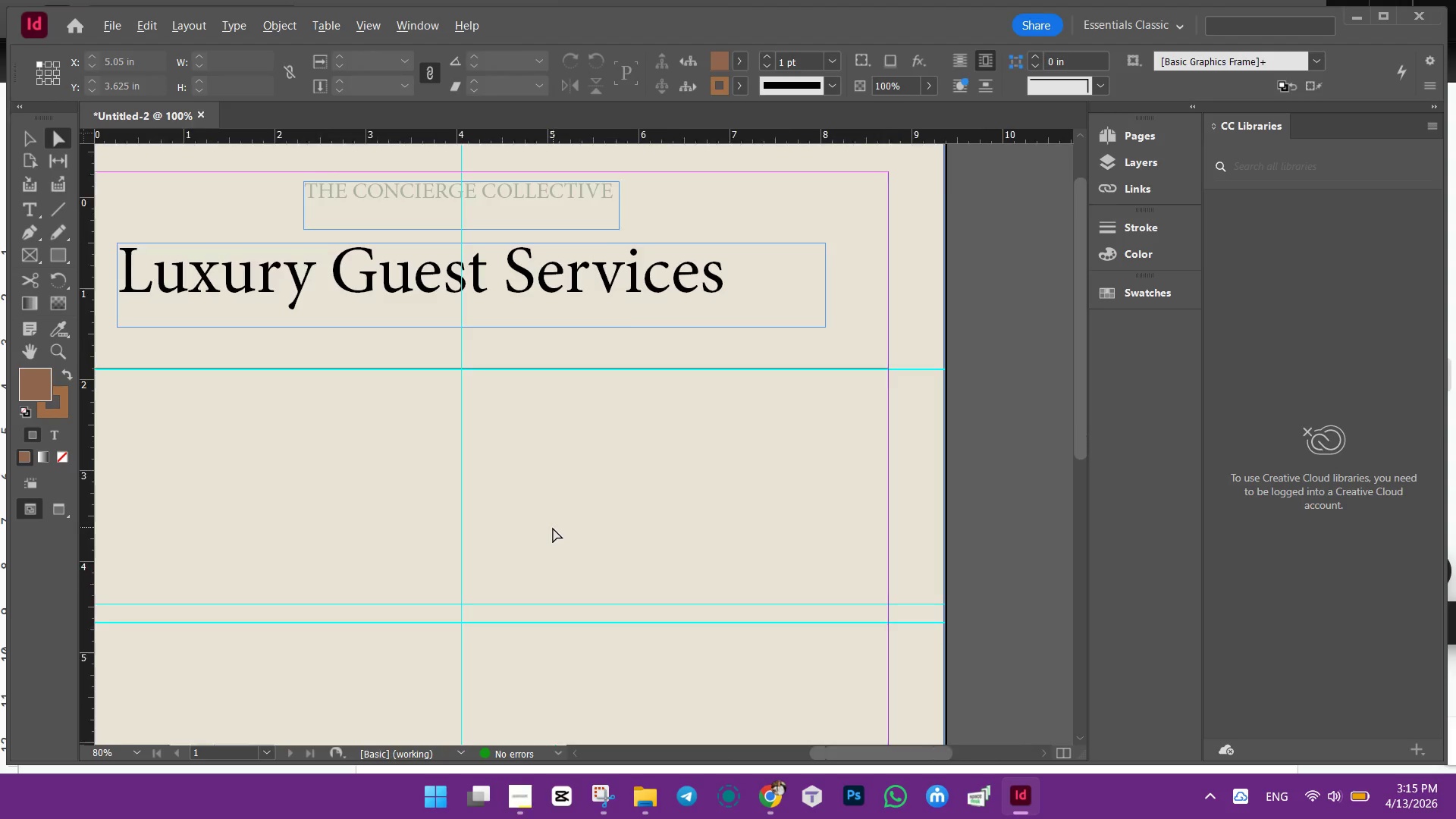 
scroll: coordinate [553, 528], scroll_direction: down, amount: 1.0
 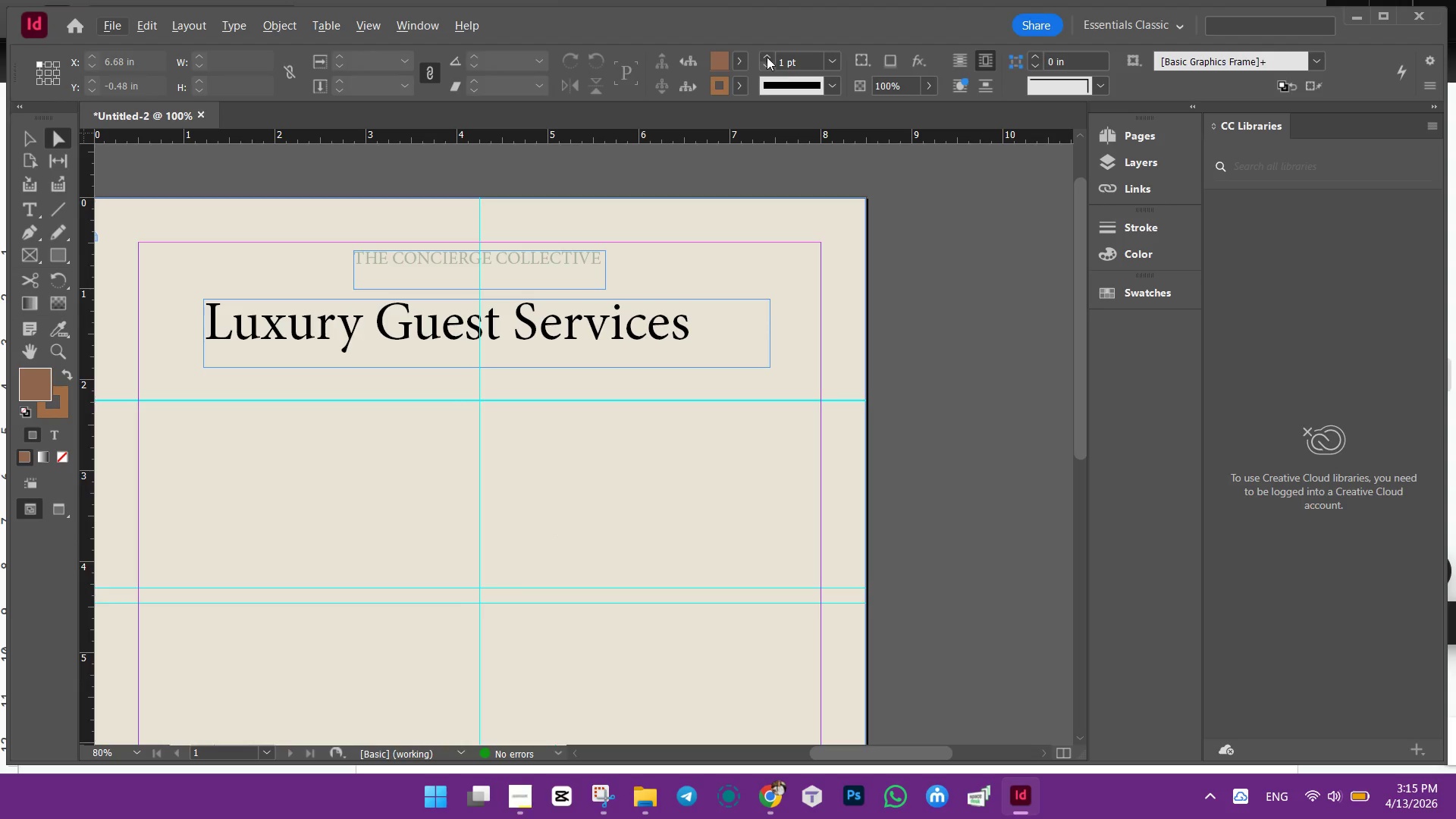 
left_click([764, 55])
 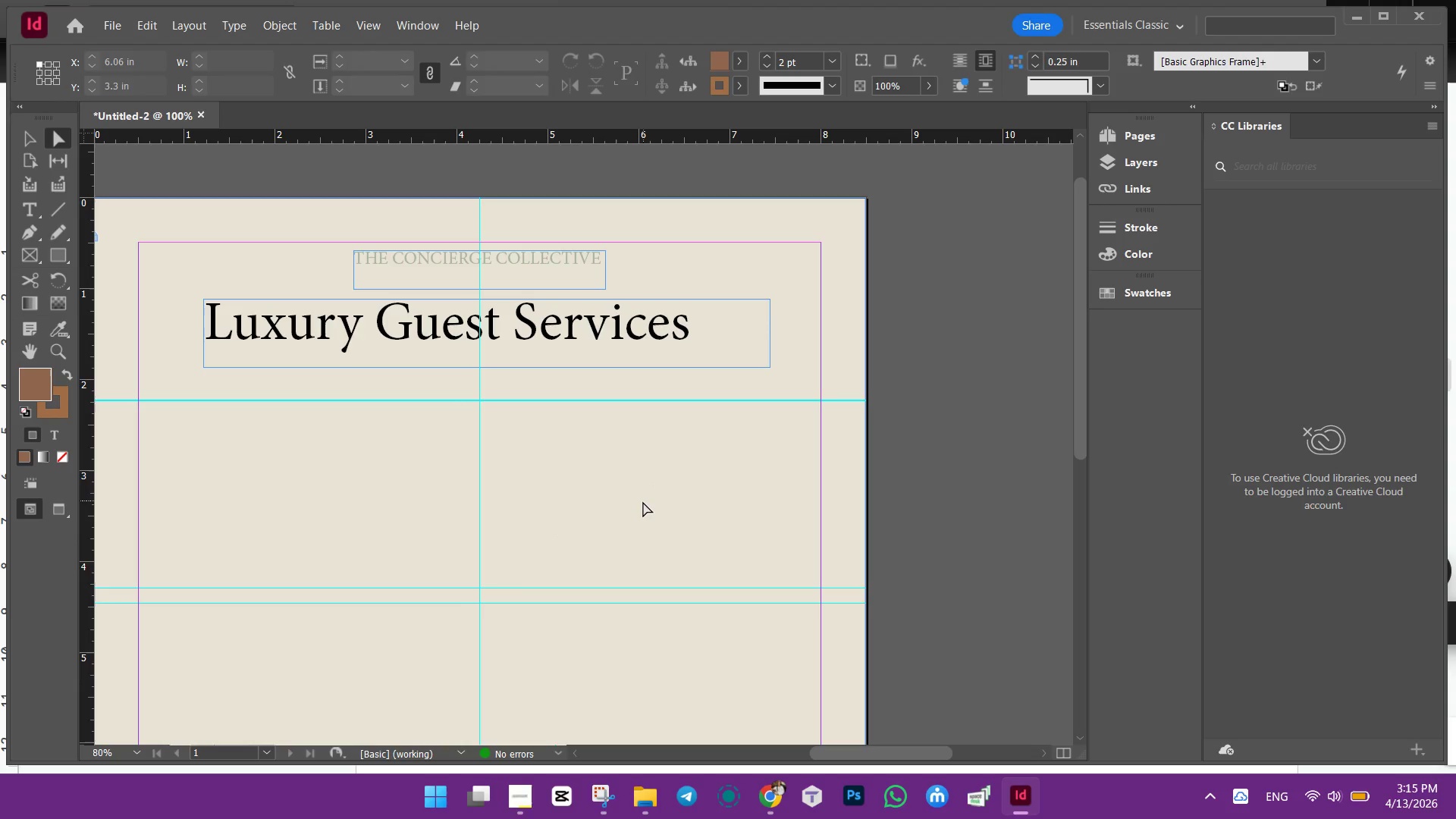 
left_click([643, 502])
 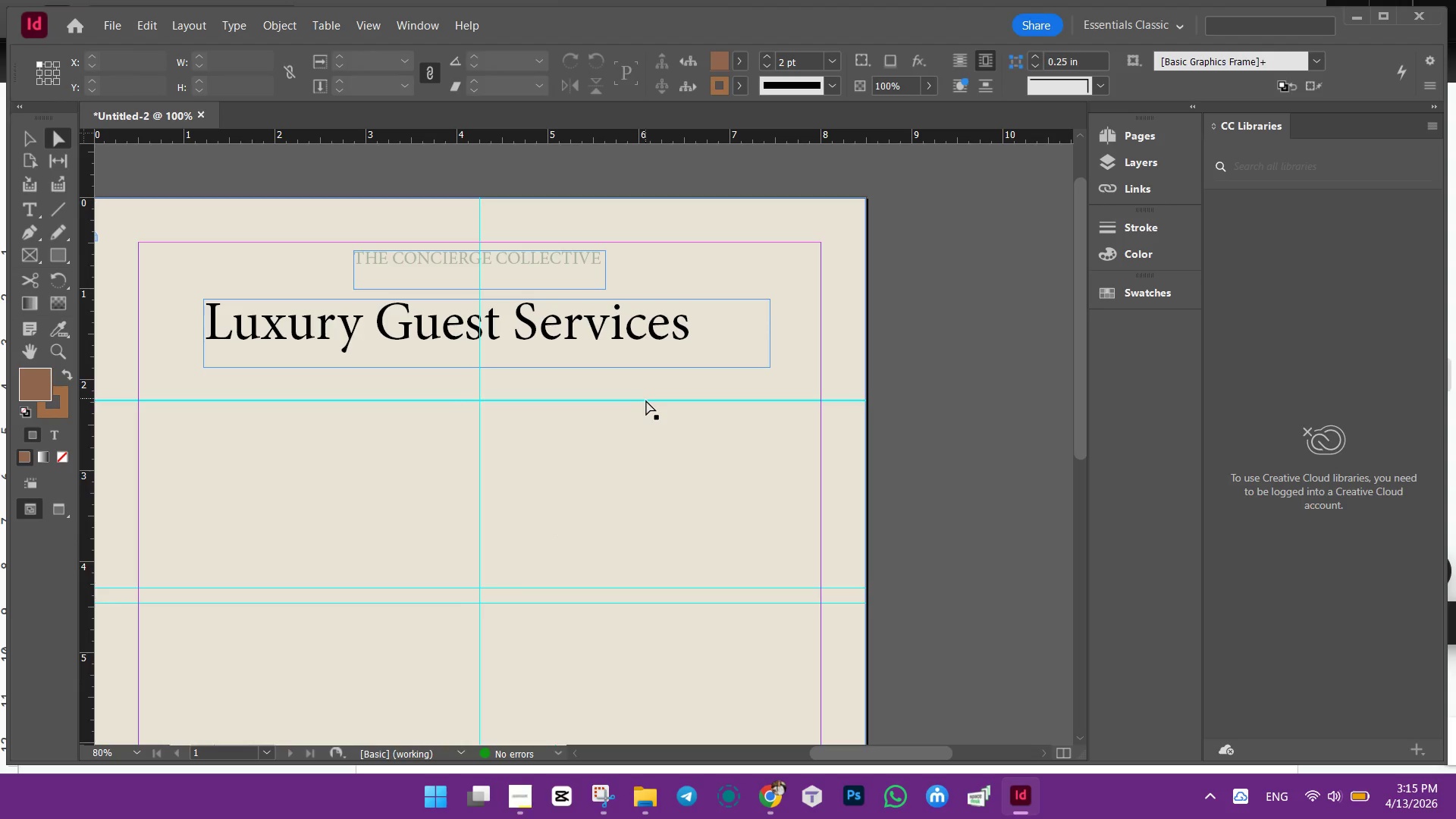 
left_click([646, 401])
 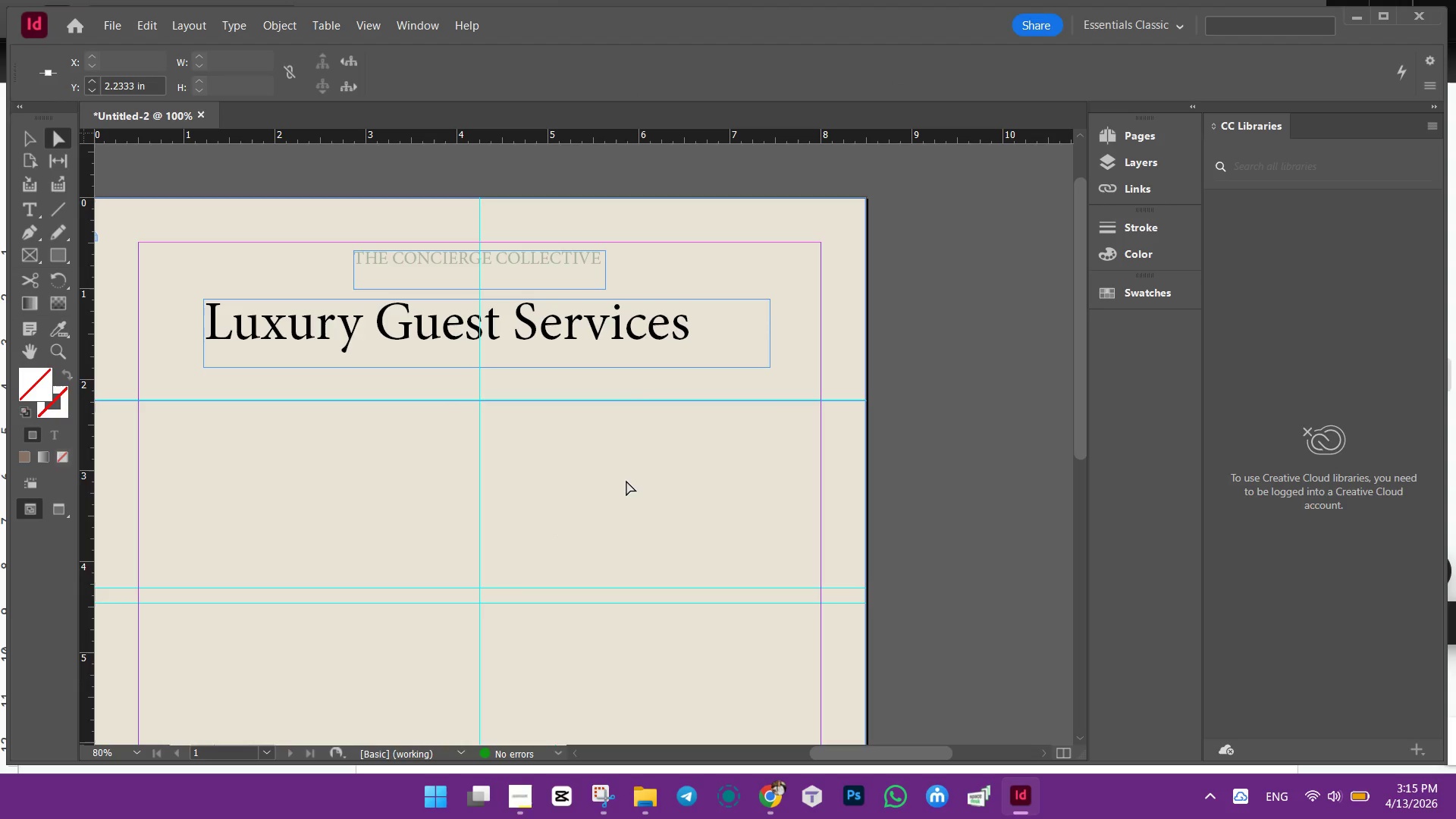 
left_click([625, 485])
 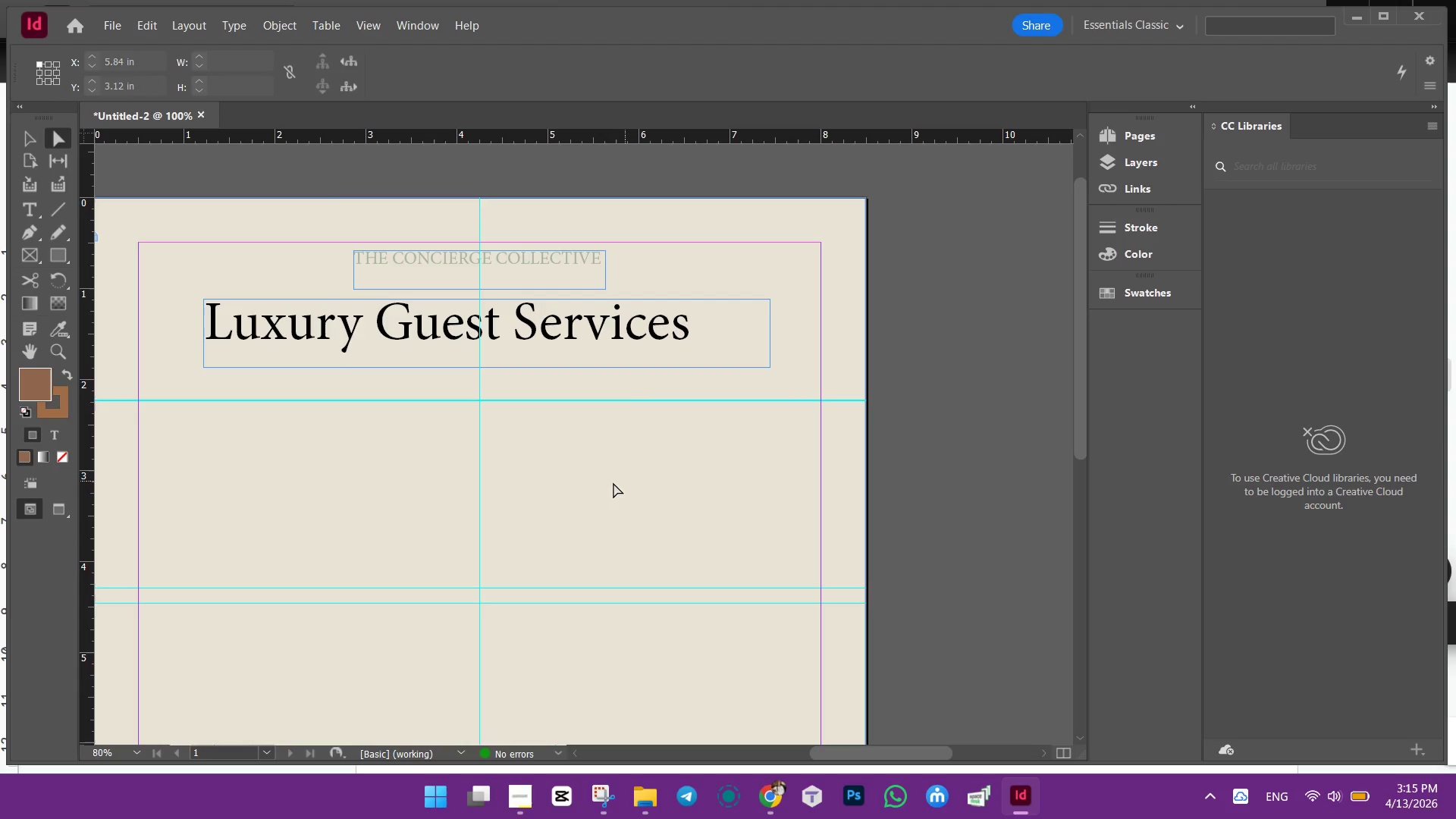 
hold_key(key=AltLeft, duration=0.39)
scroll: coordinate [603, 487], scroll_direction: up, amount: 2.0
 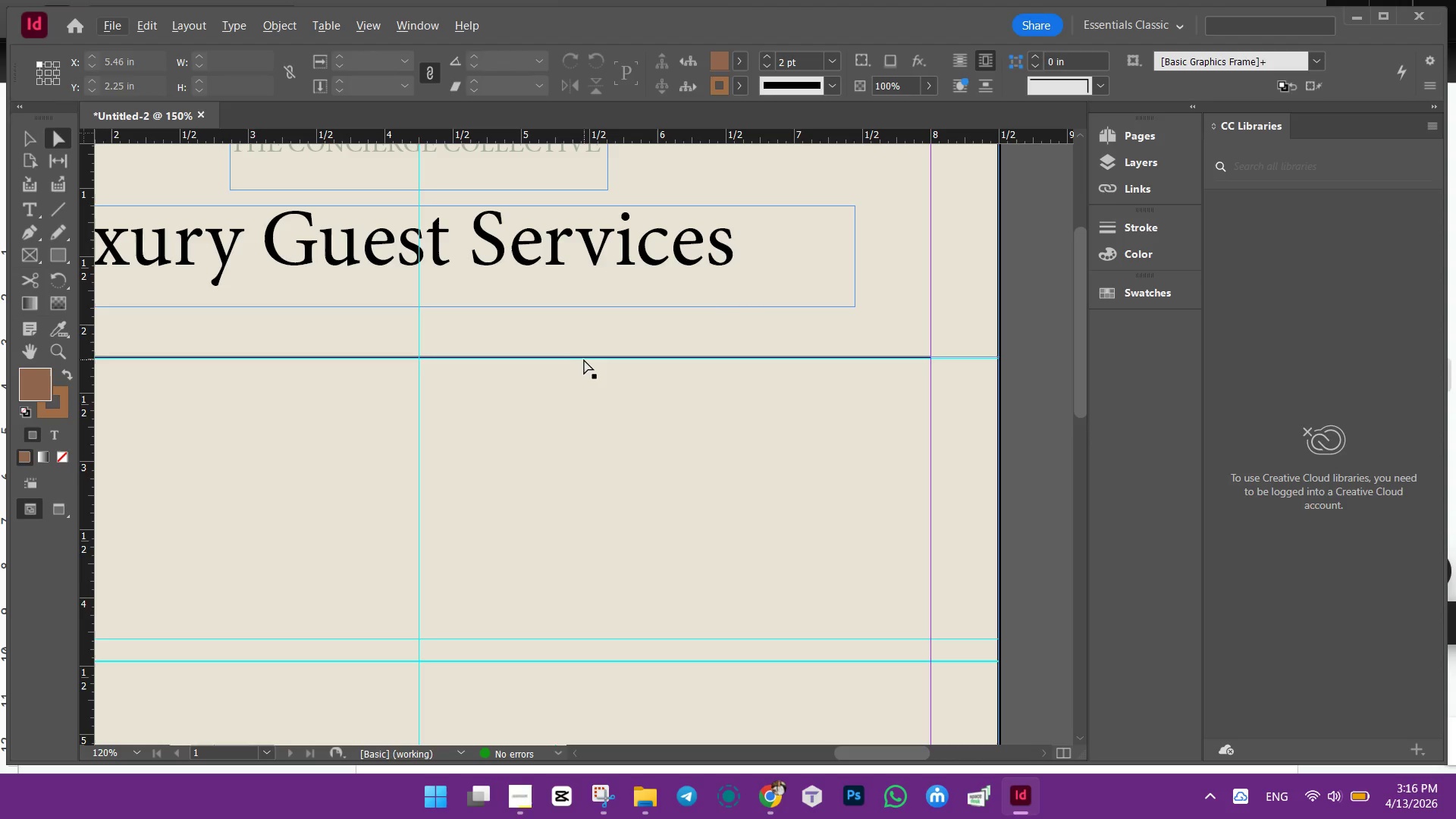 
left_click([585, 358])
 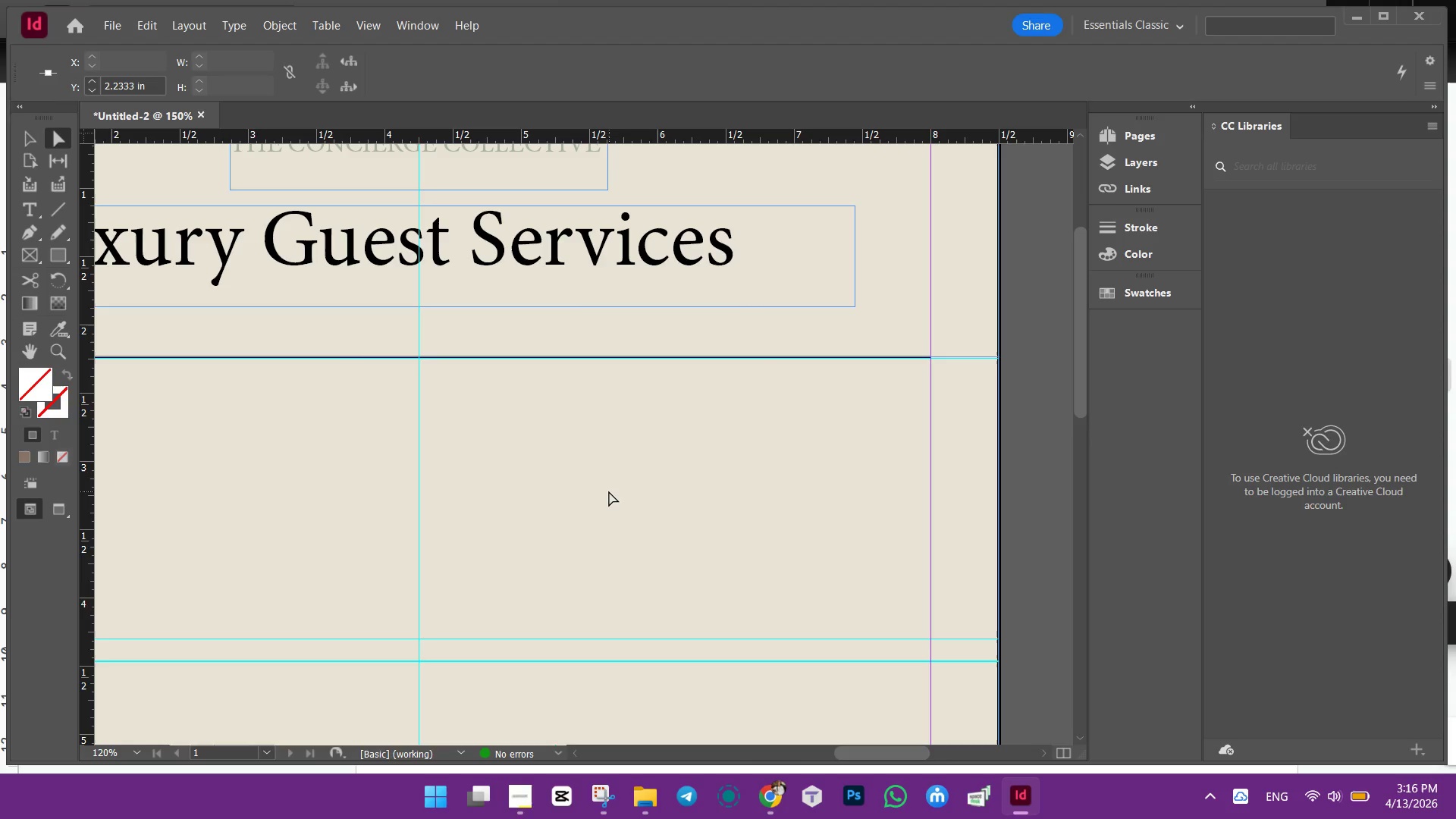 
key(Control+ControlLeft)
 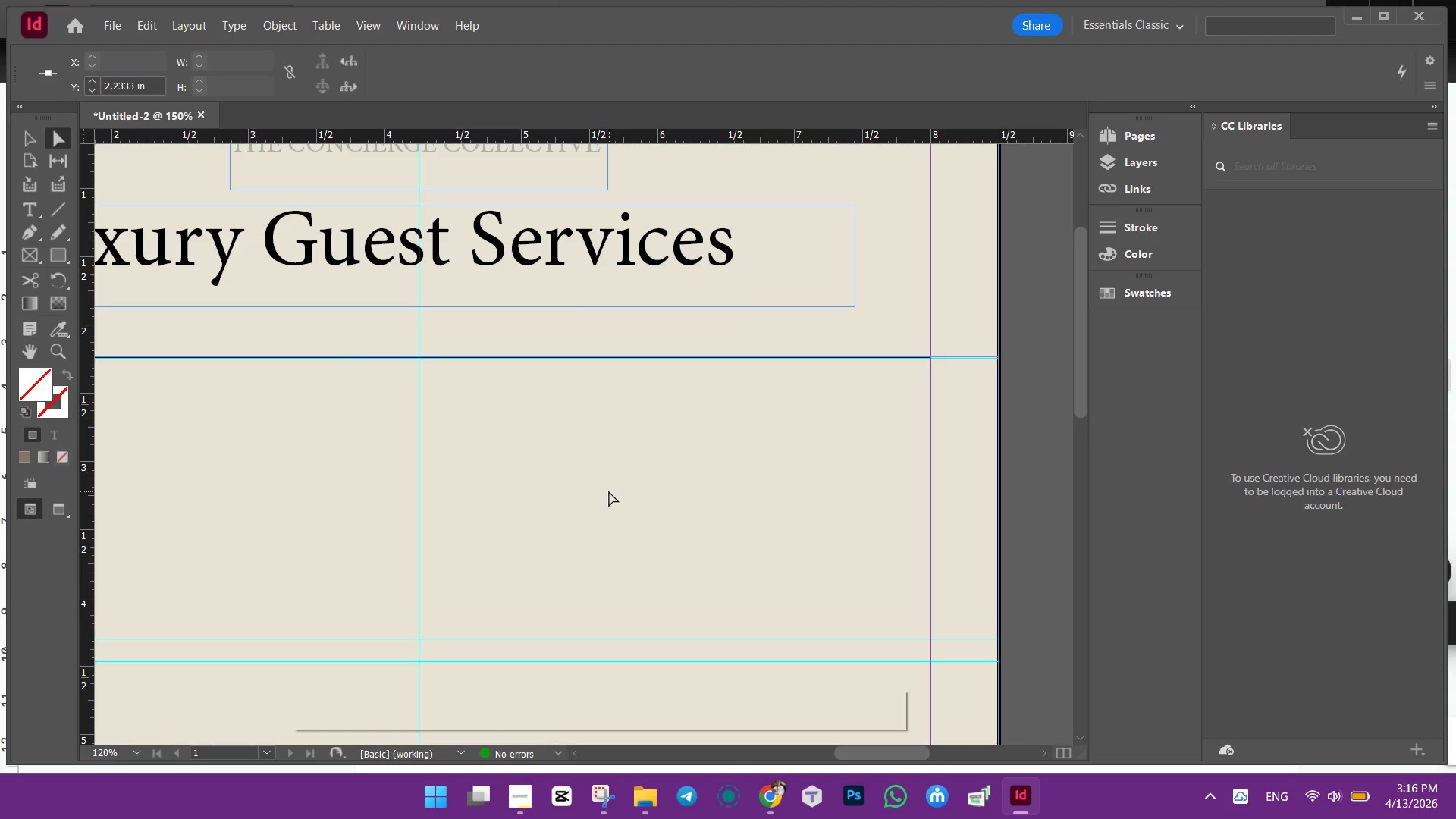 
key(Control+J)
 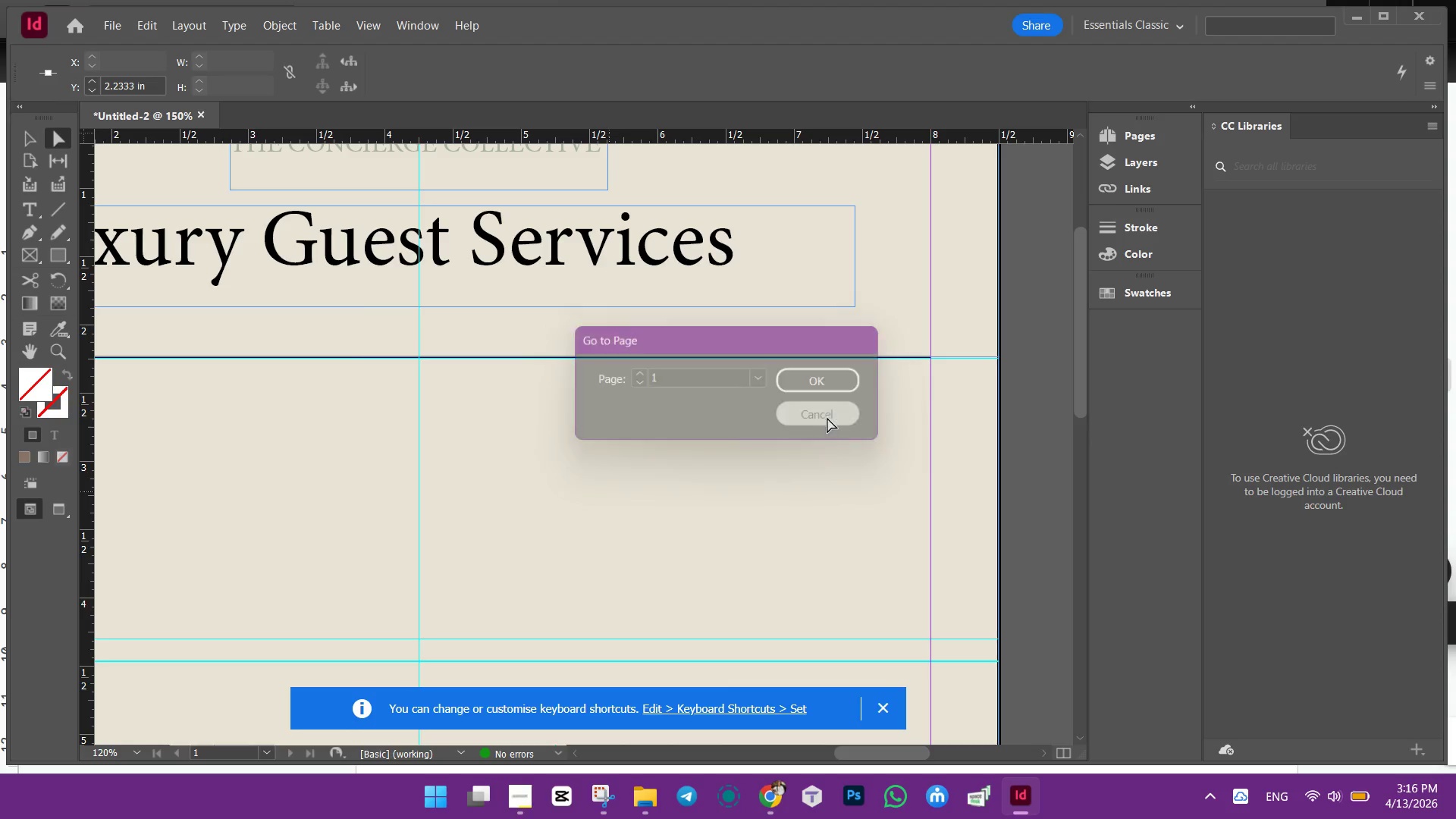 
scroll: coordinate [638, 579], scroll_direction: up, amount: 2.0
 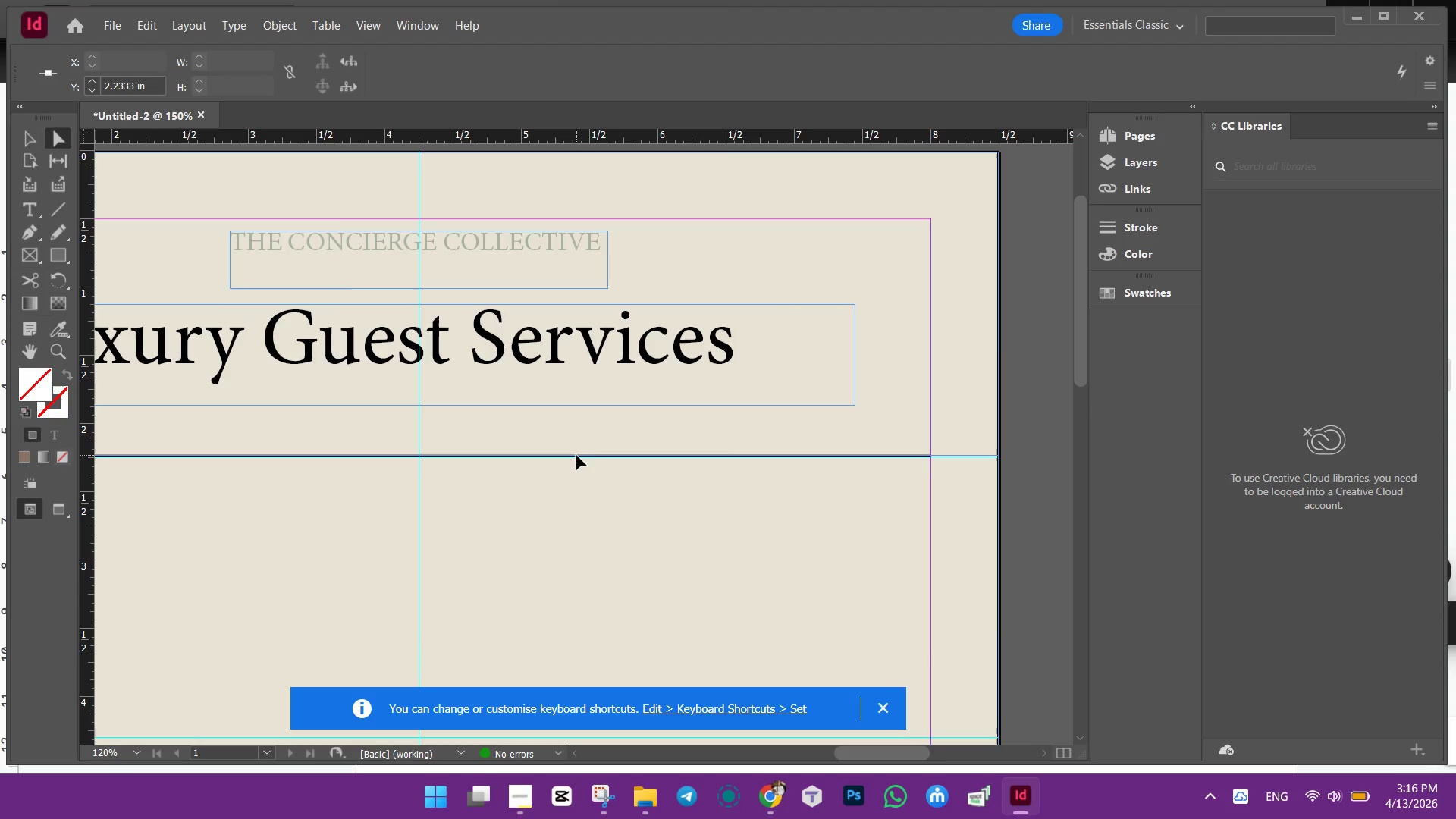 
left_click([576, 455])
 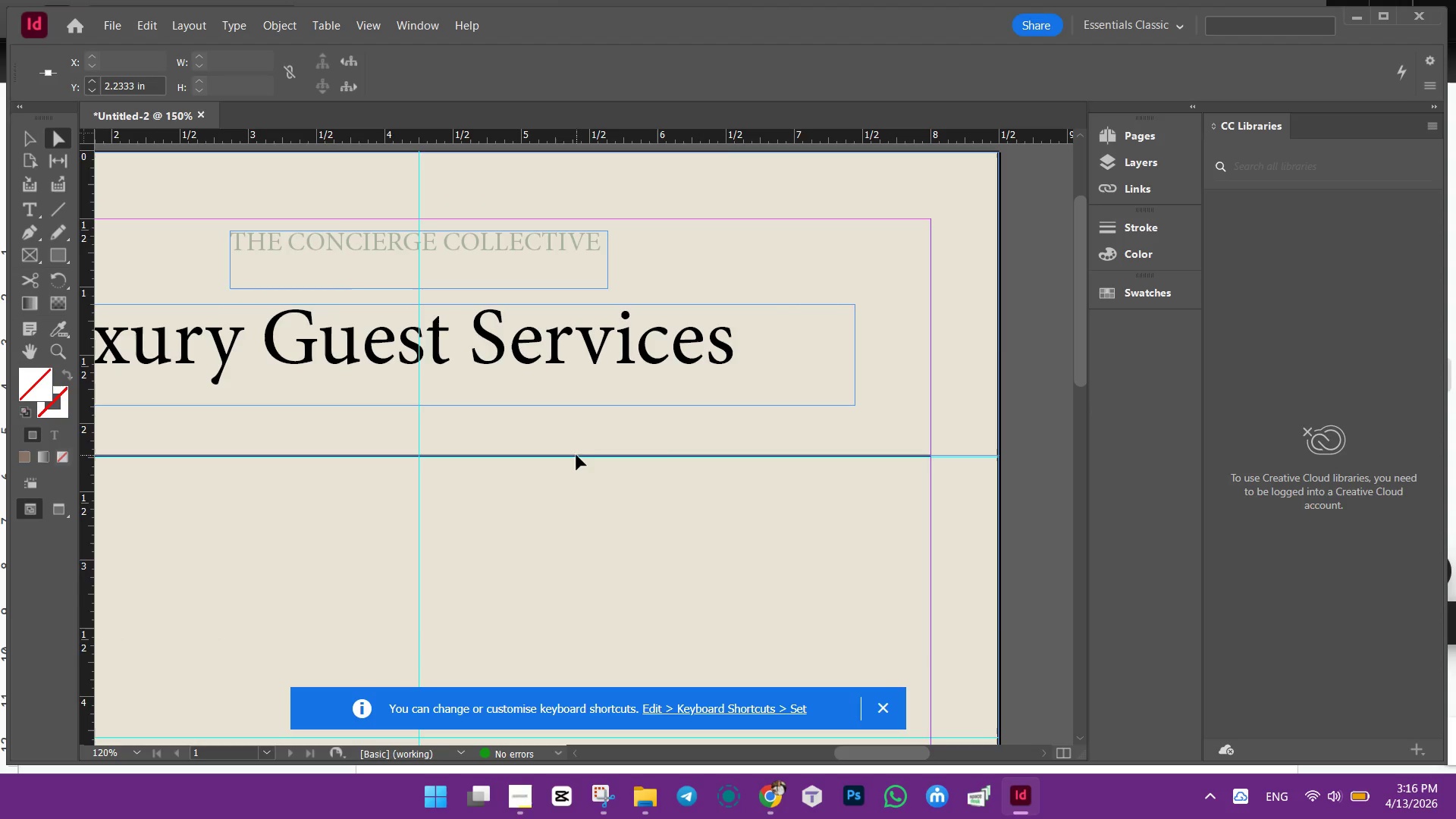 
hold_key(key=AltLeft, duration=1.42)
left_click_drag(start_coordinate=[576, 455], to_coordinate=[584, 492])
 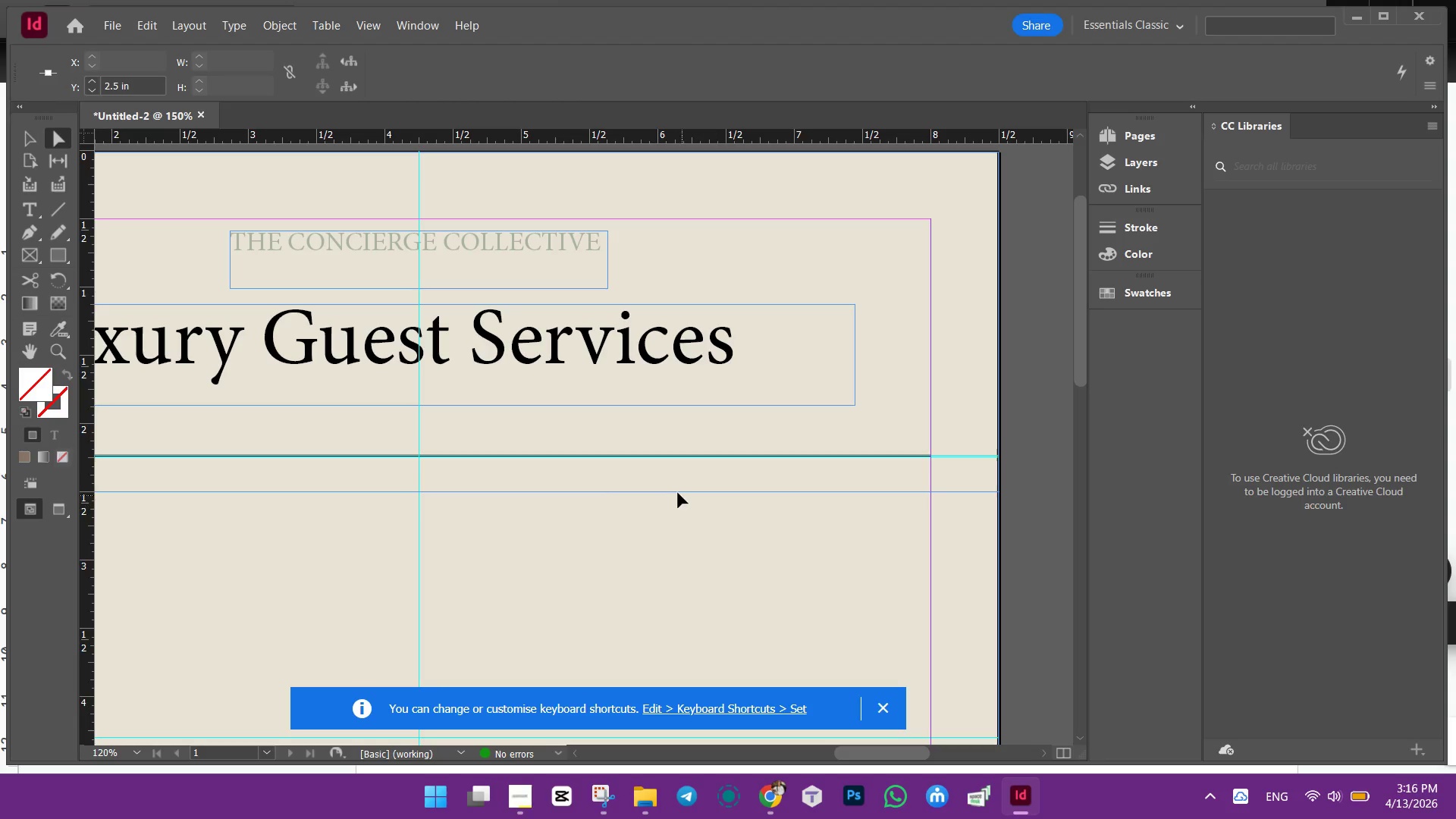 
hold_key(key=AltLeft, duration=0.77)
left_click([629, 455])
 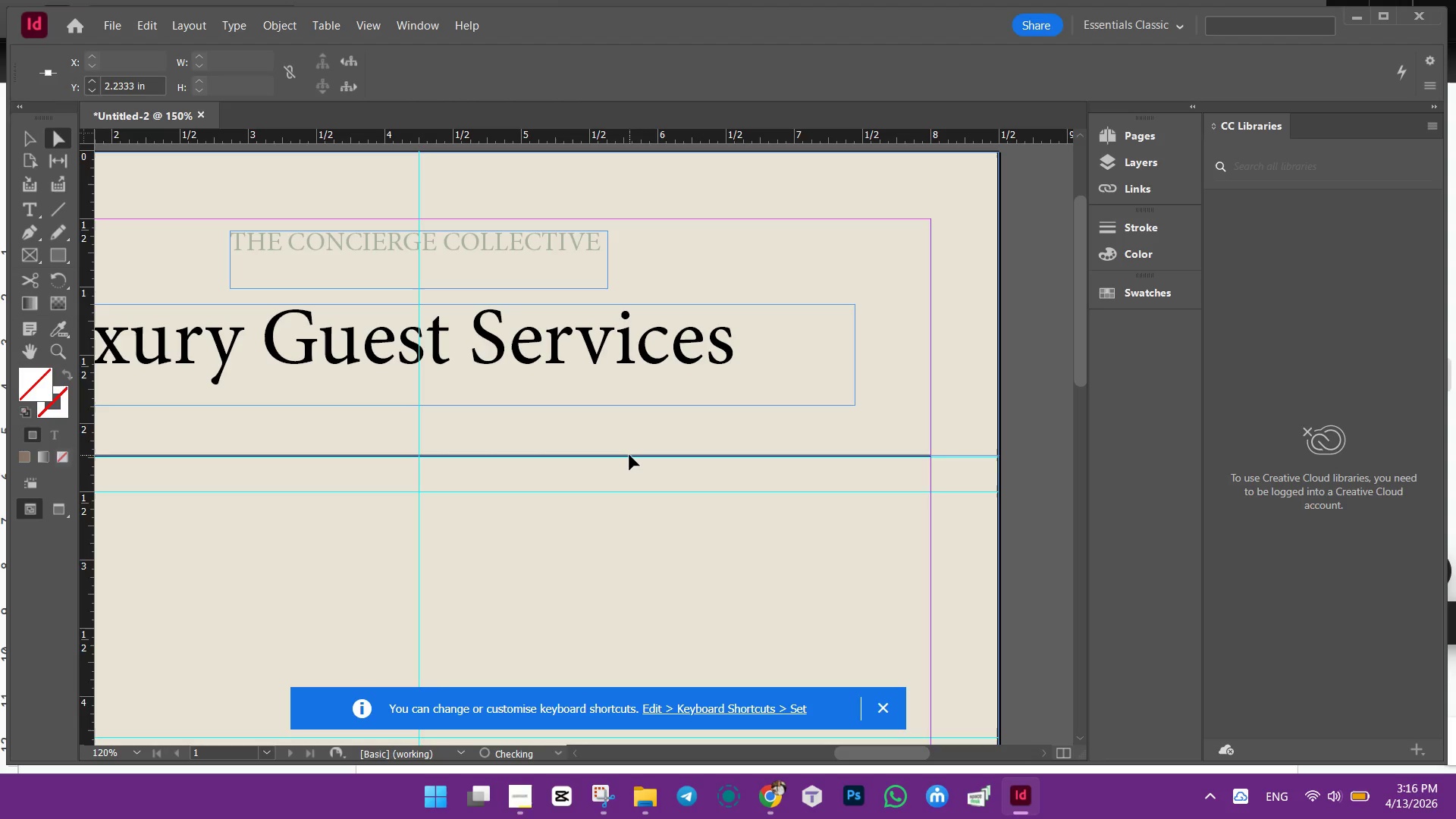 
left_click([629, 455])
 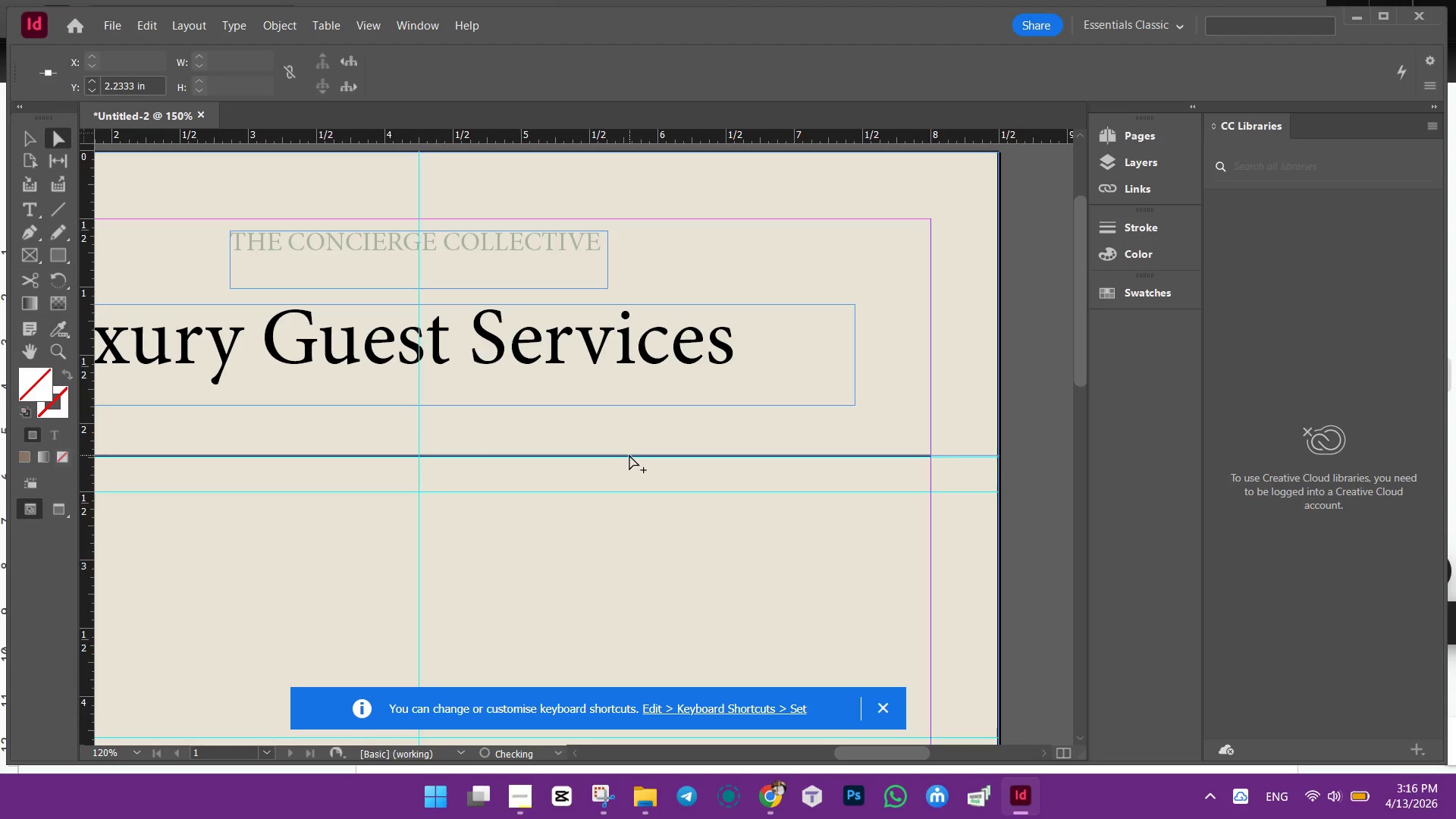 
hold_key(key=AltLeft, duration=1.51)
left_click_drag(start_coordinate=[629, 455], to_coordinate=[639, 472])
 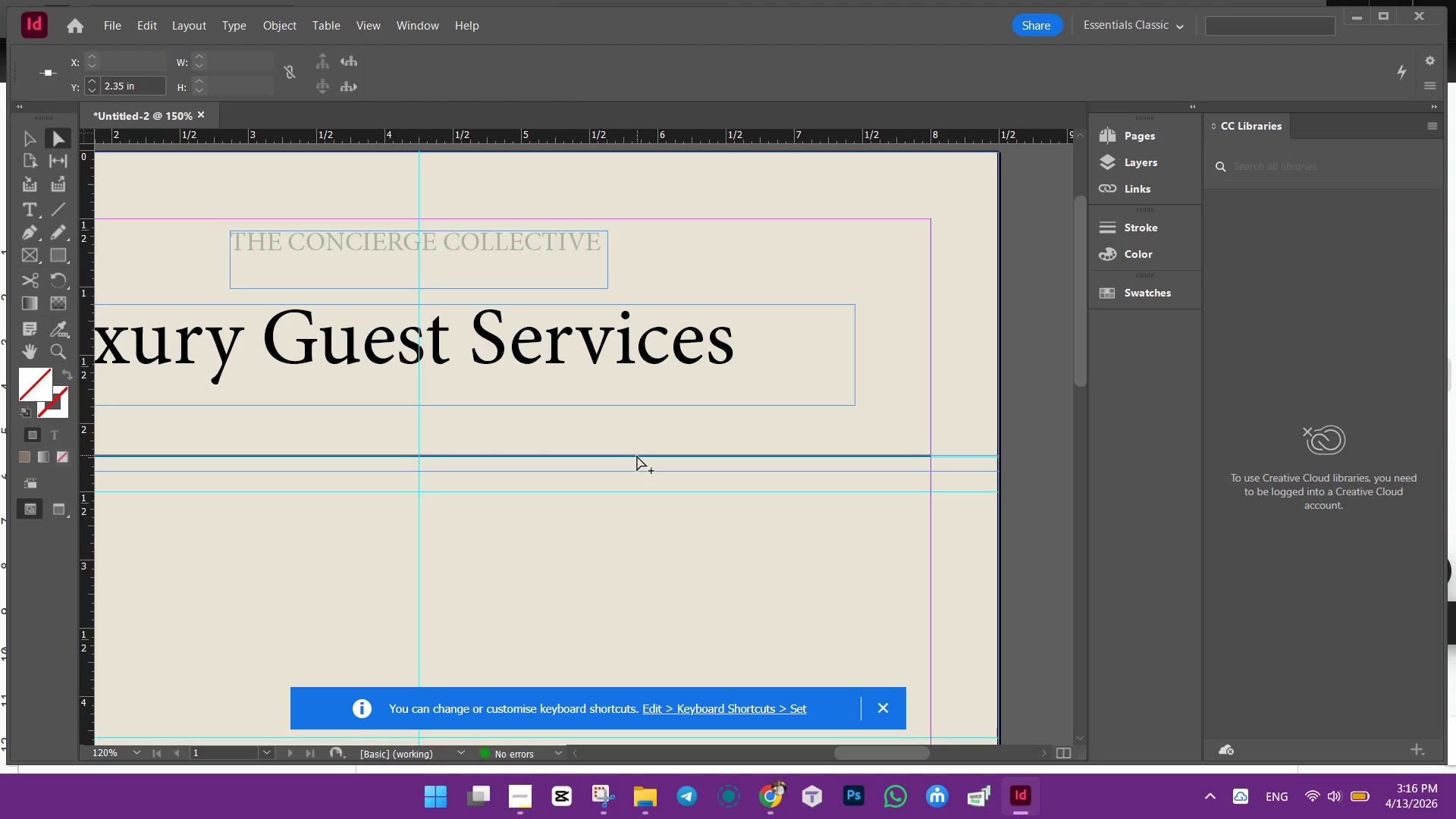 
key(Alt+AltLeft)
 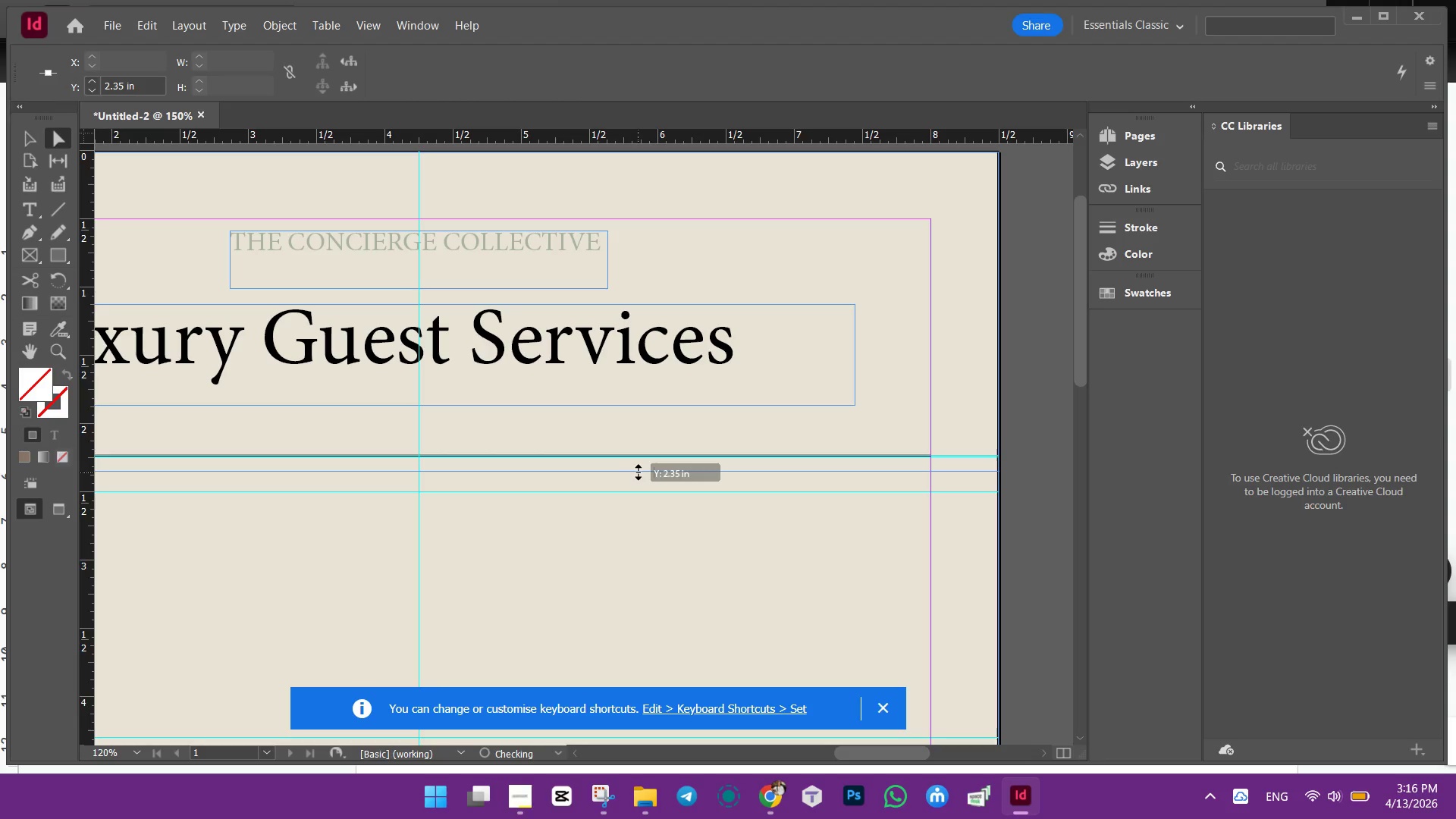 
key(Alt+AltLeft)
 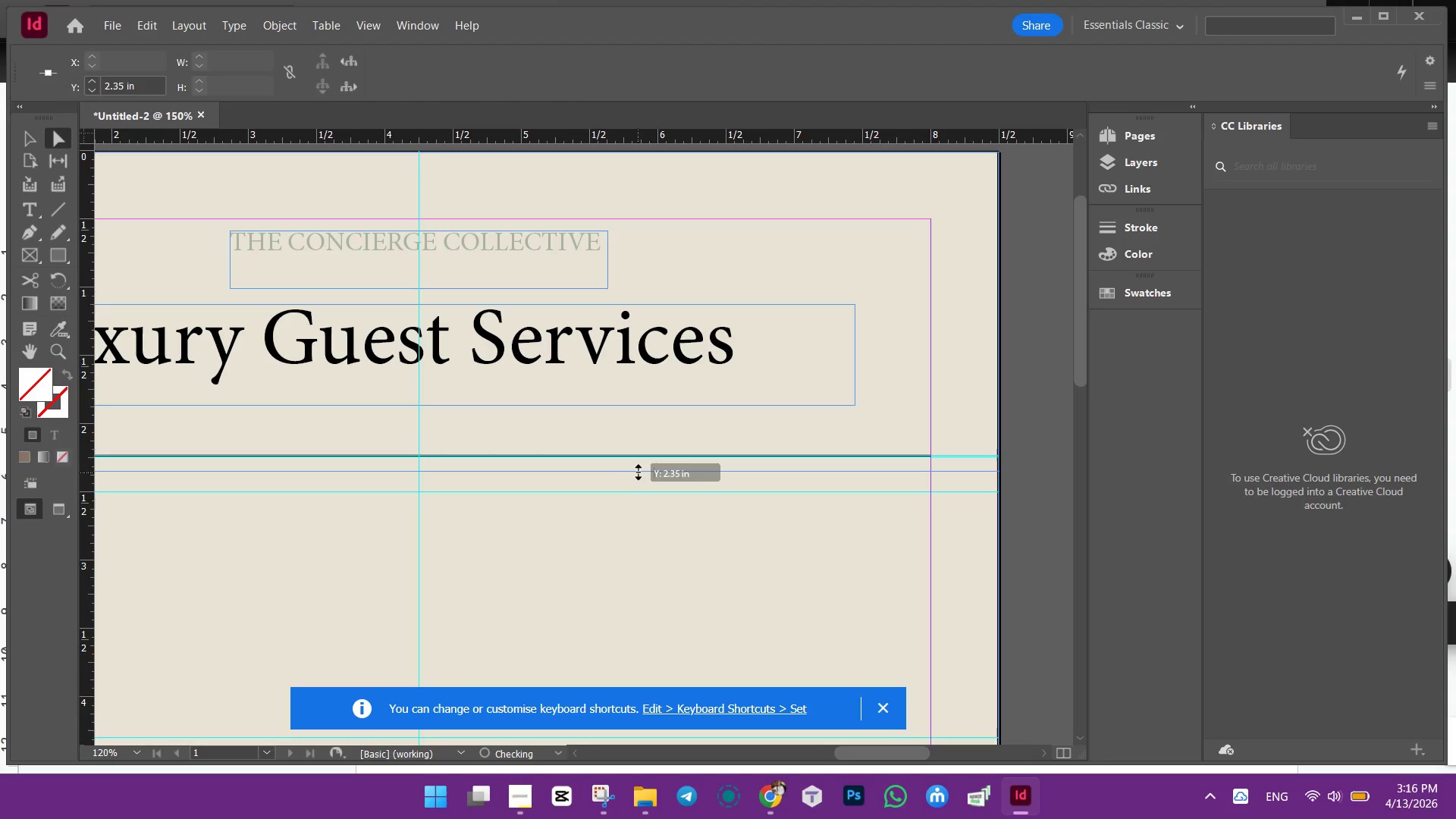 
key(Alt+AltLeft)
 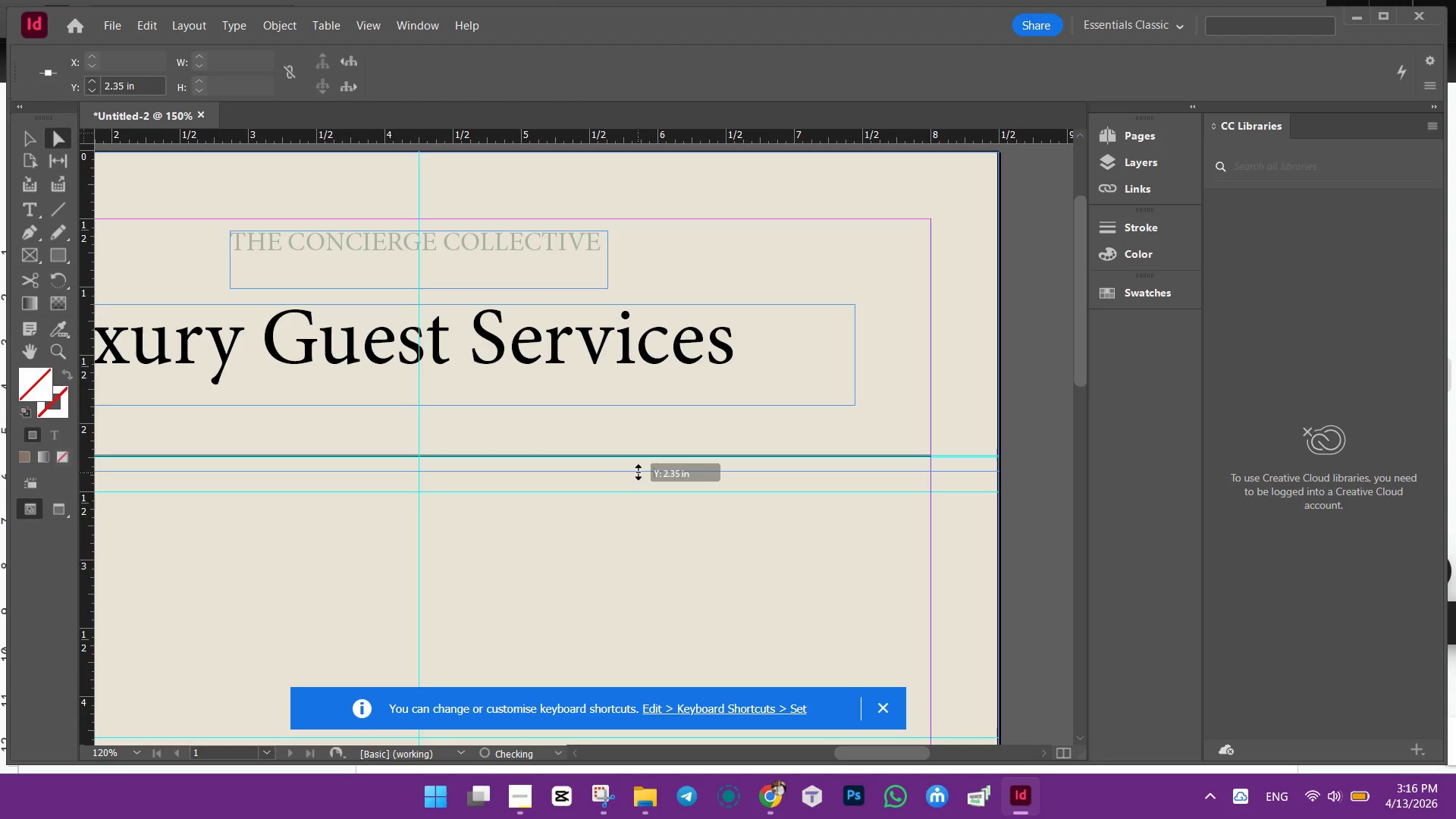 
key(Alt+AltLeft)
 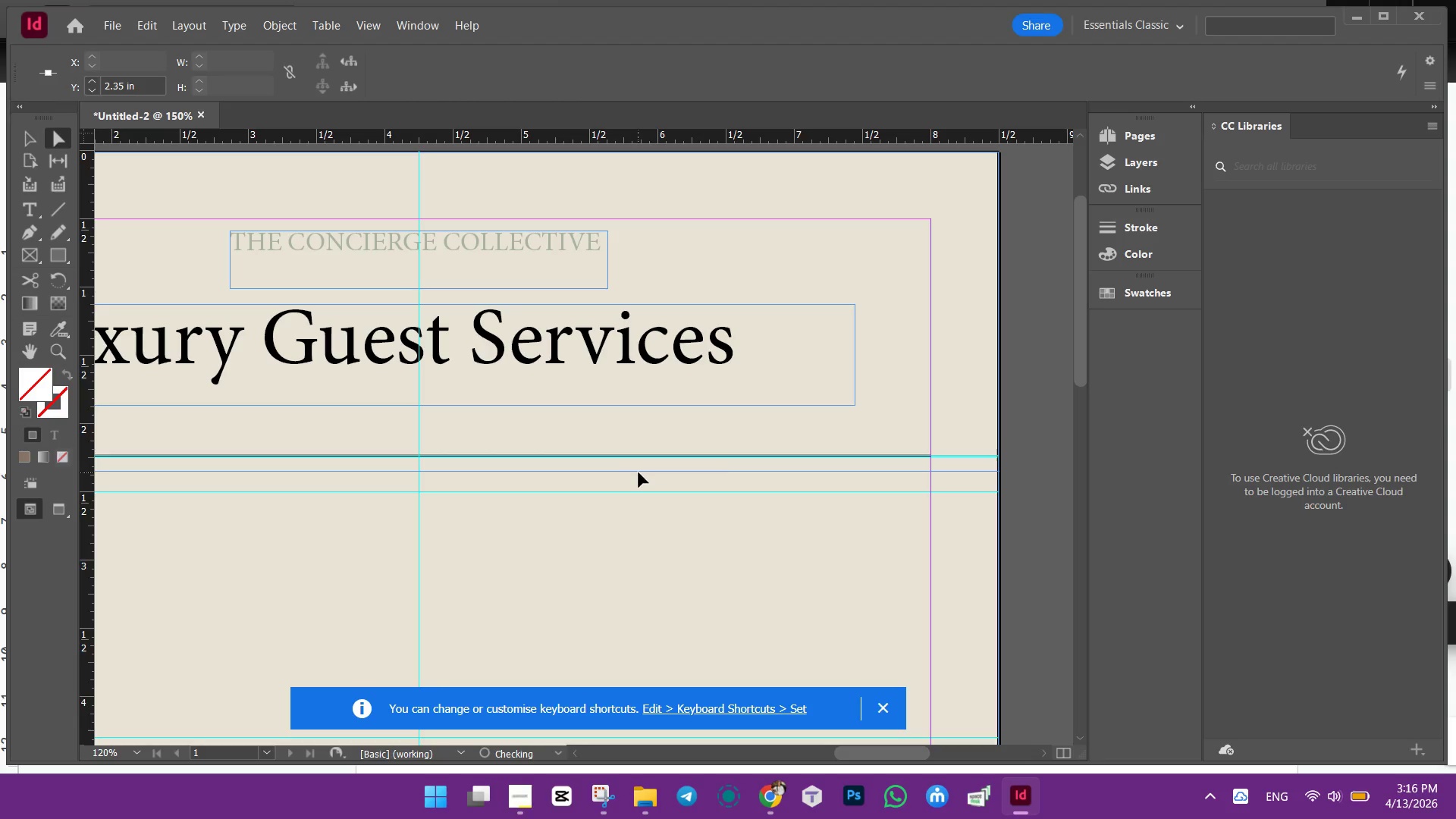 
key(Alt+AltLeft)
 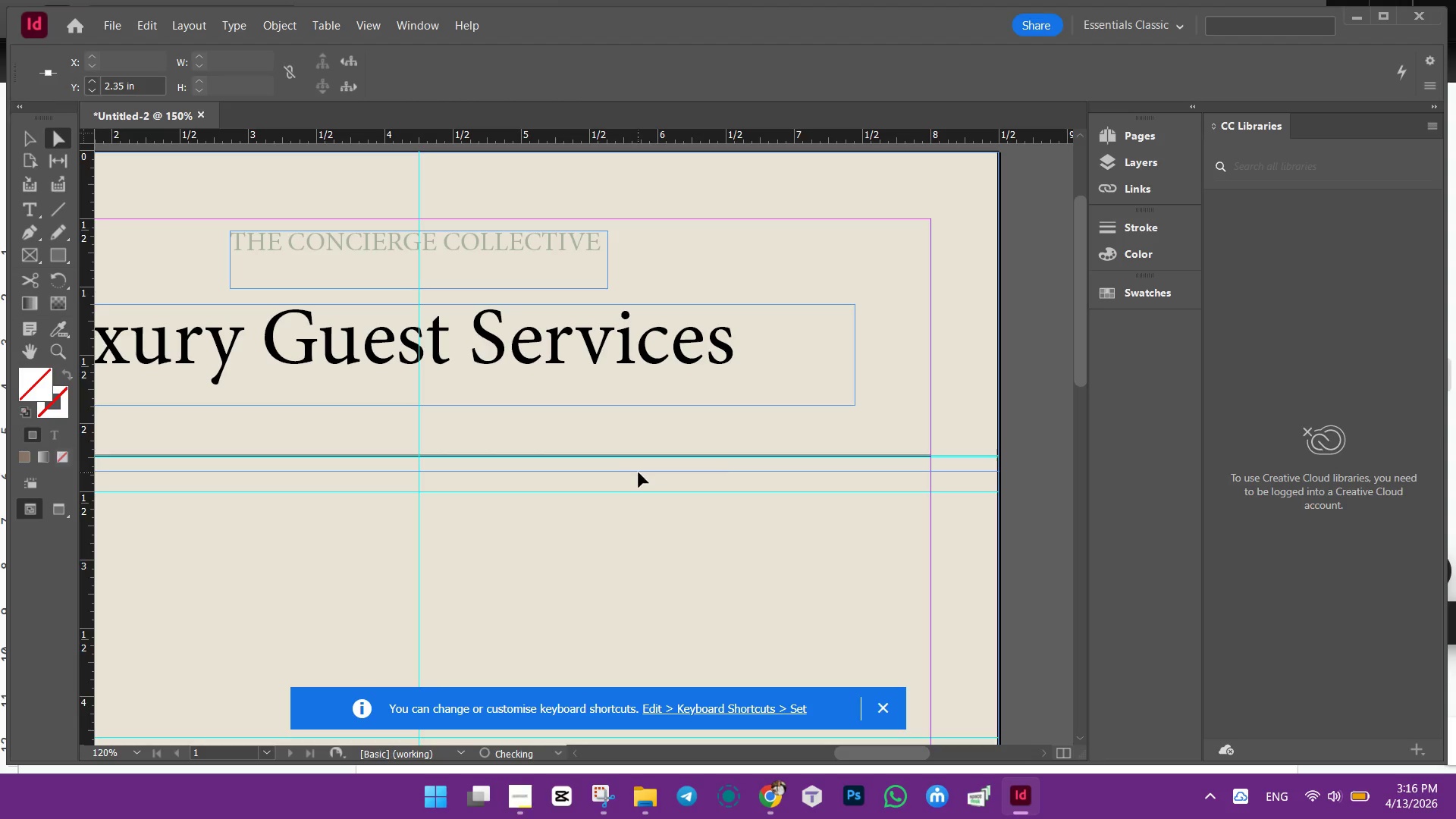 
key(Alt+AltLeft)
 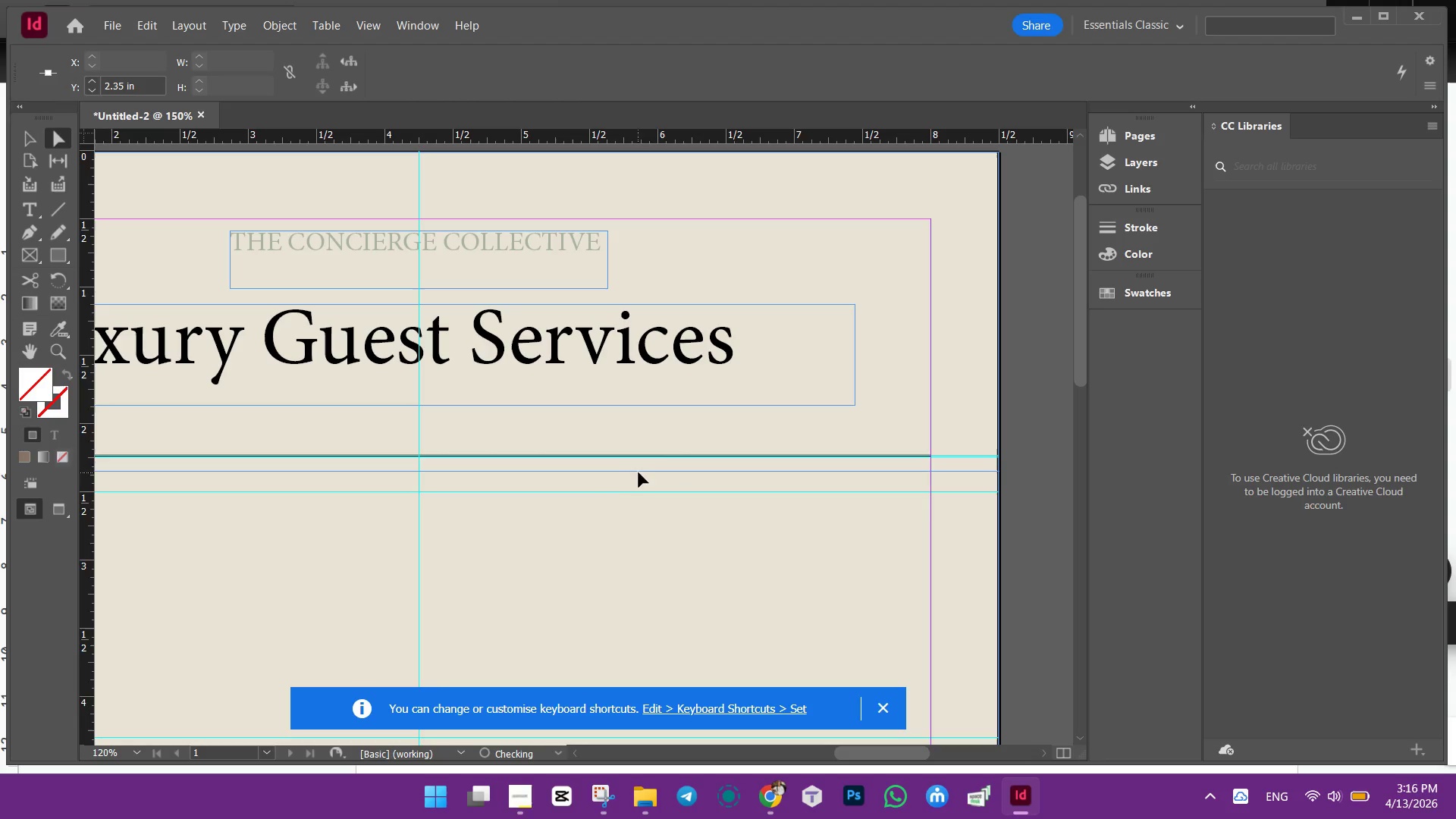 
key(Alt+AltLeft)
 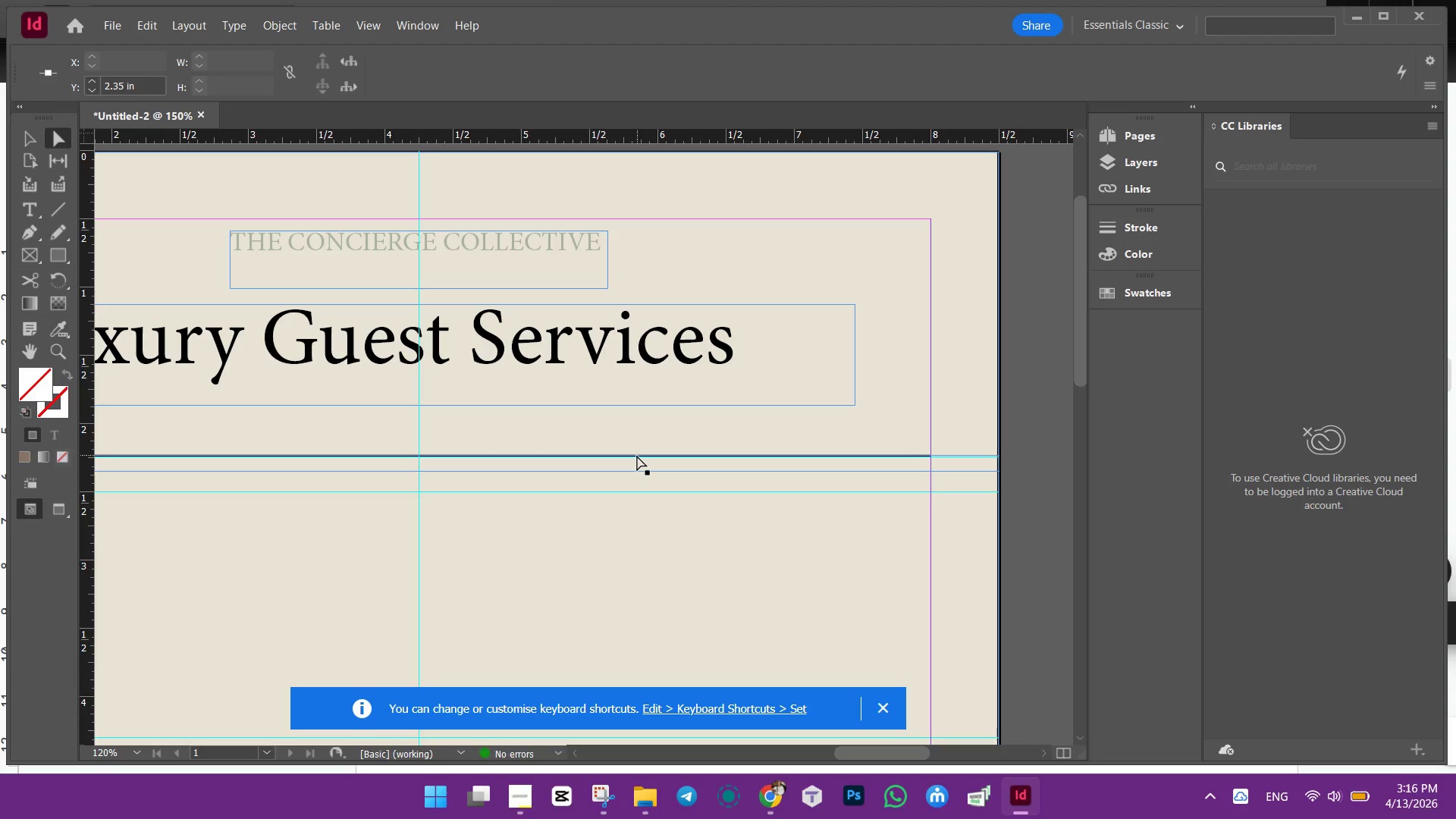 
hold_key(key=AltLeft, duration=0.72)
 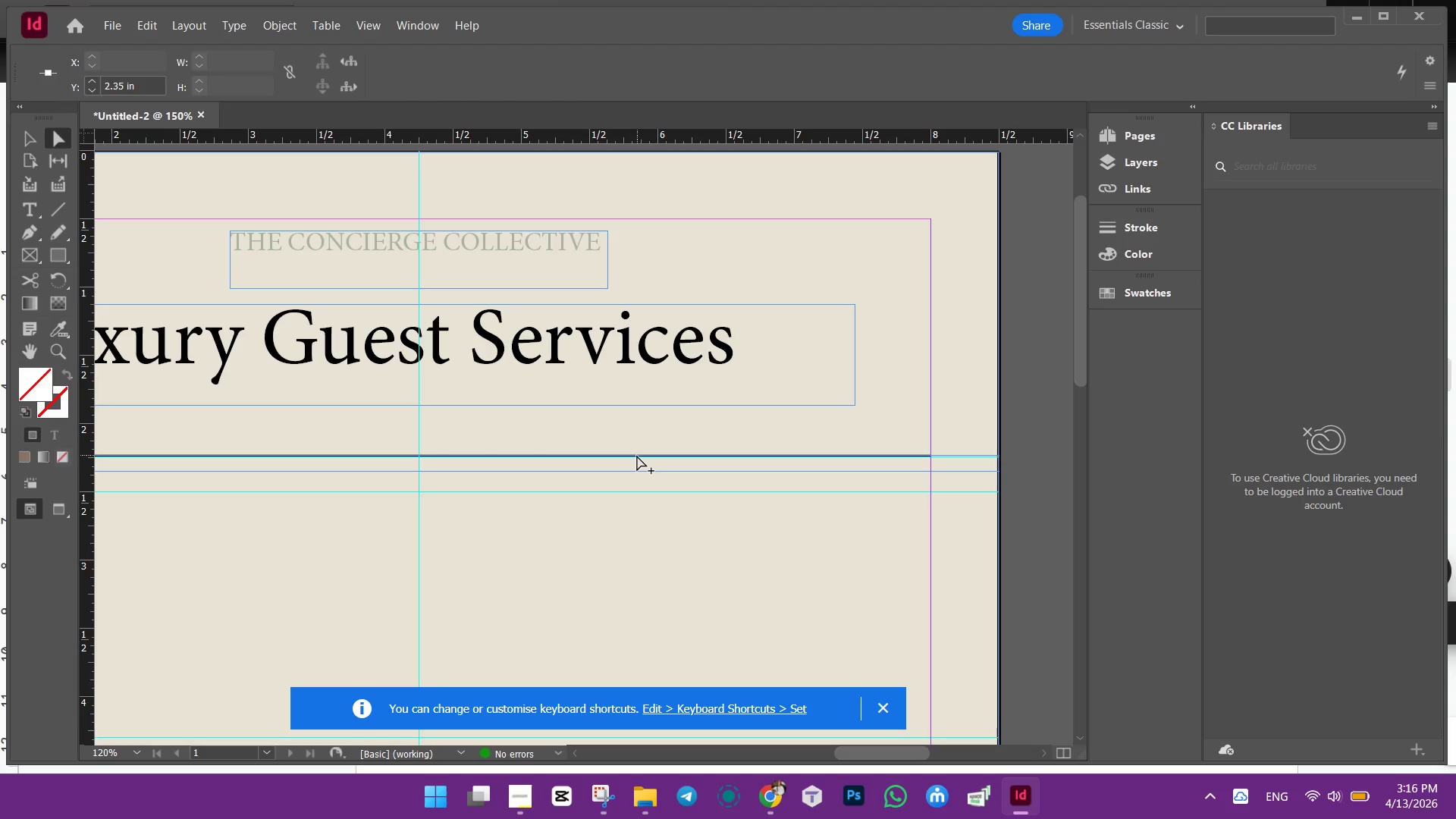 
hold_key(key=AltLeft, duration=1.52)
left_click_drag(start_coordinate=[640, 456], to_coordinate=[654, 460])
 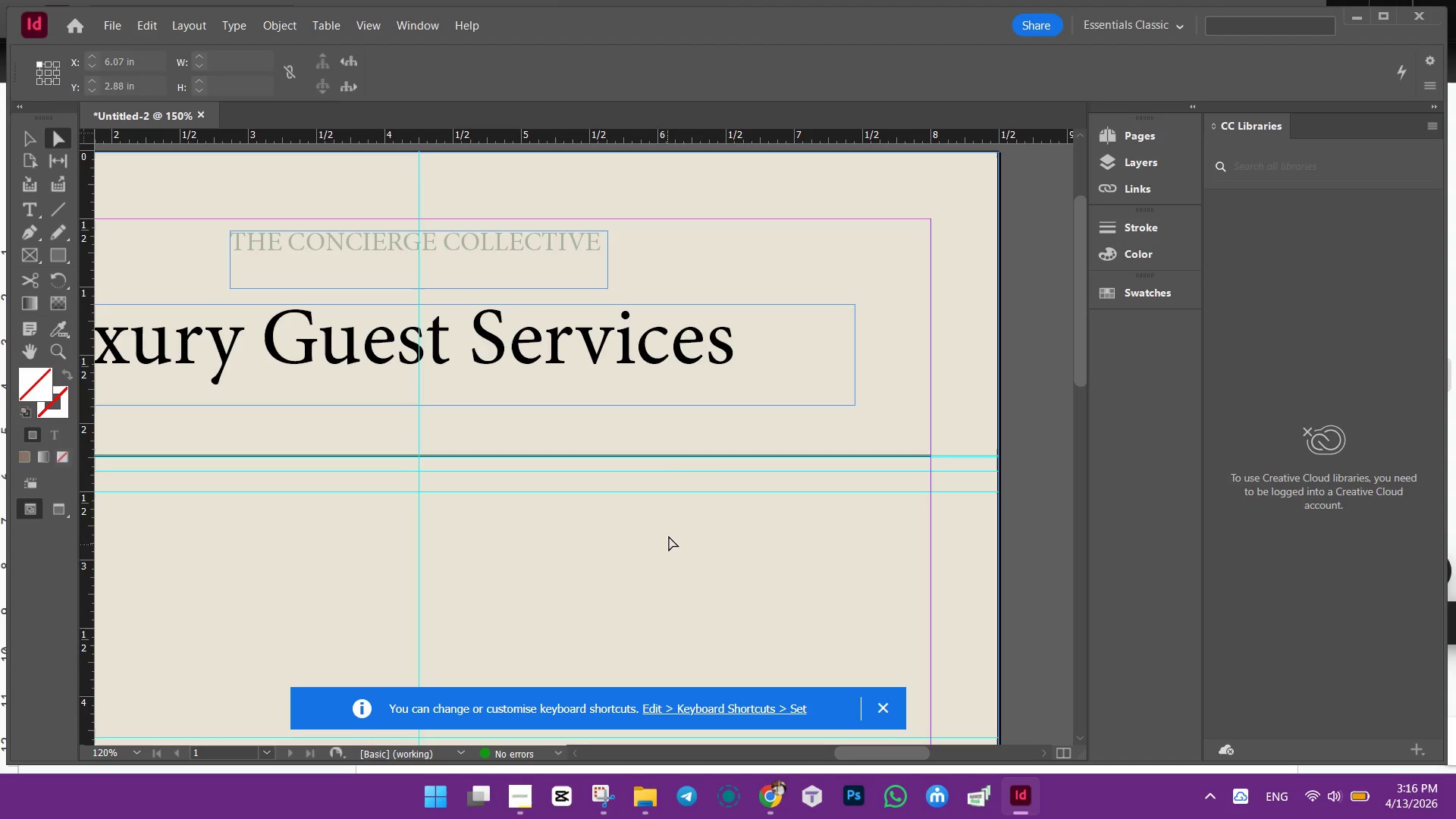 
hold_key(key=AltLeft, duration=0.36)
 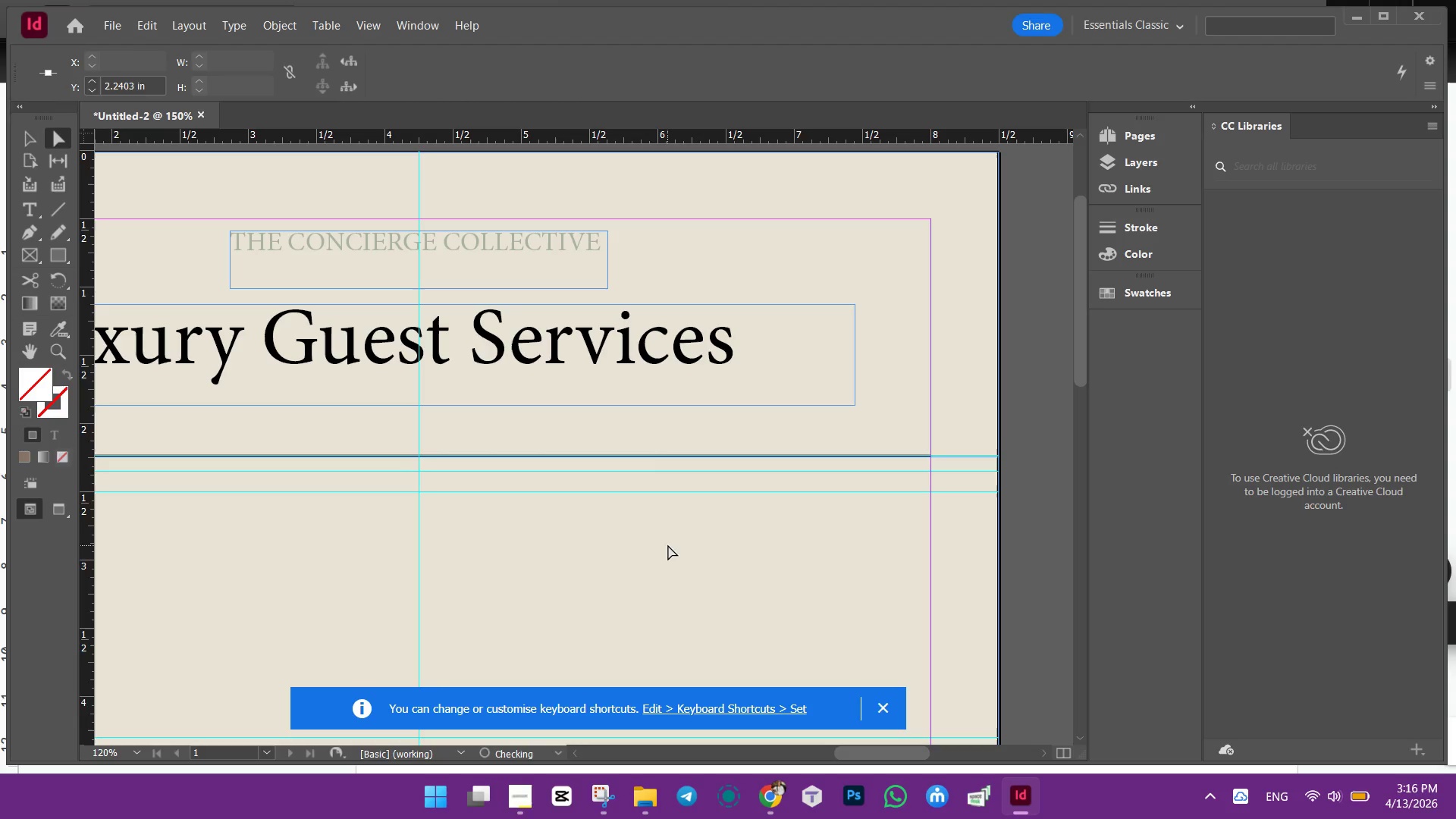 
left_click([668, 545])
 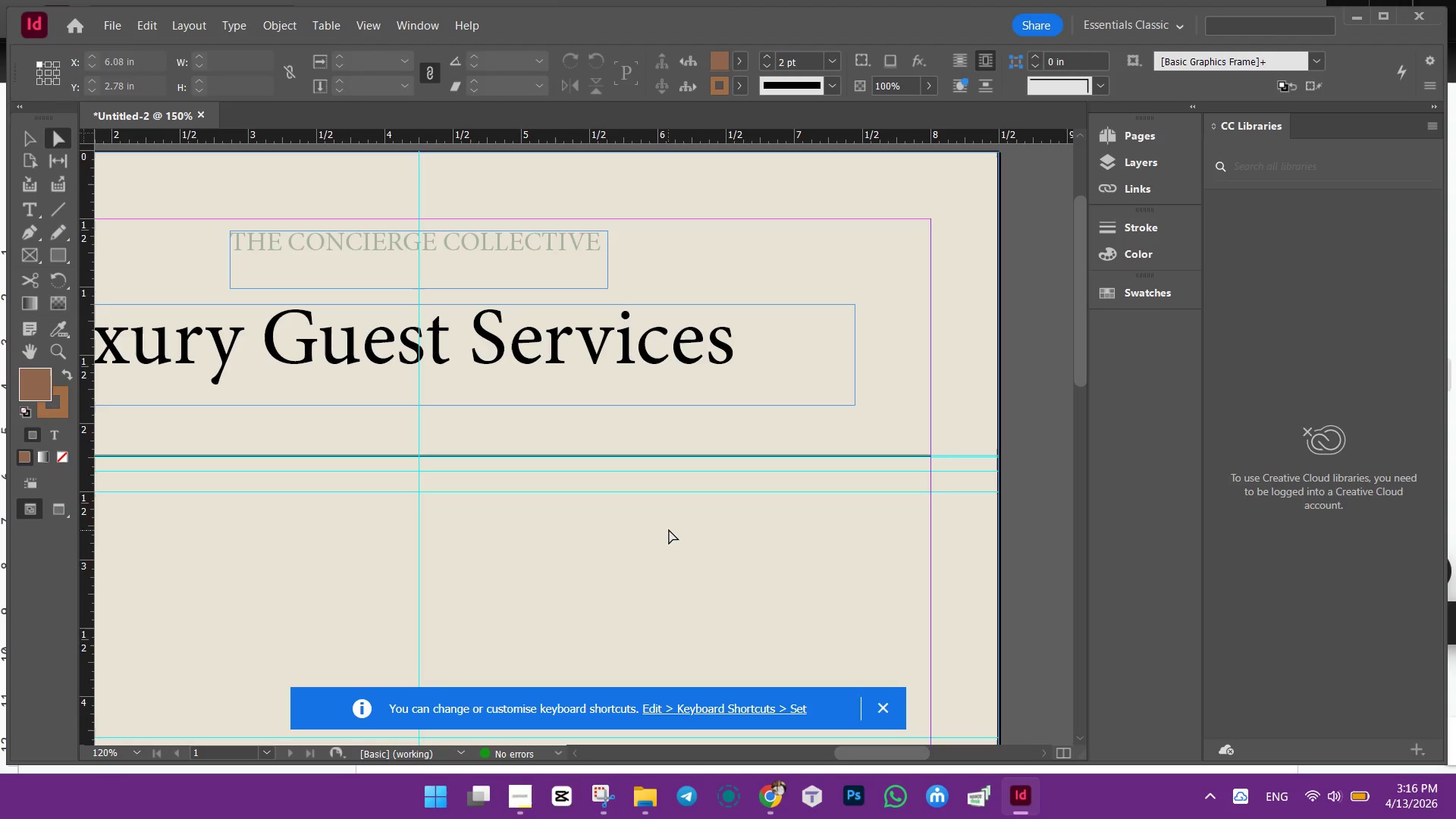 
key(Control+ControlLeft)
 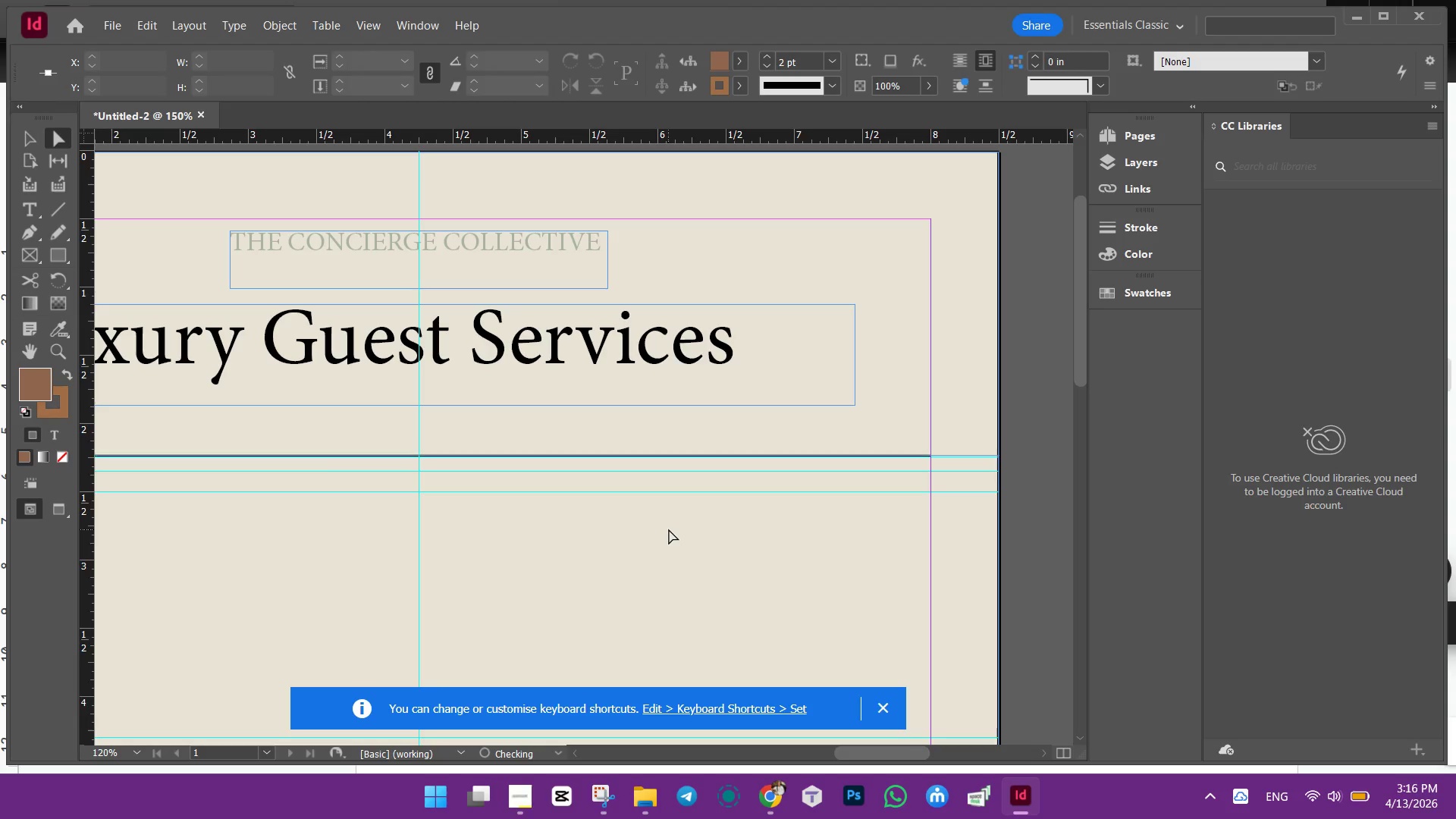 
key(Control+Z)
 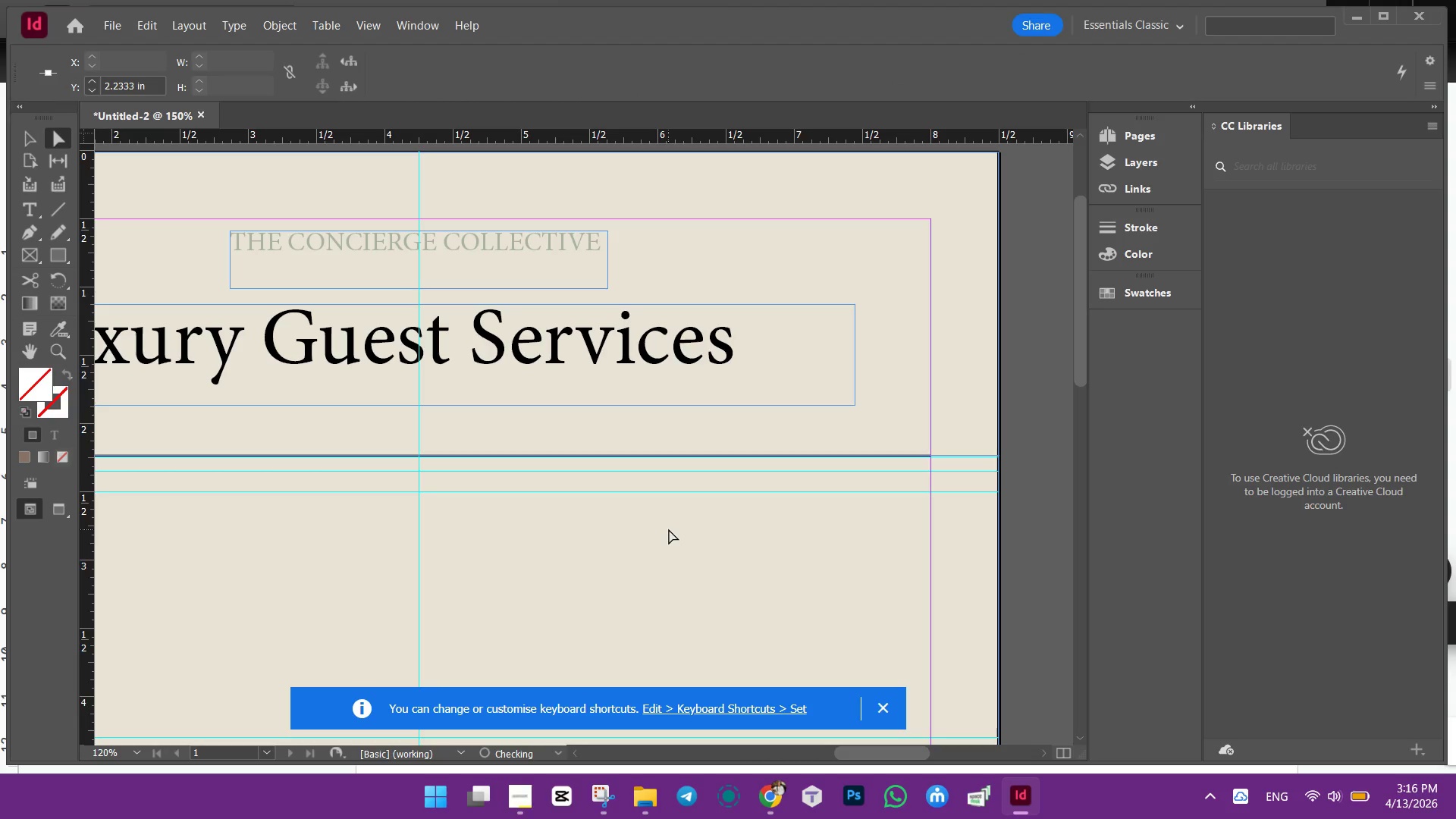 
key(Control+ControlLeft)
 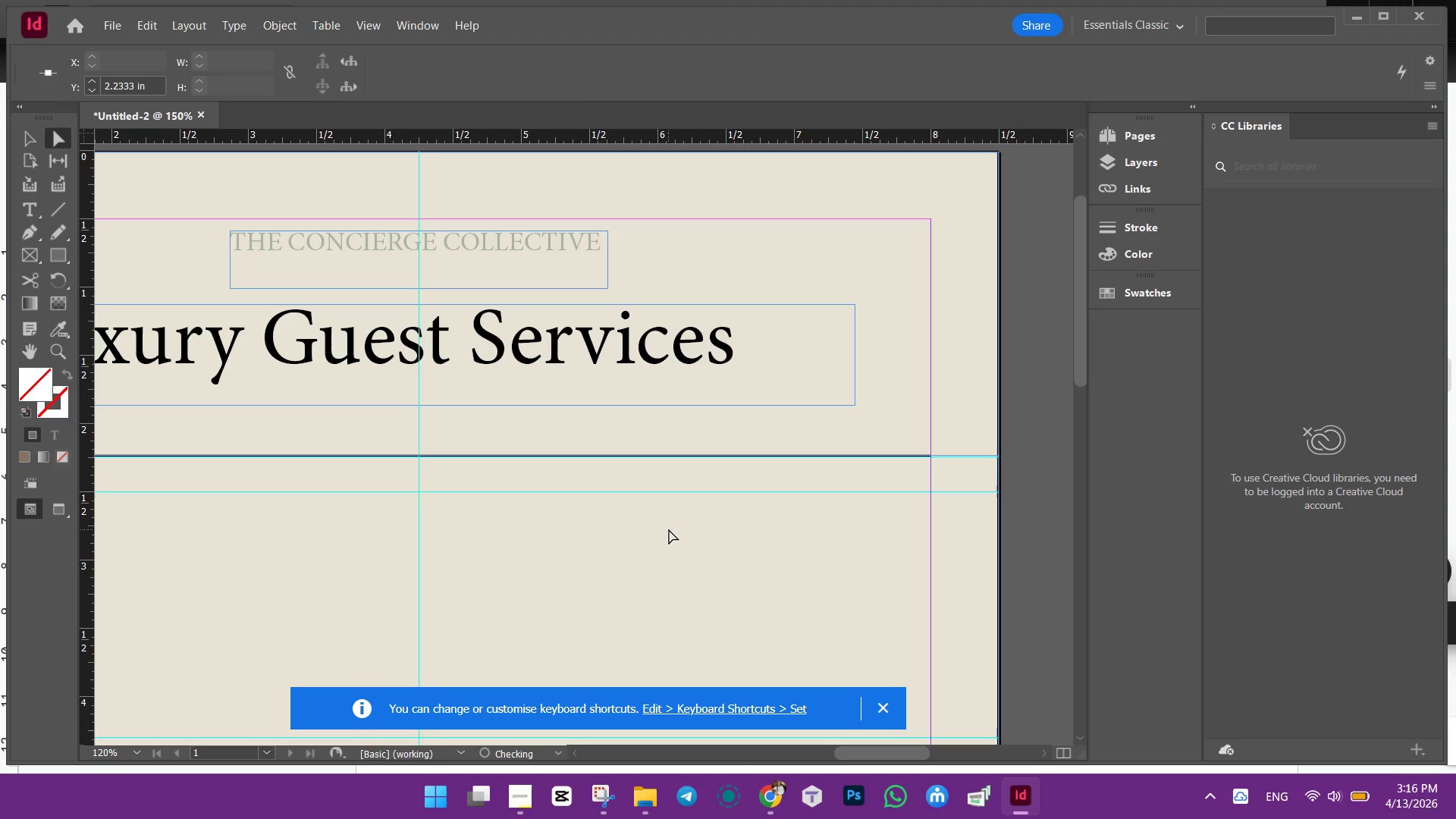 
key(Control+Z)
 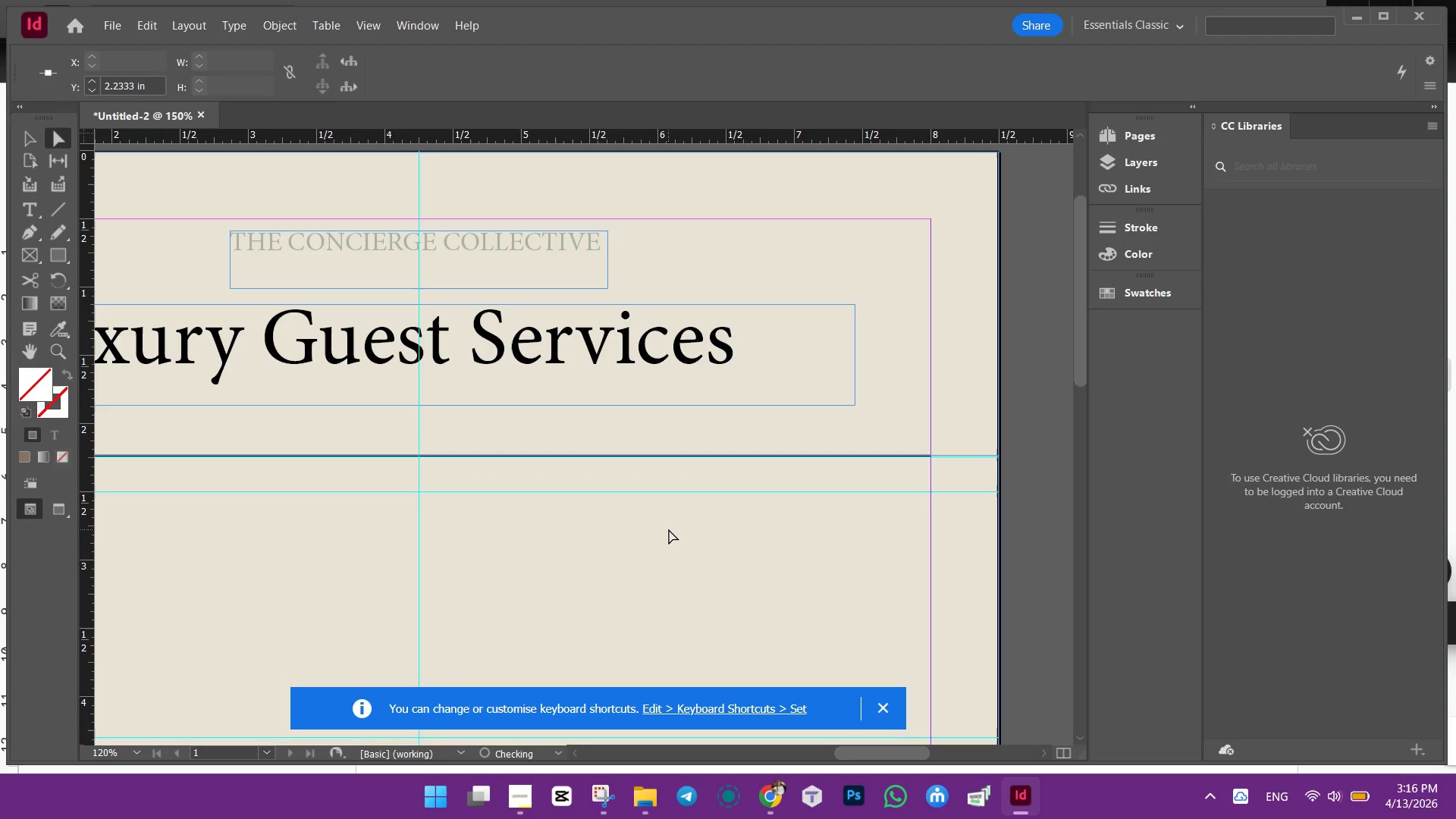 
key(Control+ControlLeft)
 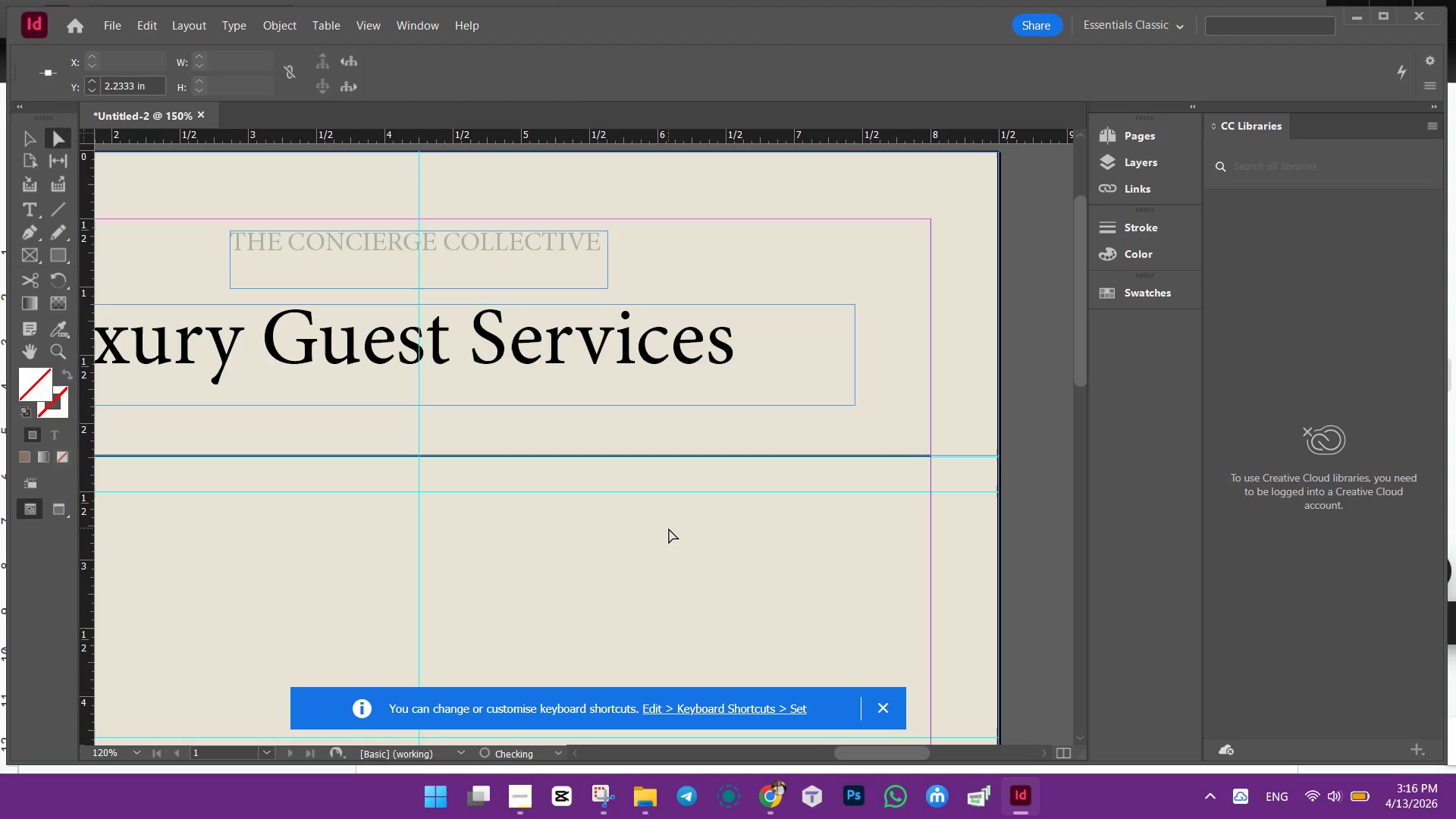 
key(Control+Z)
 